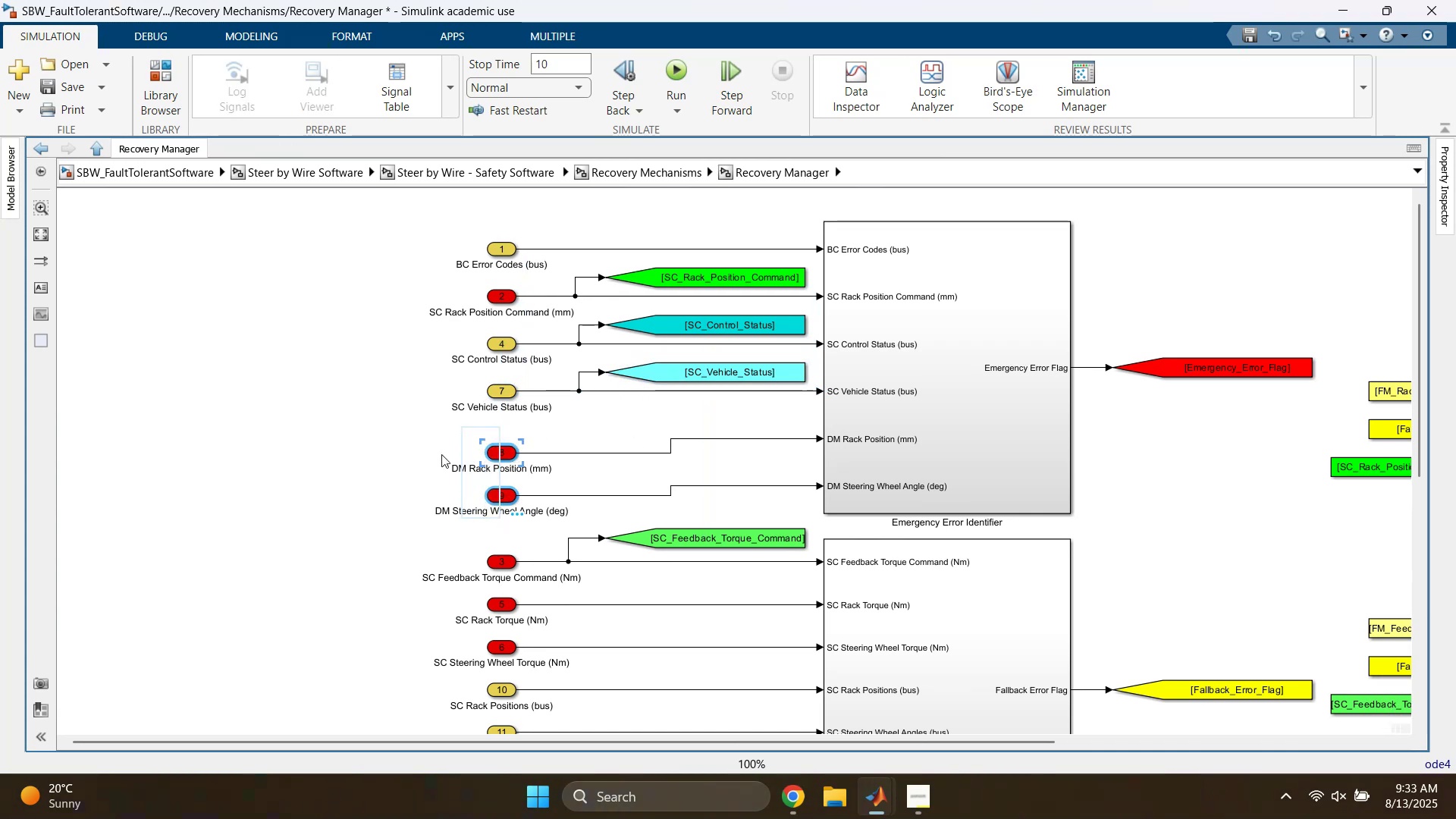 
left_click_drag(start_coordinate=[422, 438], to_coordinate=[548, 502])
 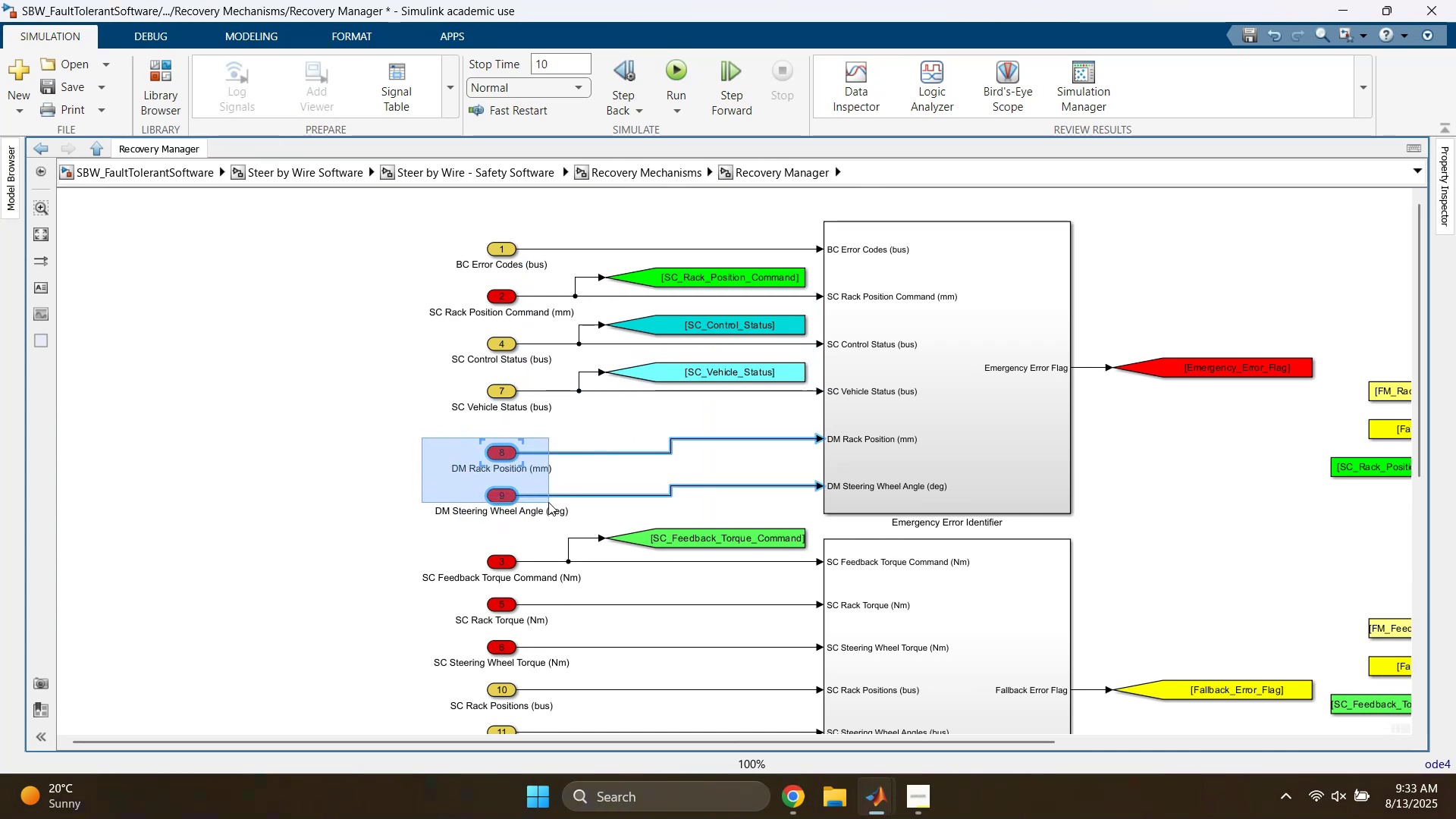 
key(ArrowUp)
 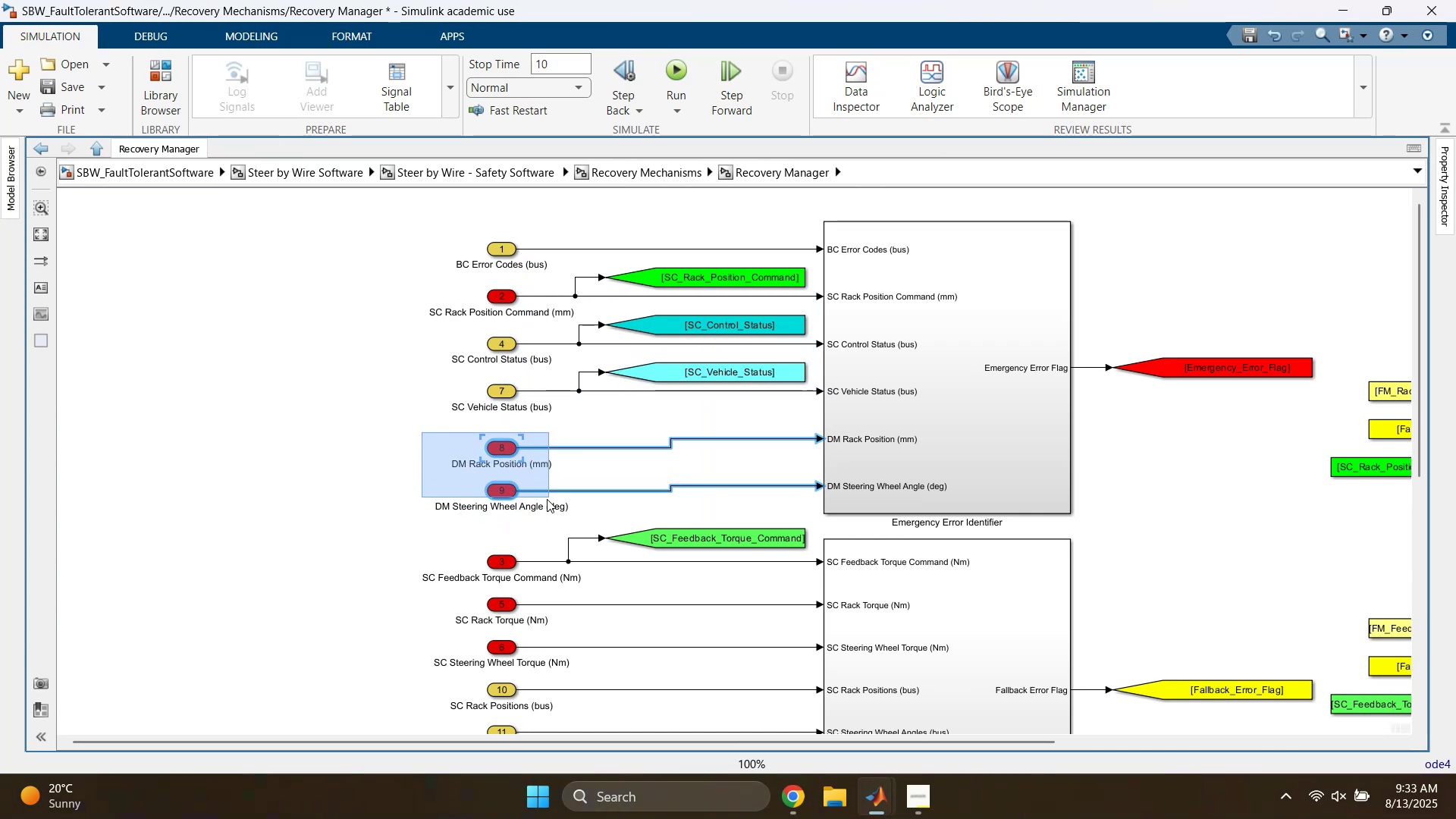 
key(ArrowUp)
 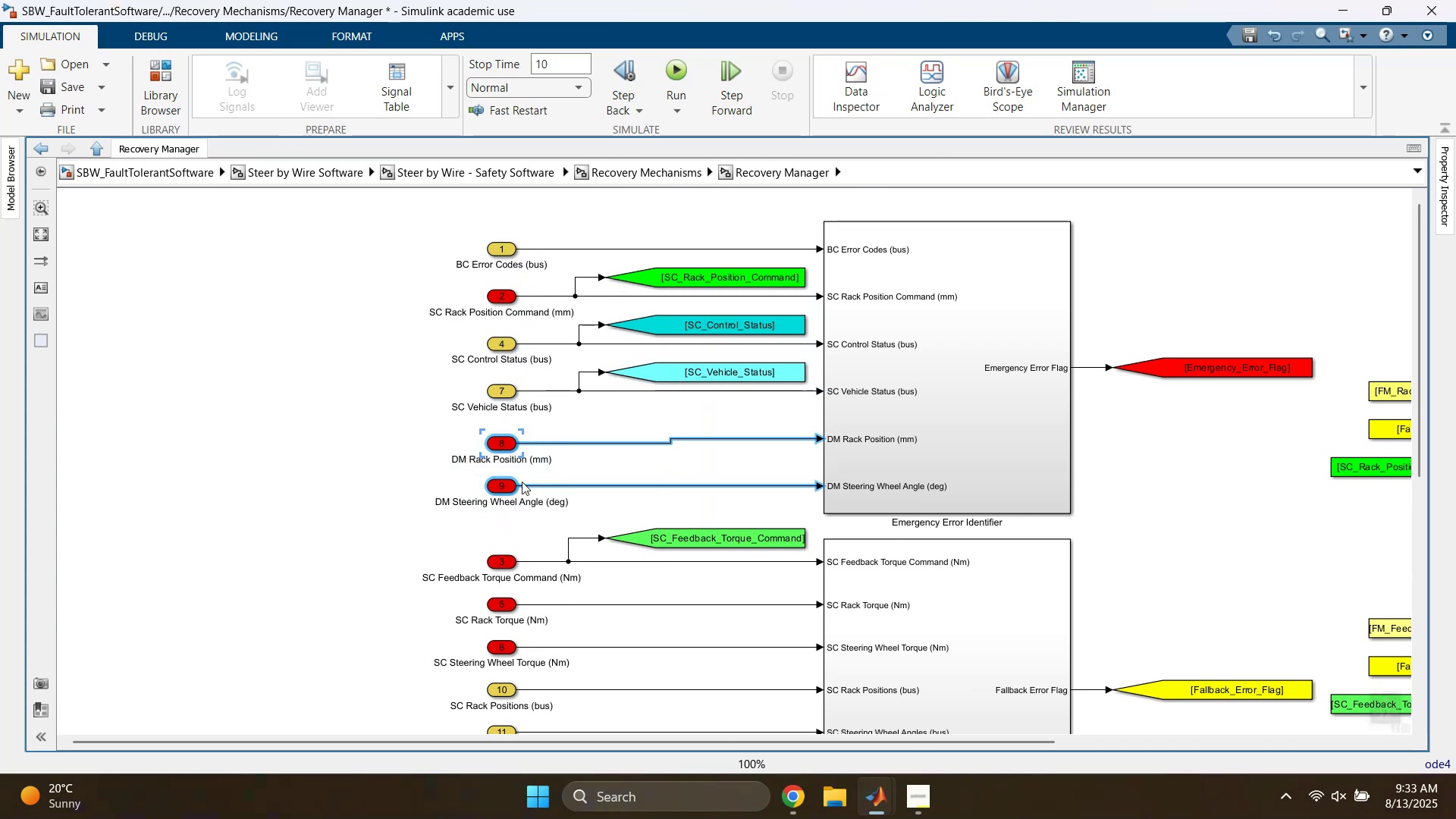 
key(ArrowUp)
 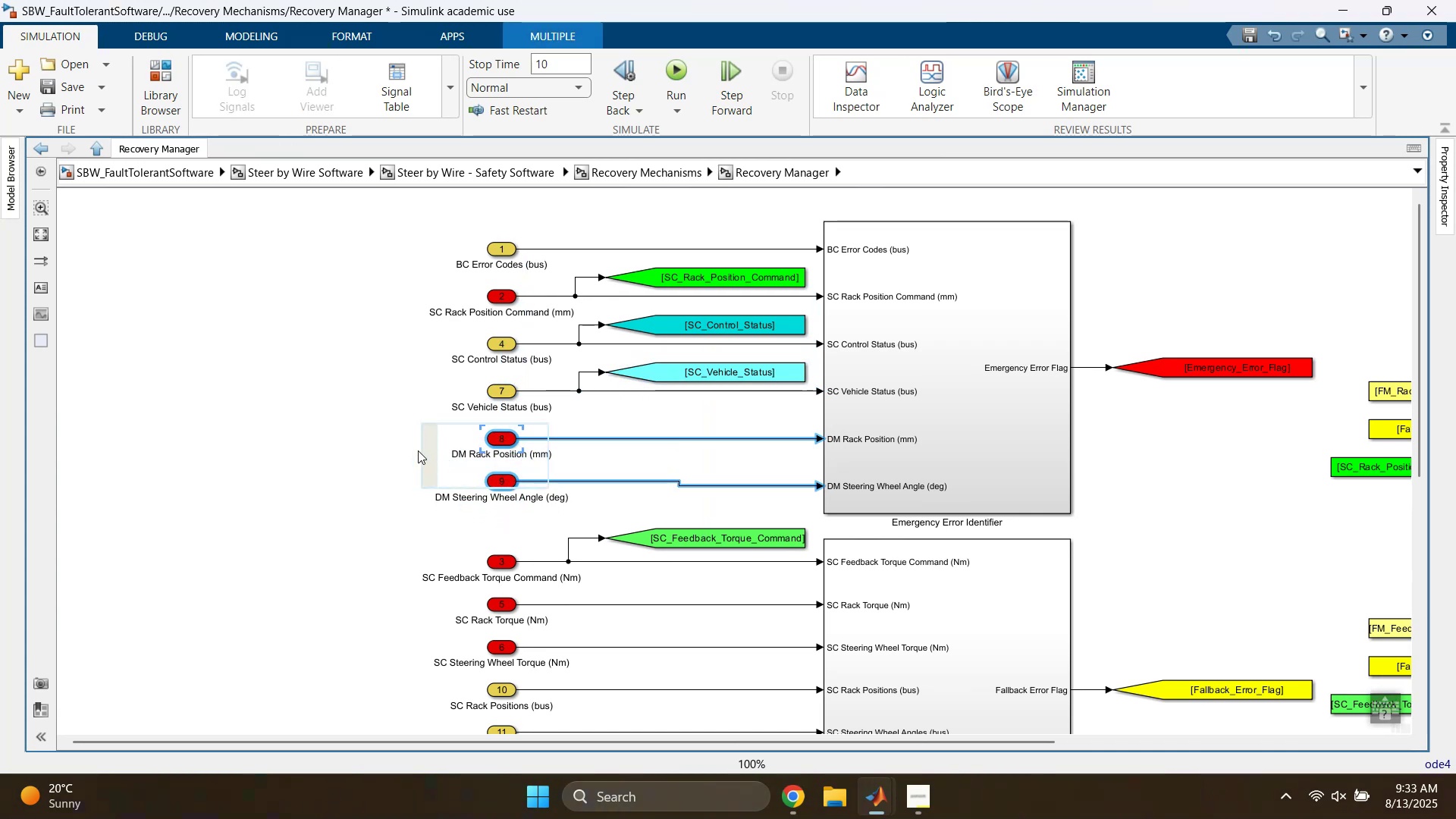 
left_click([408, 447])
 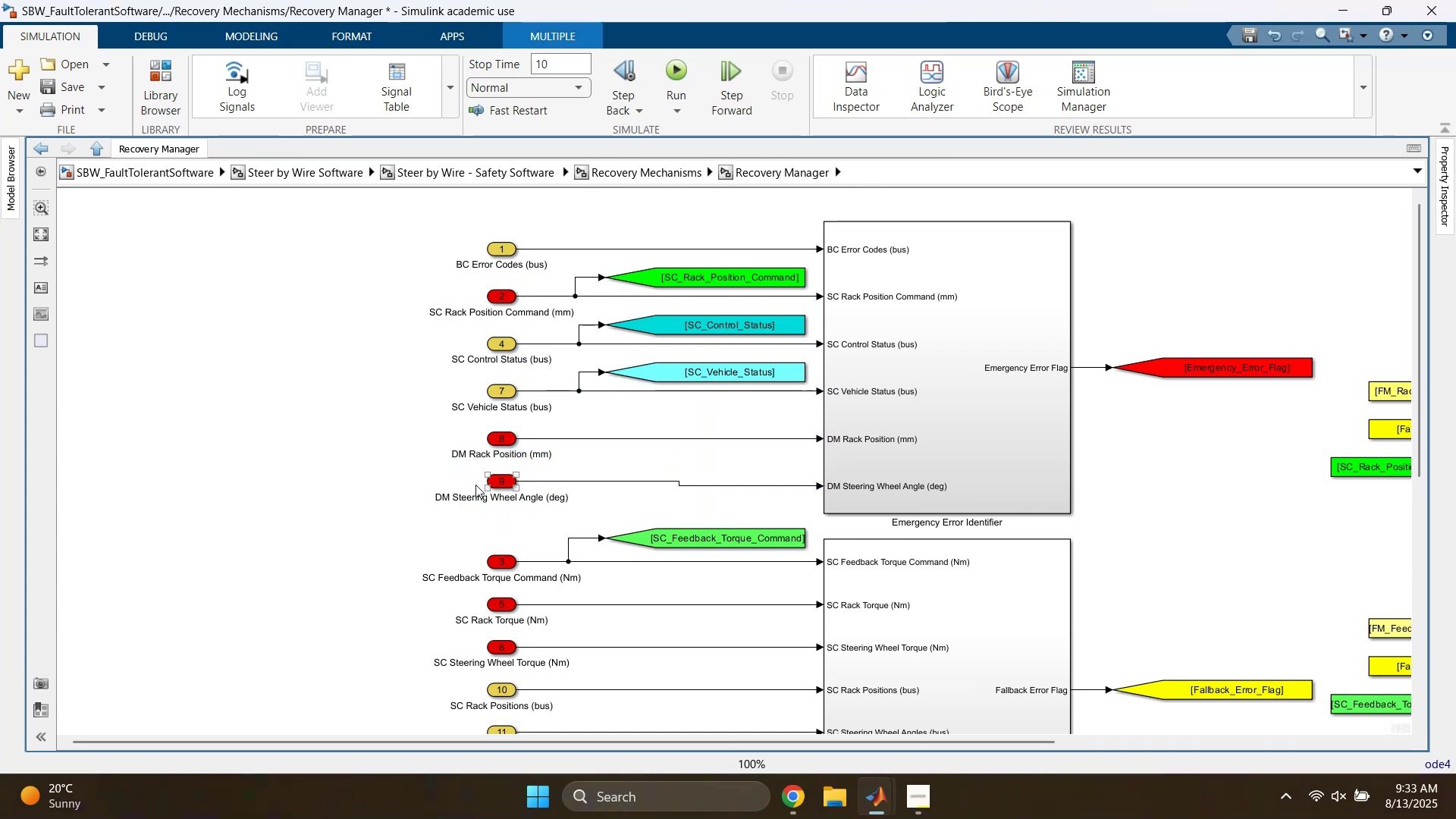 
left_click_drag(start_coordinate=[454, 468], to_coordinate=[551, 510])
 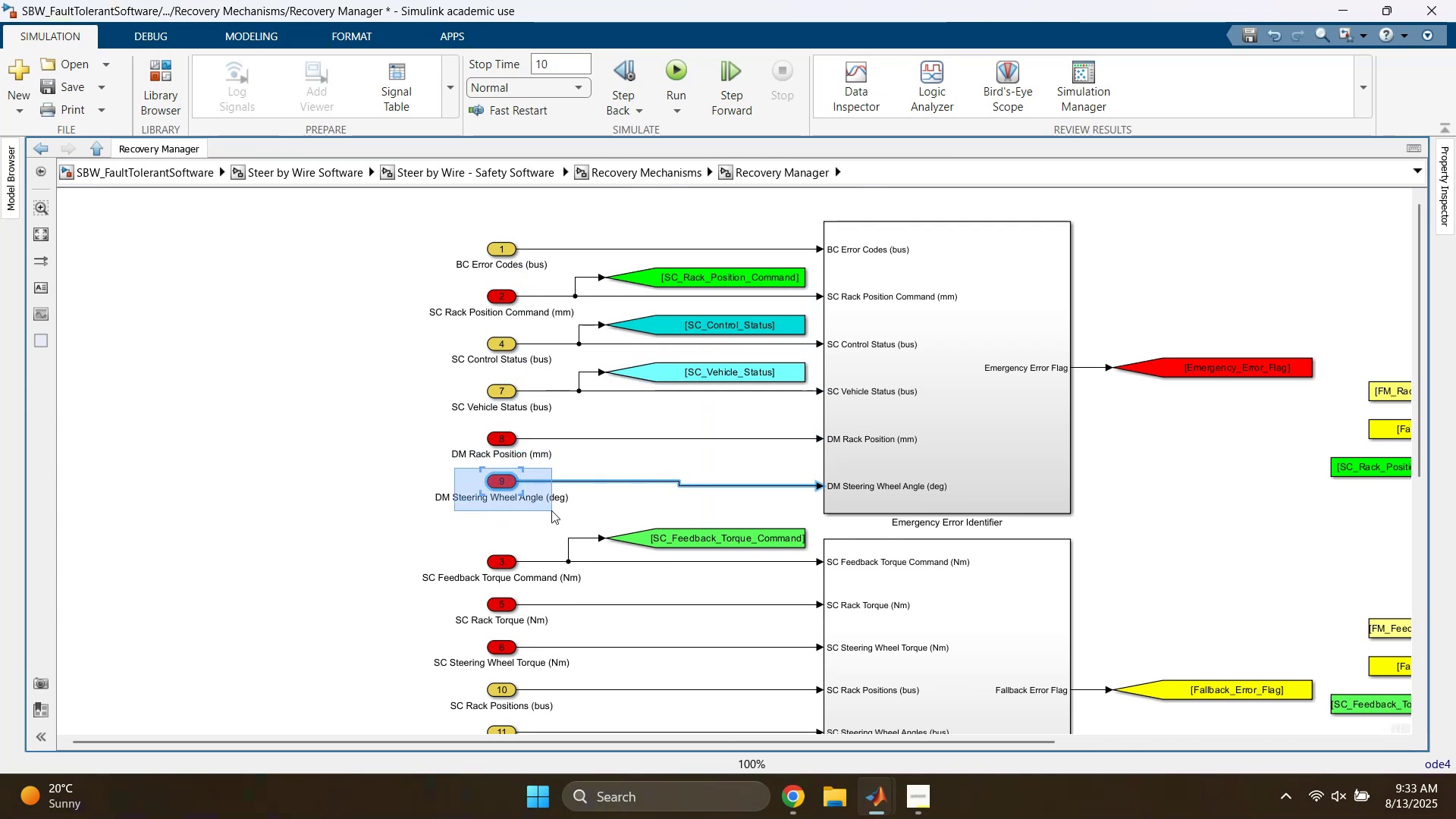 
key(ArrowDown)
 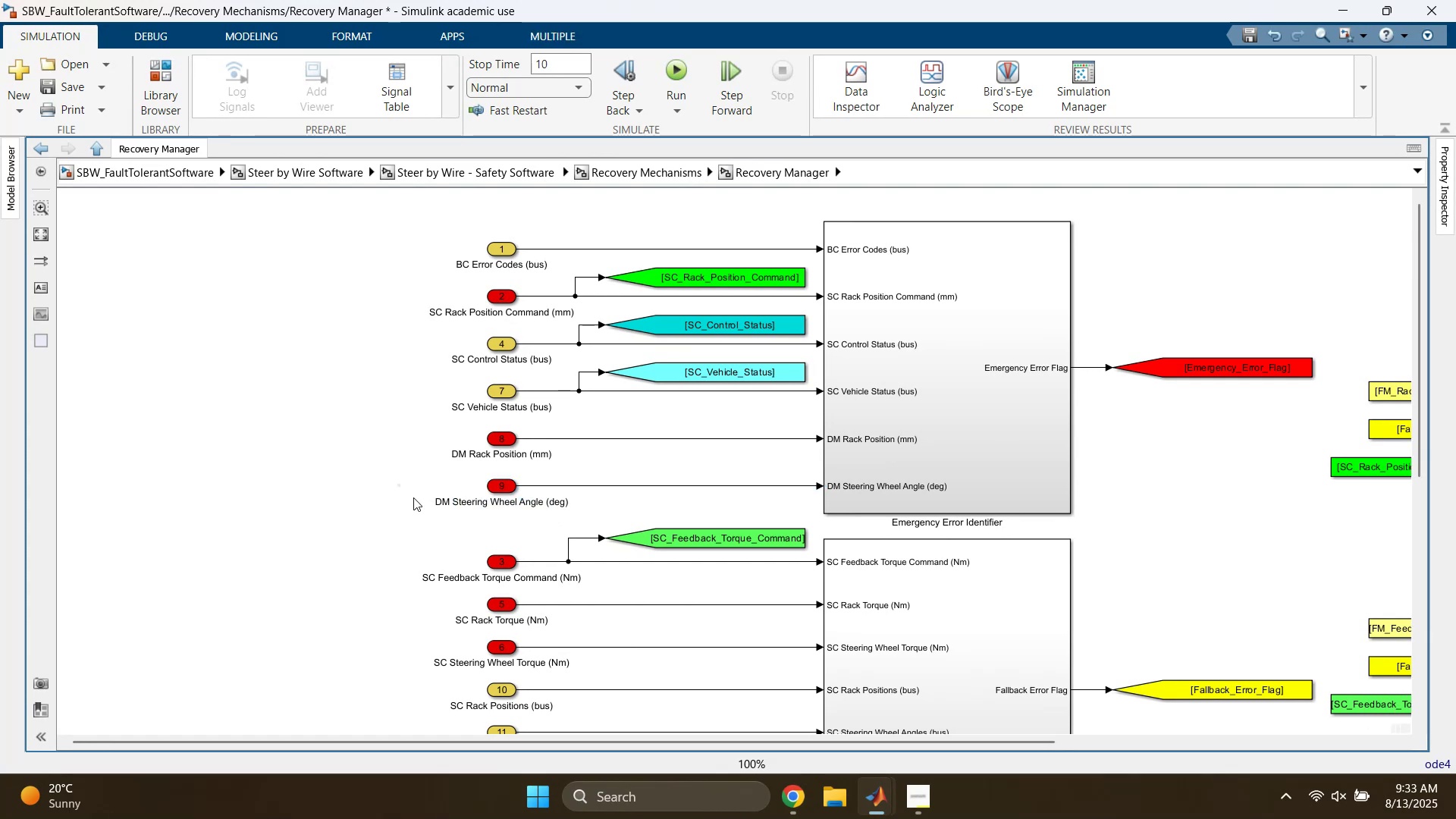 
scroll: coordinate [442, 519], scroll_direction: down, amount: 2.0
 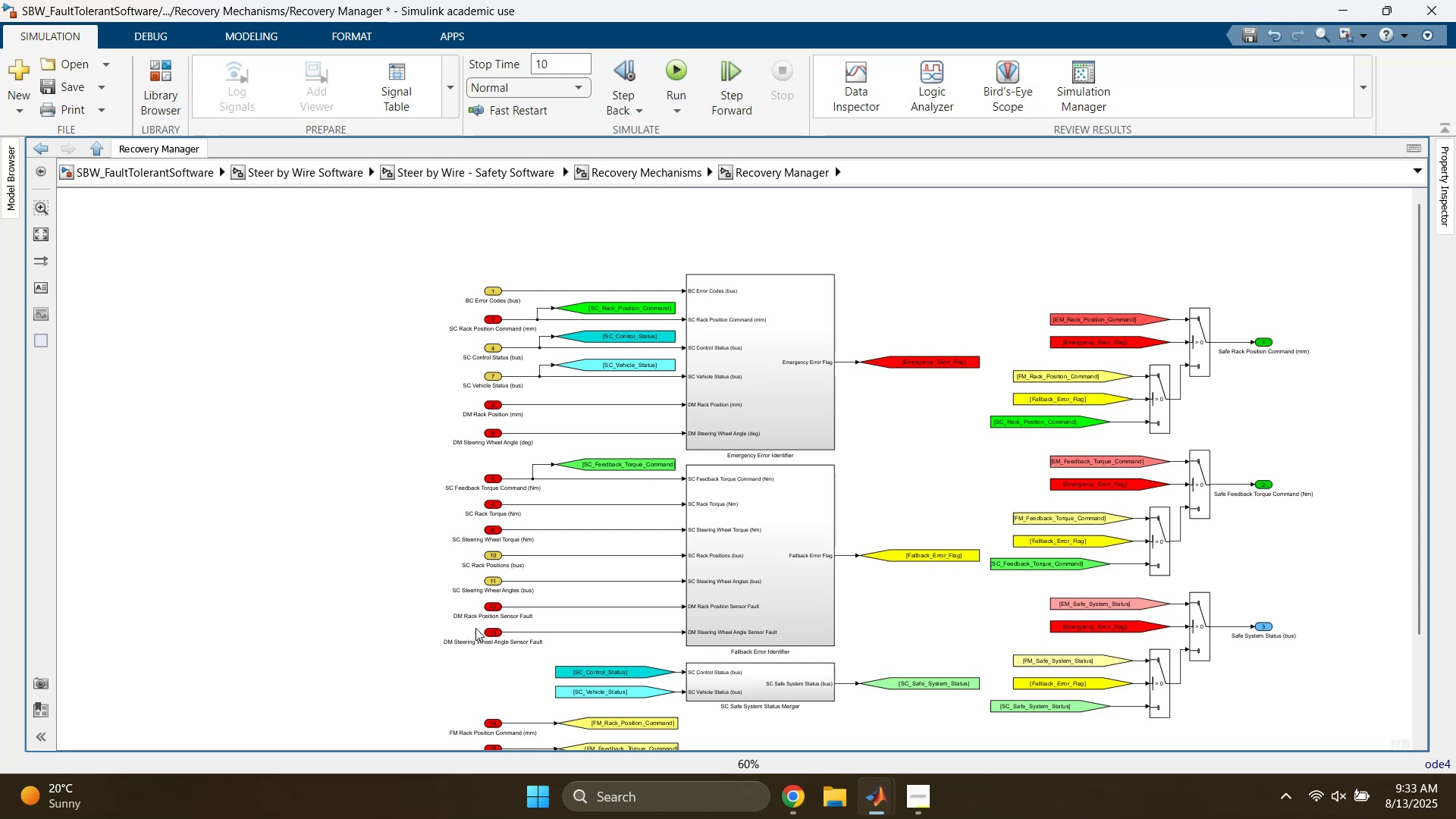 
wait(13.91)
 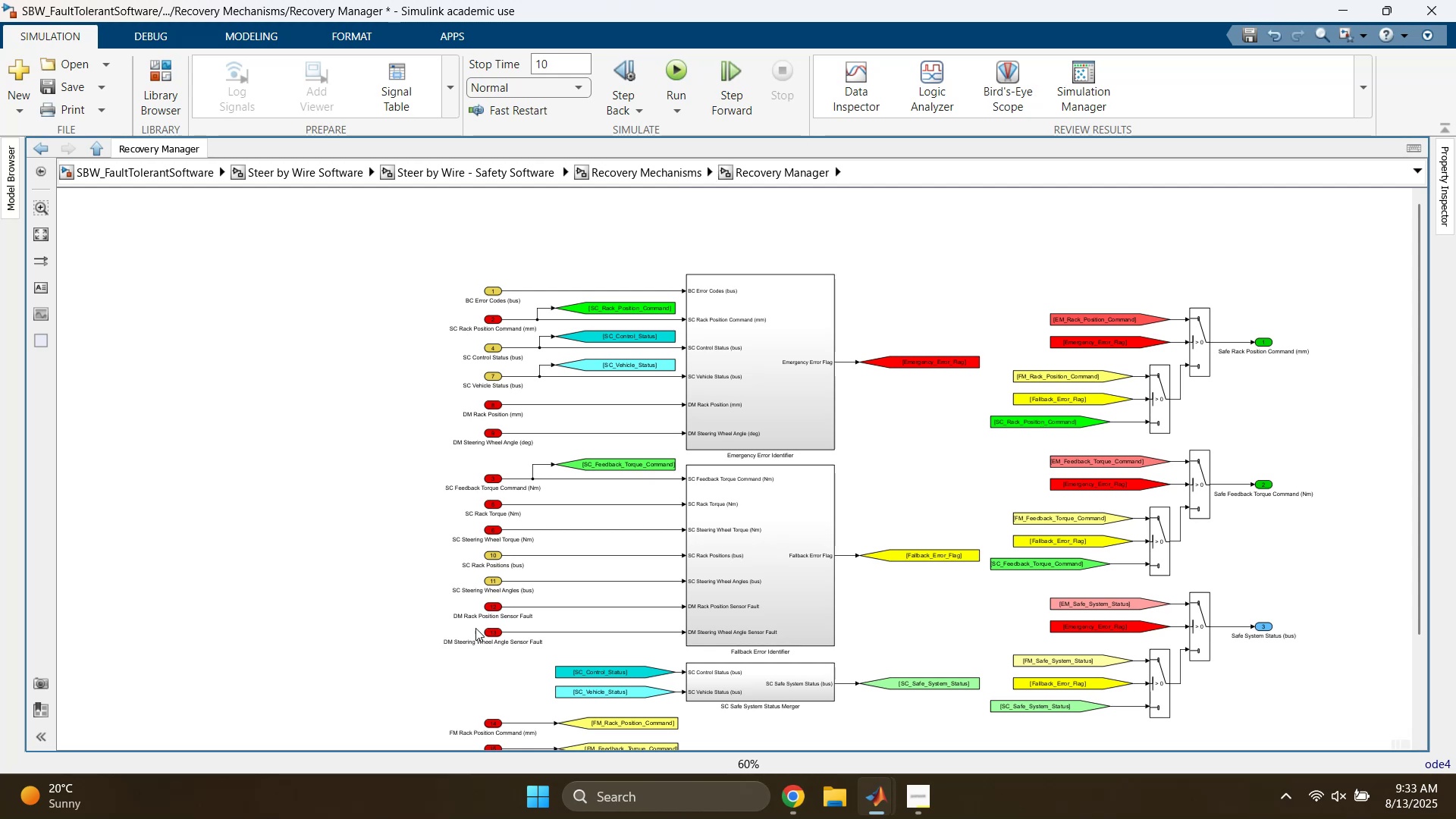 
left_click_drag(start_coordinate=[558, 559], to_coordinate=[528, 698])
 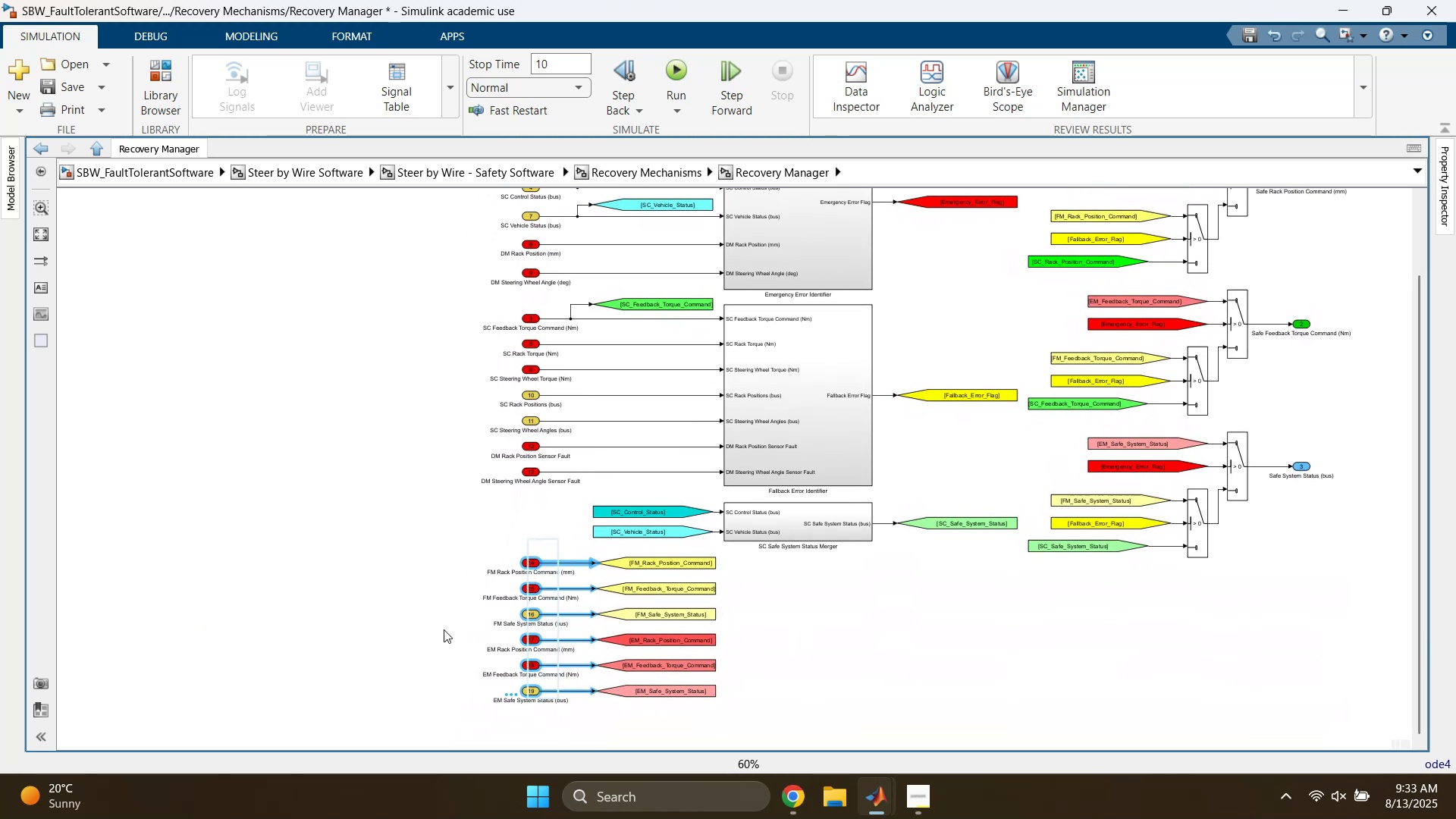 
left_click([428, 613])
 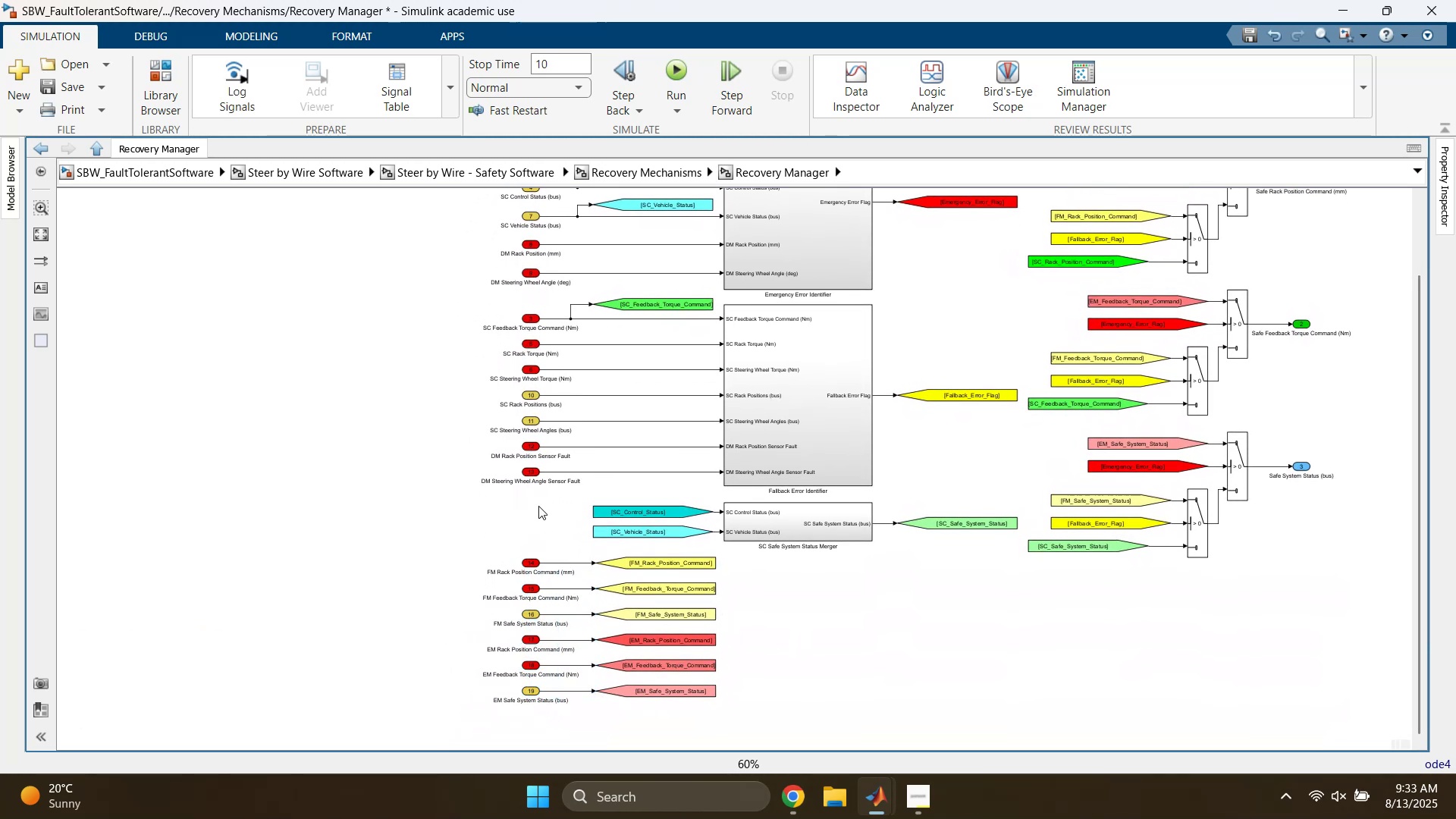 
left_click_drag(start_coordinate=[573, 512], to_coordinate=[592, 302])
 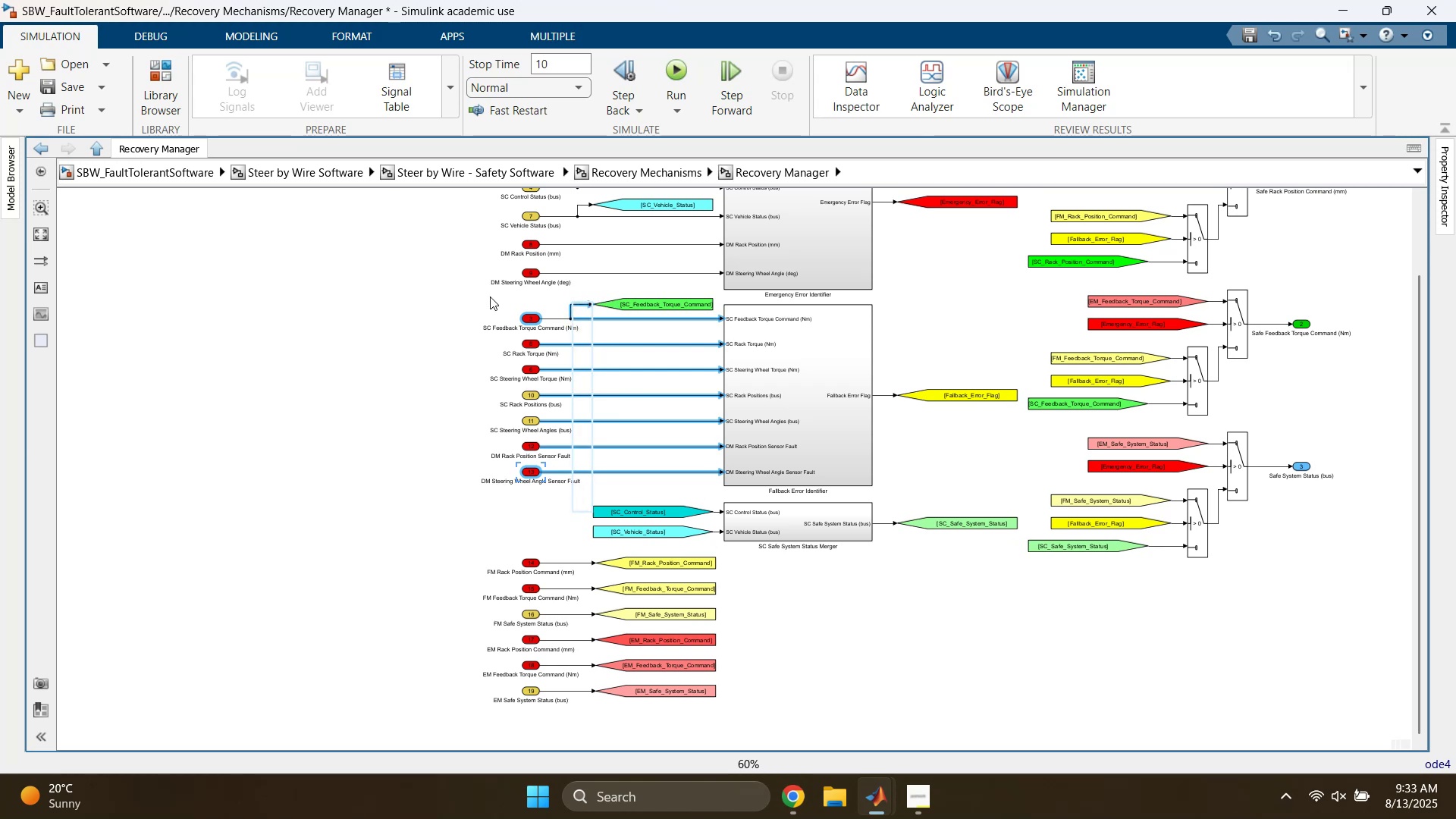 
left_click_drag(start_coordinate=[482, 297], to_coordinate=[554, 512])
 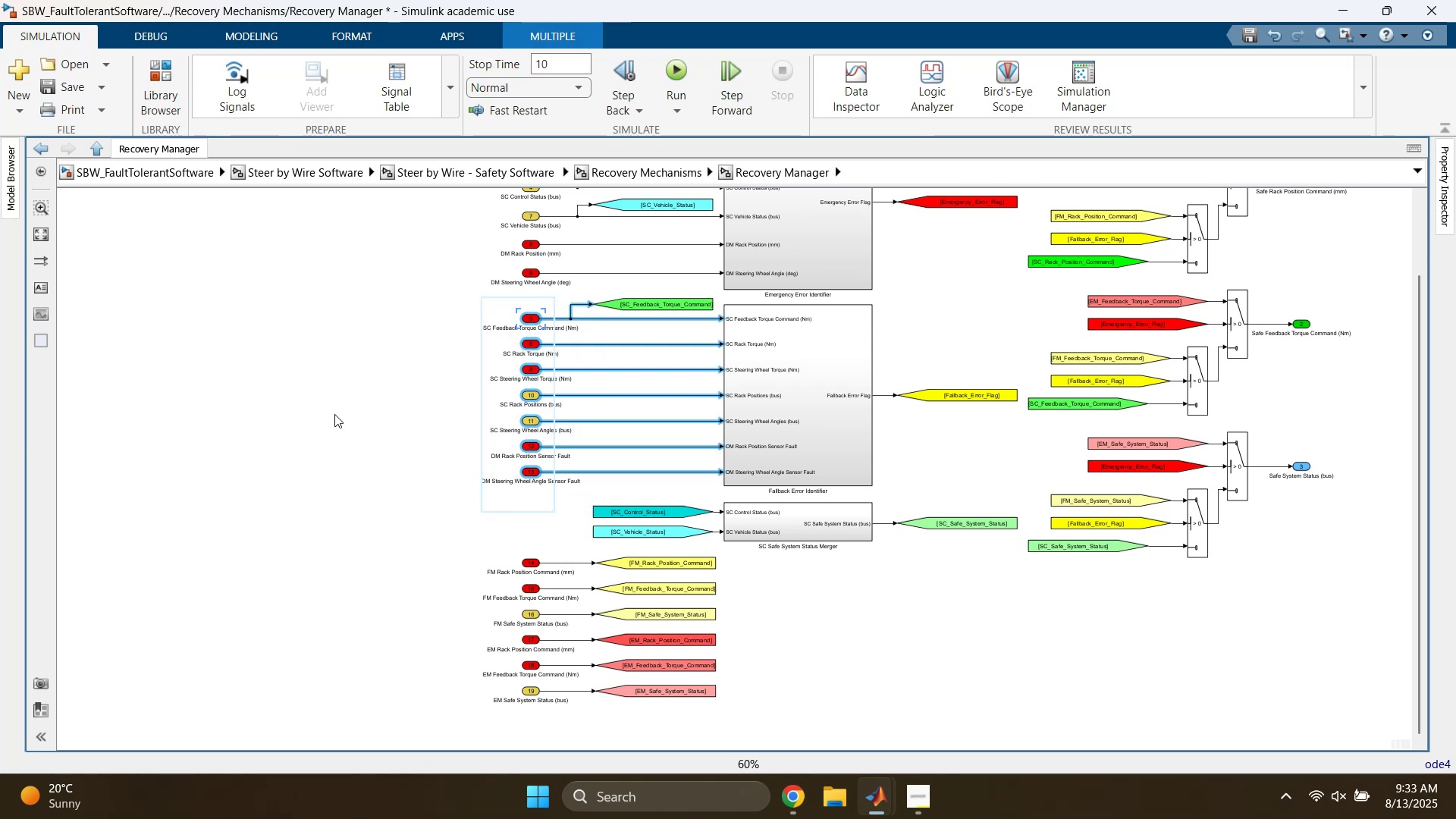 
left_click([300, 374])
 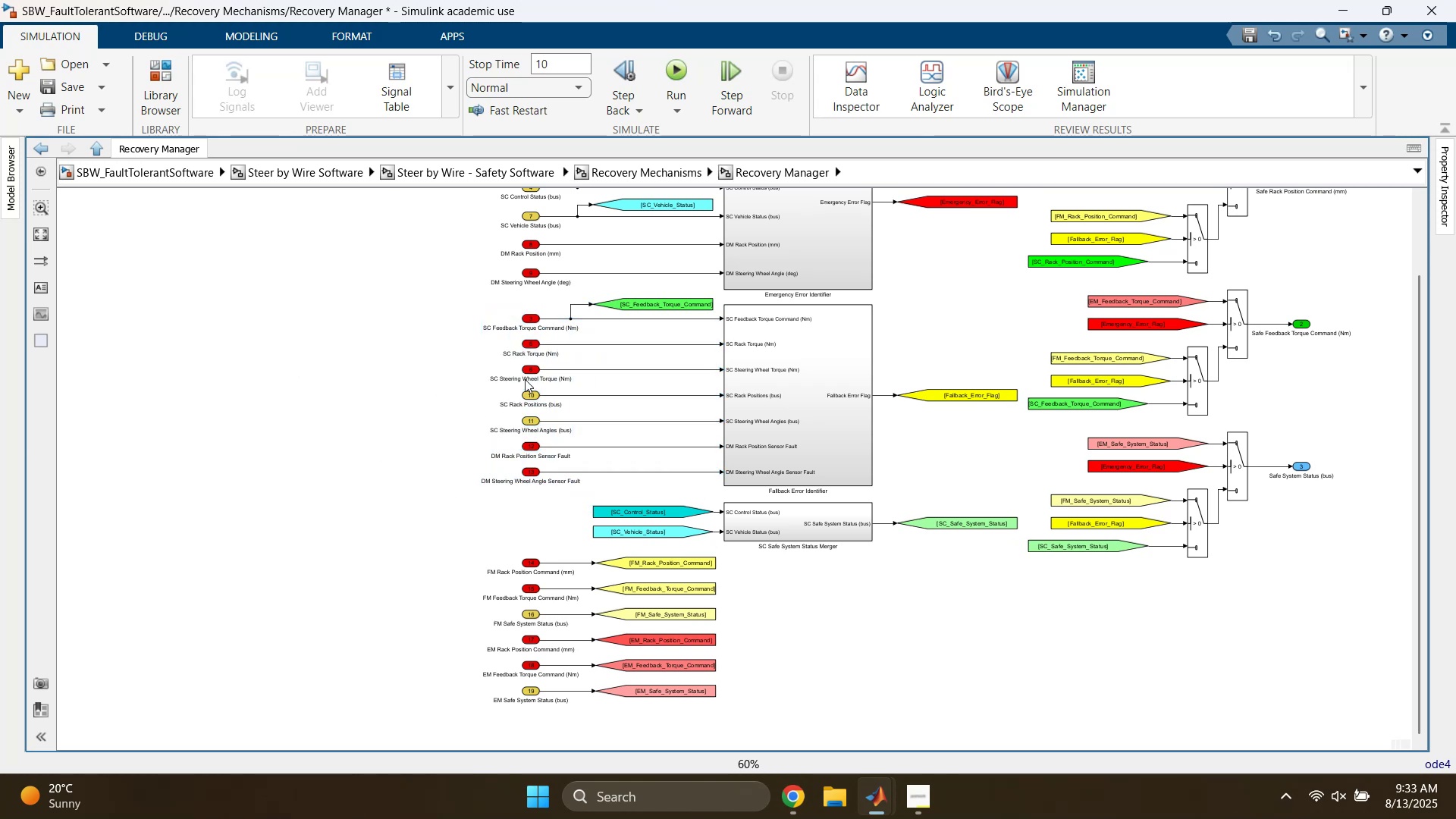 
wait(9.28)
 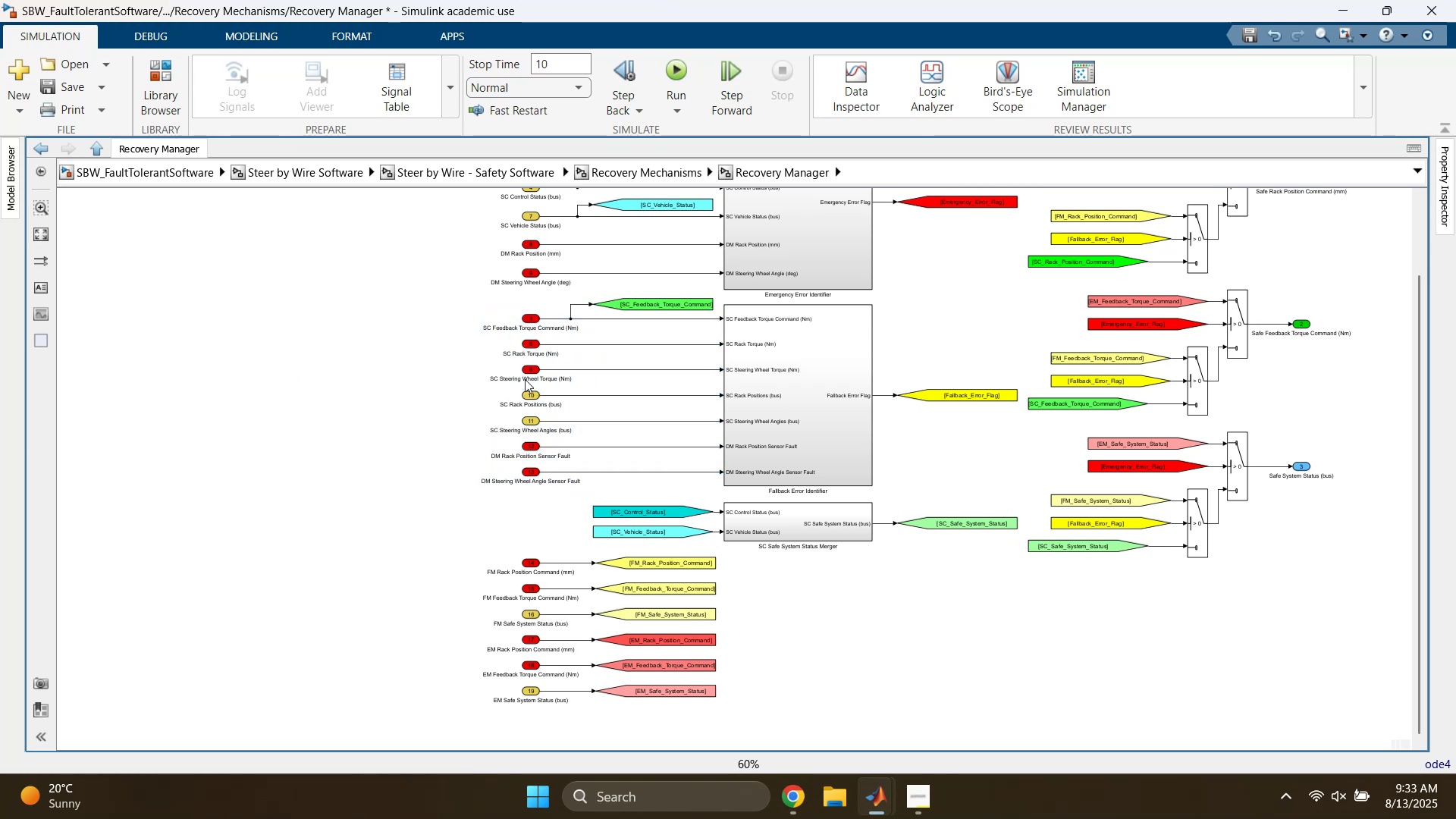 
left_click([943, 459])
 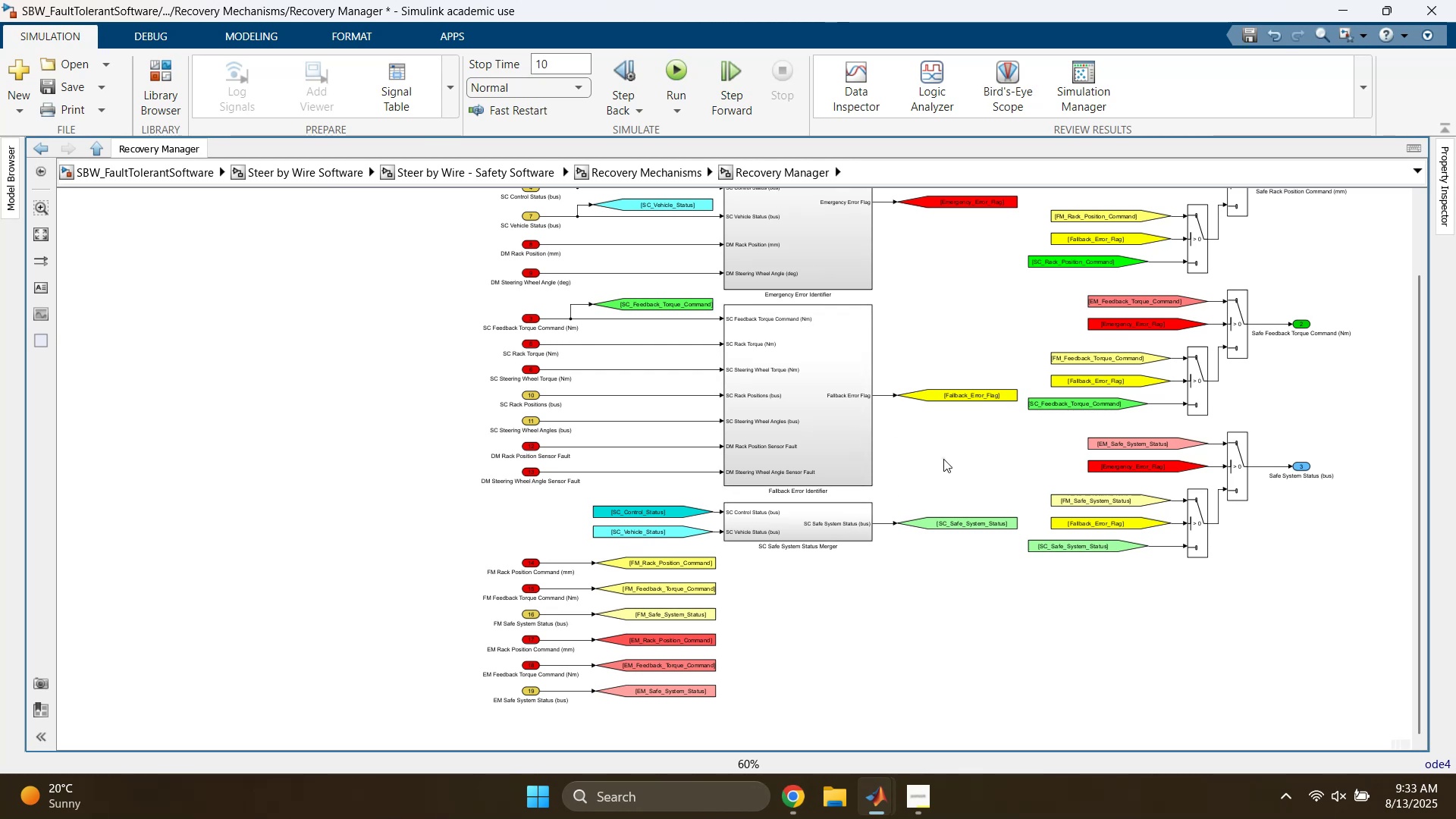 
key(Space)
 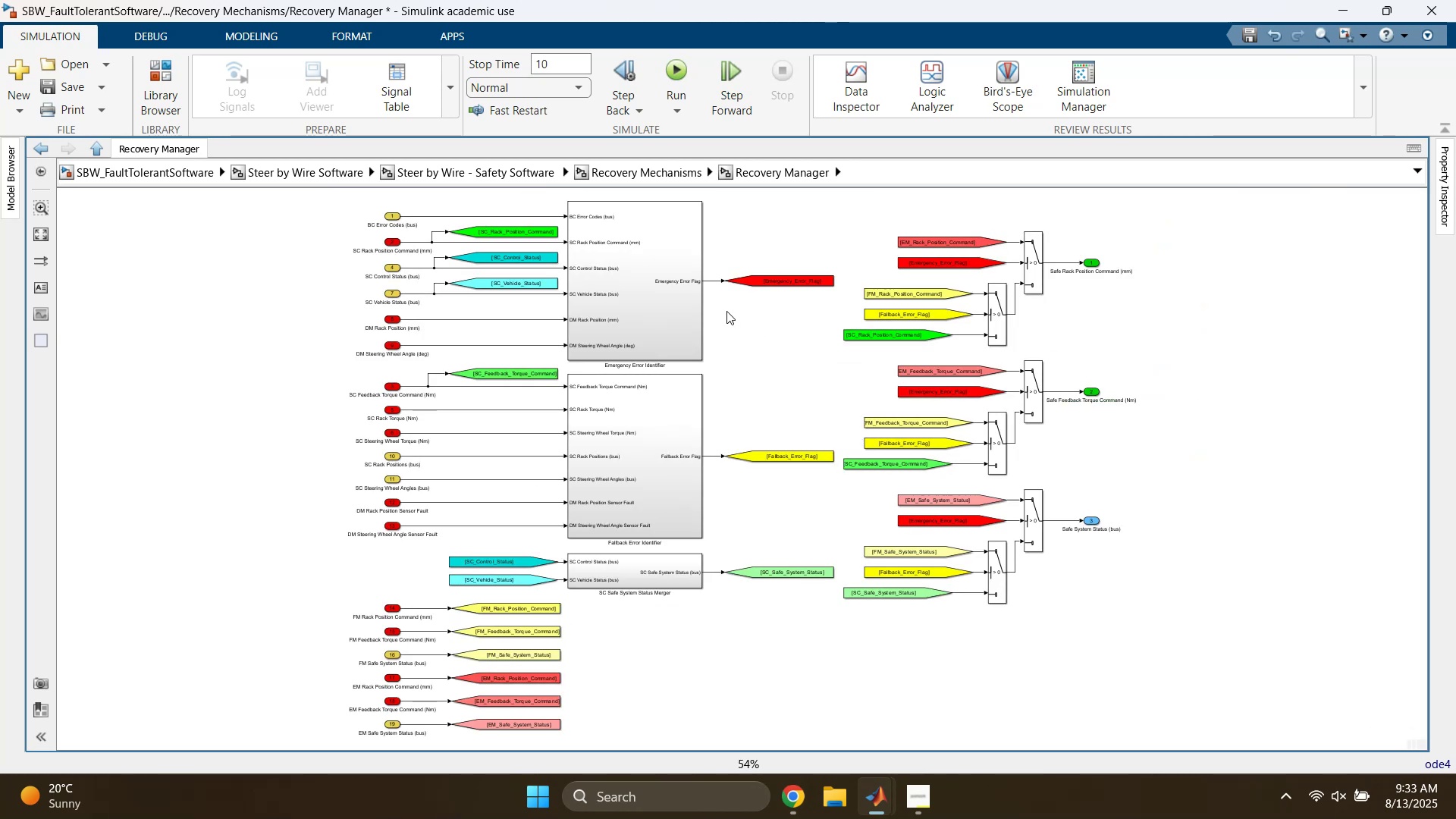 
double_click([692, 321])
 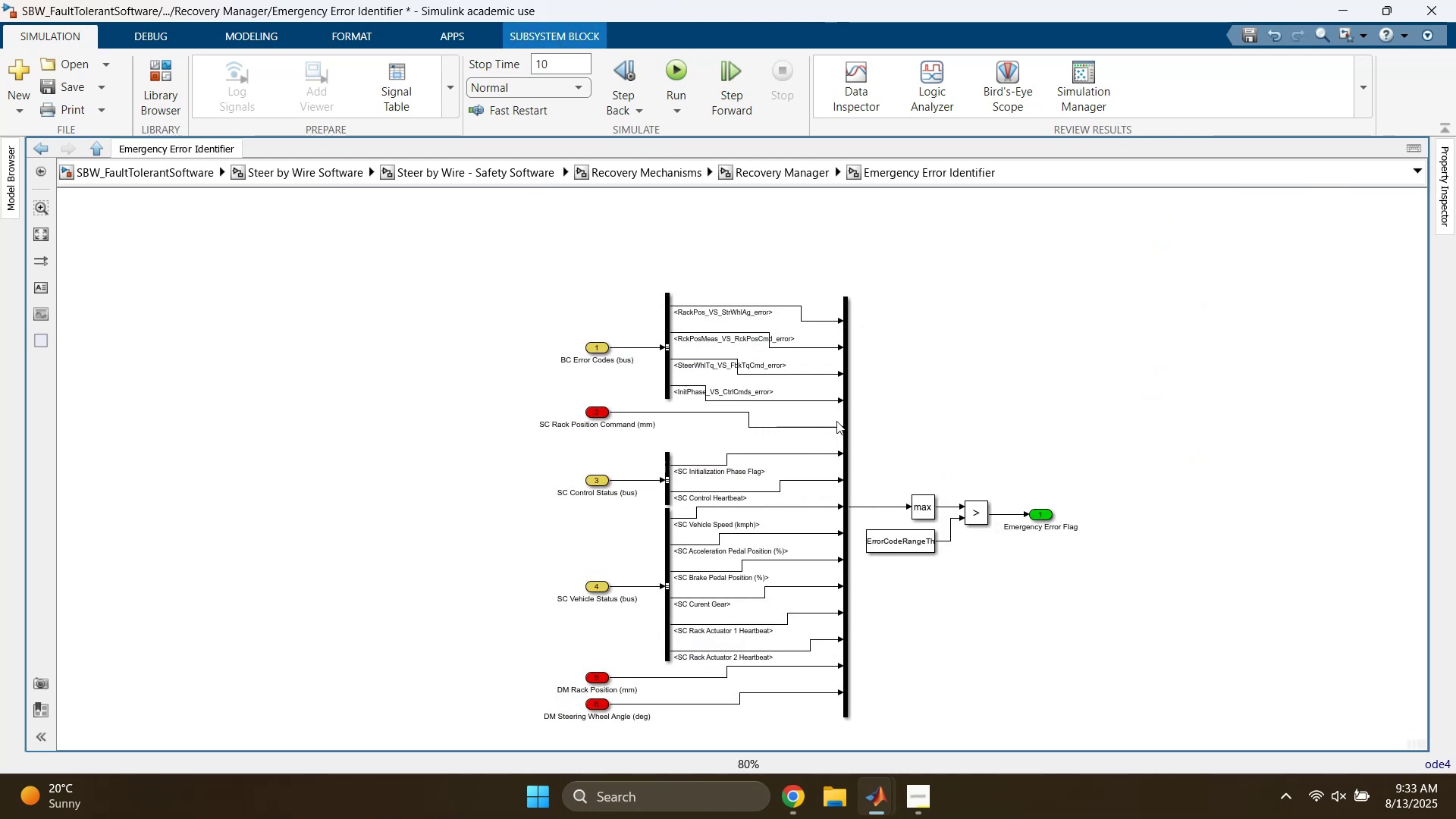 
key(Space)
 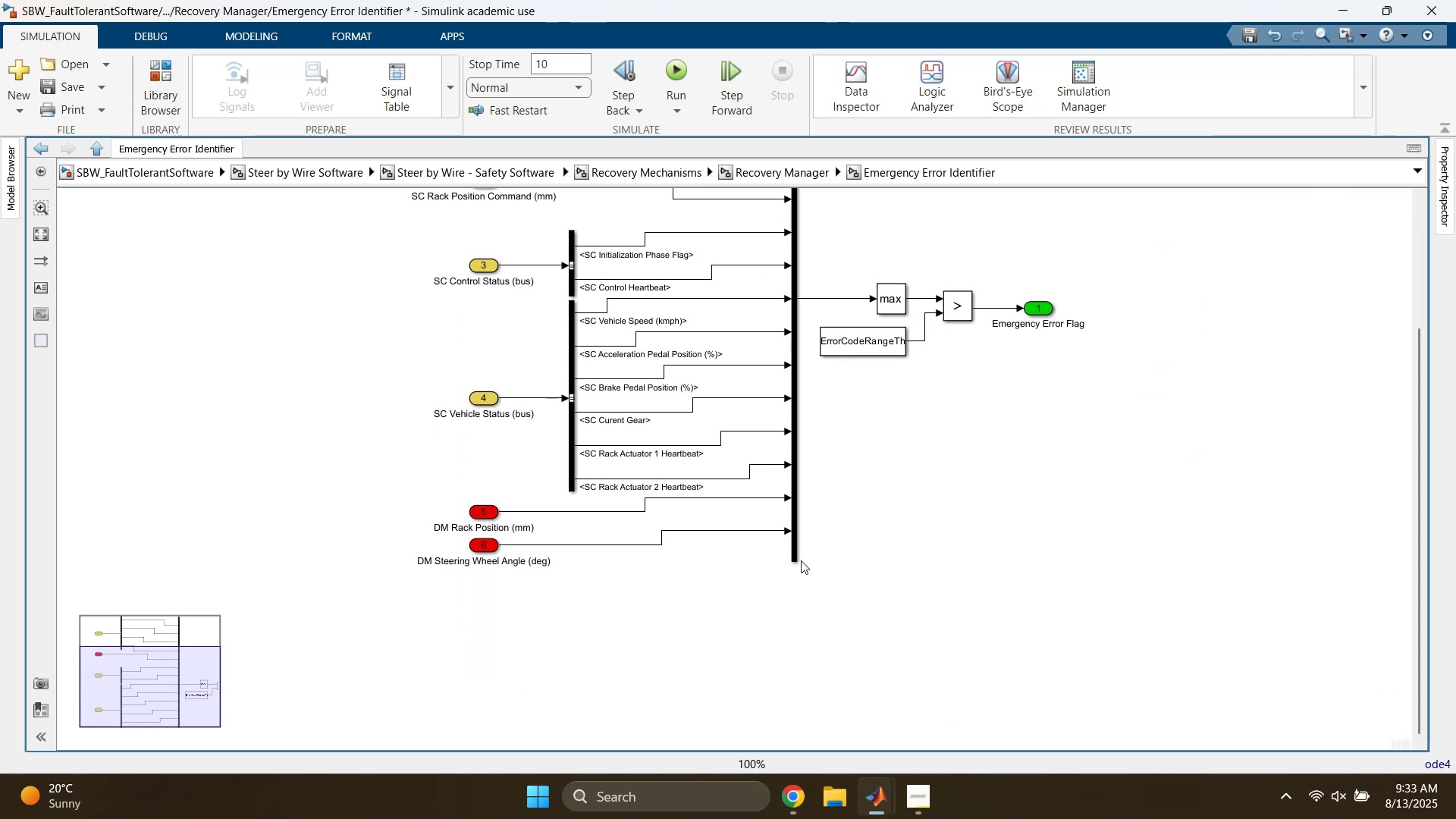 
wait(5.31)
 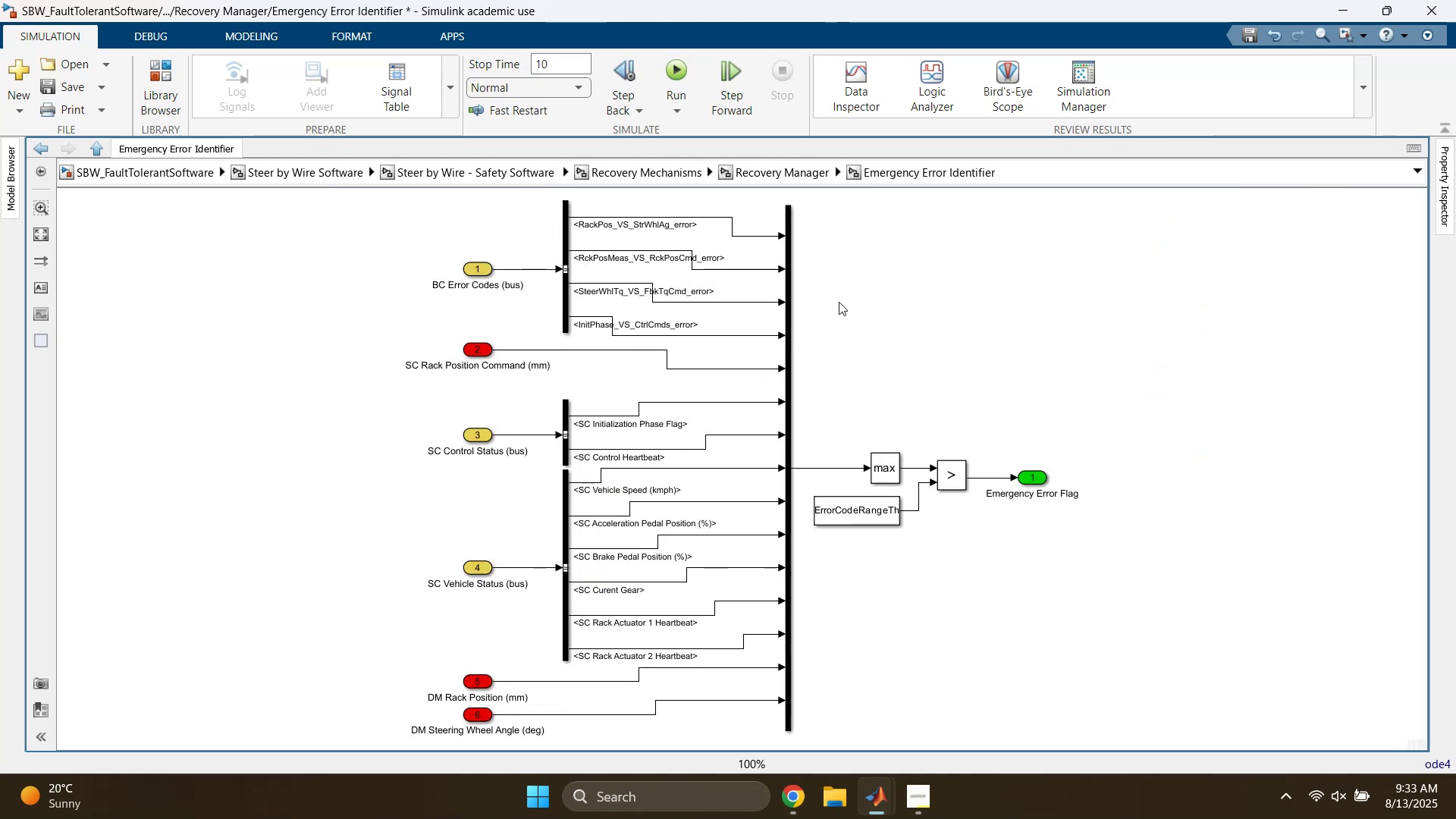 
left_click_drag(start_coordinate=[795, 561], to_coordinate=[795, 579])
 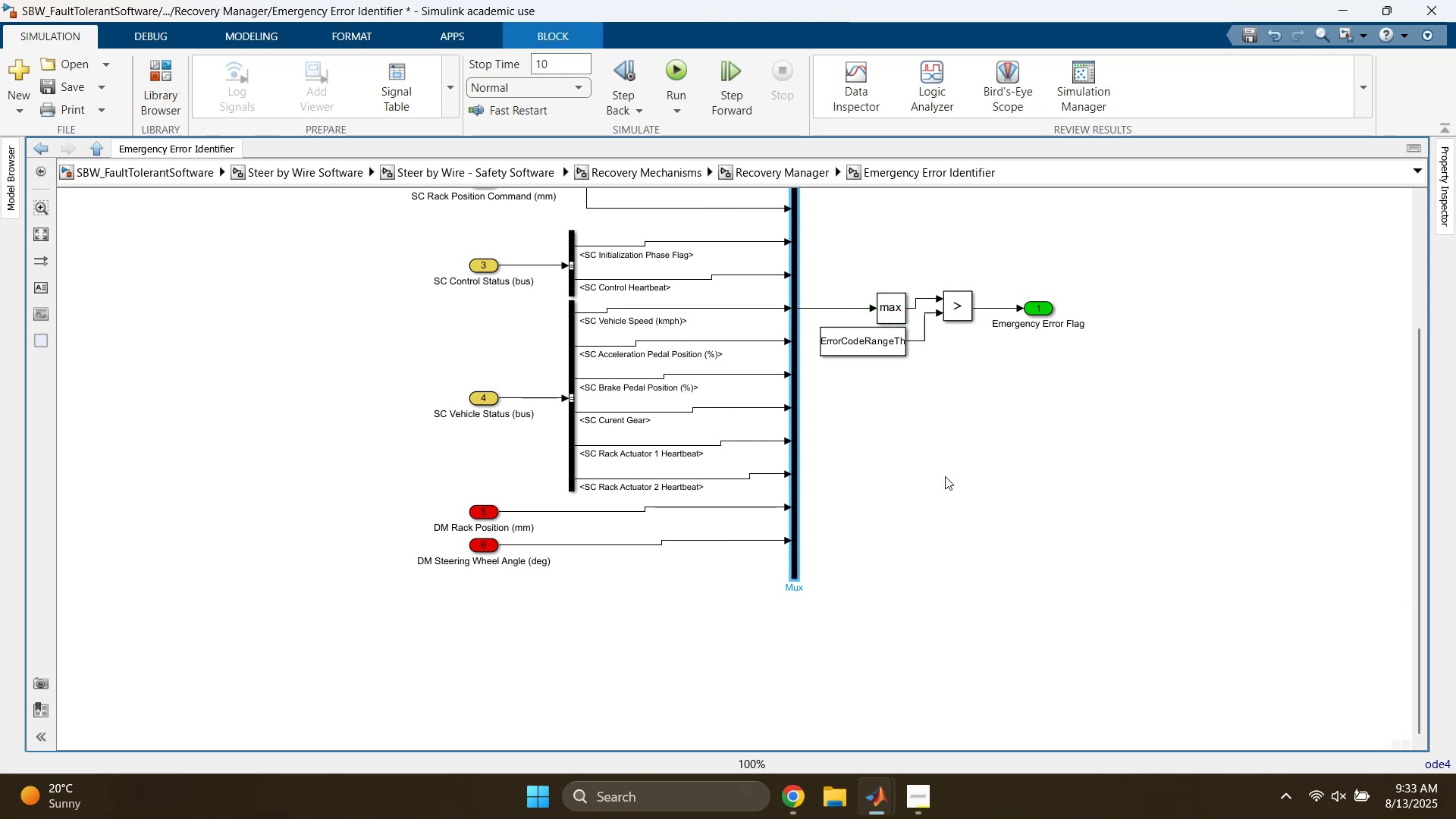 
key(ArrowUp)
 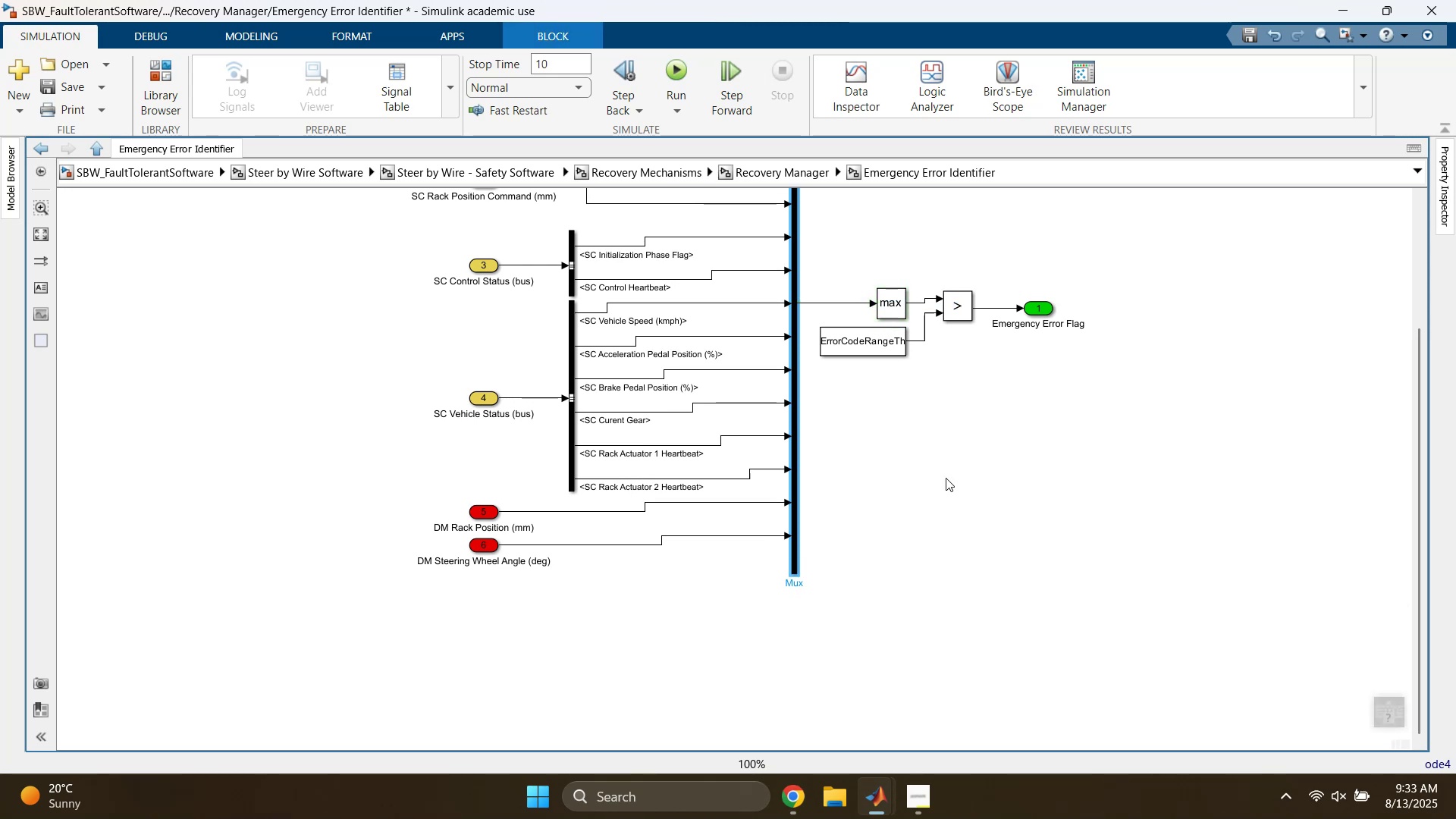 
key(ArrowDown)
 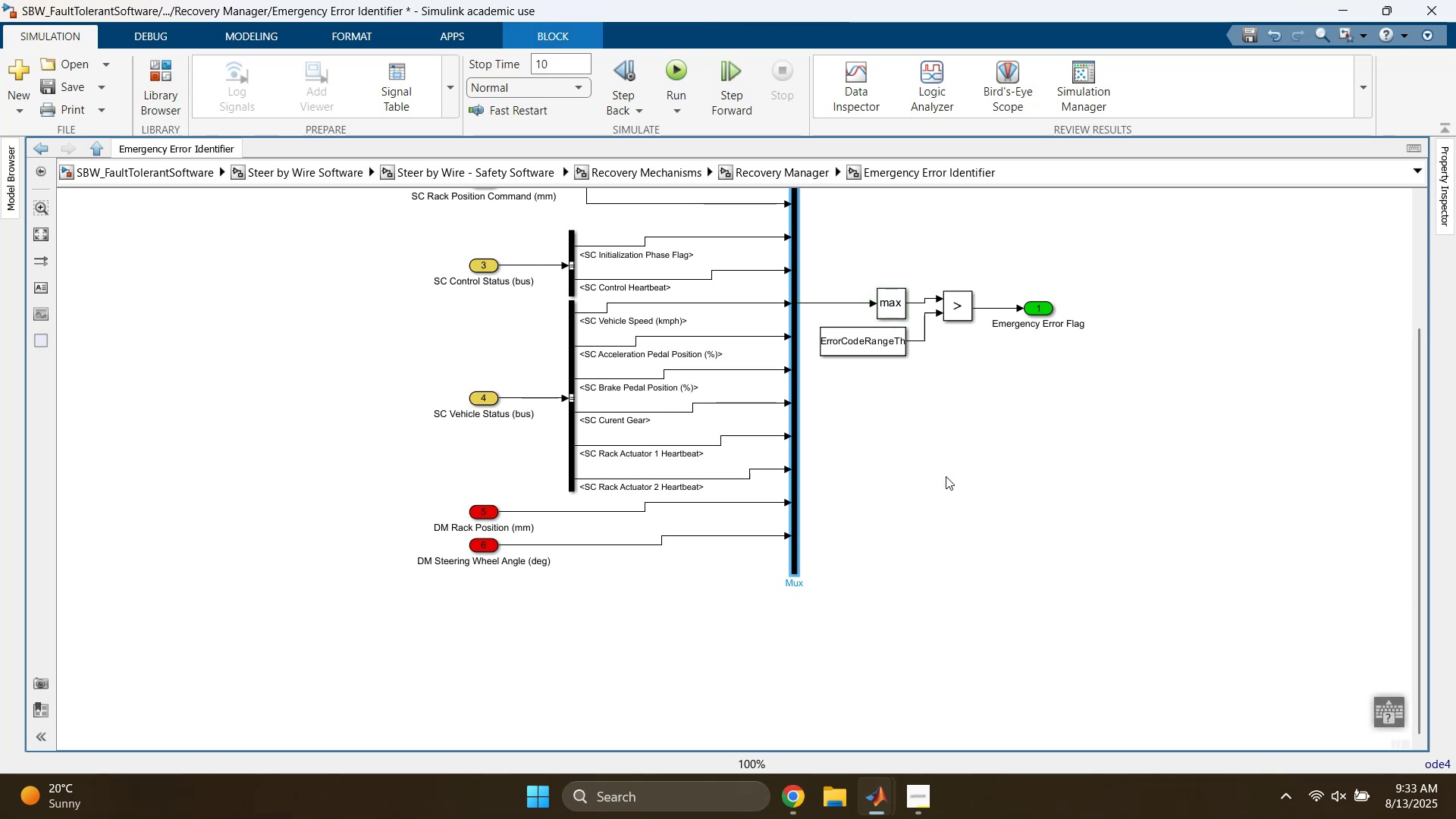 
key(ArrowDown)
 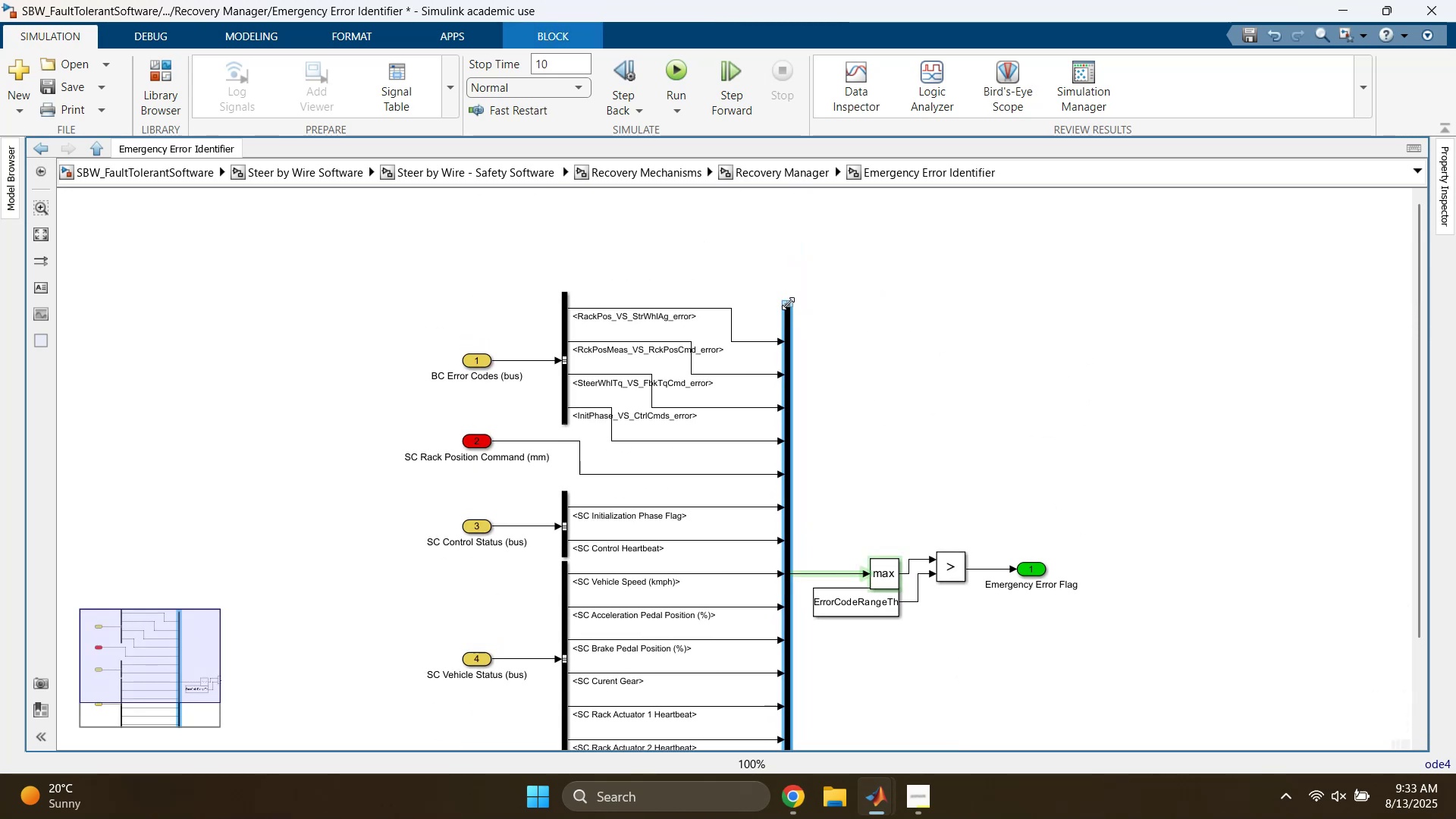 
left_click_drag(start_coordinate=[791, 303], to_coordinate=[789, 299])
 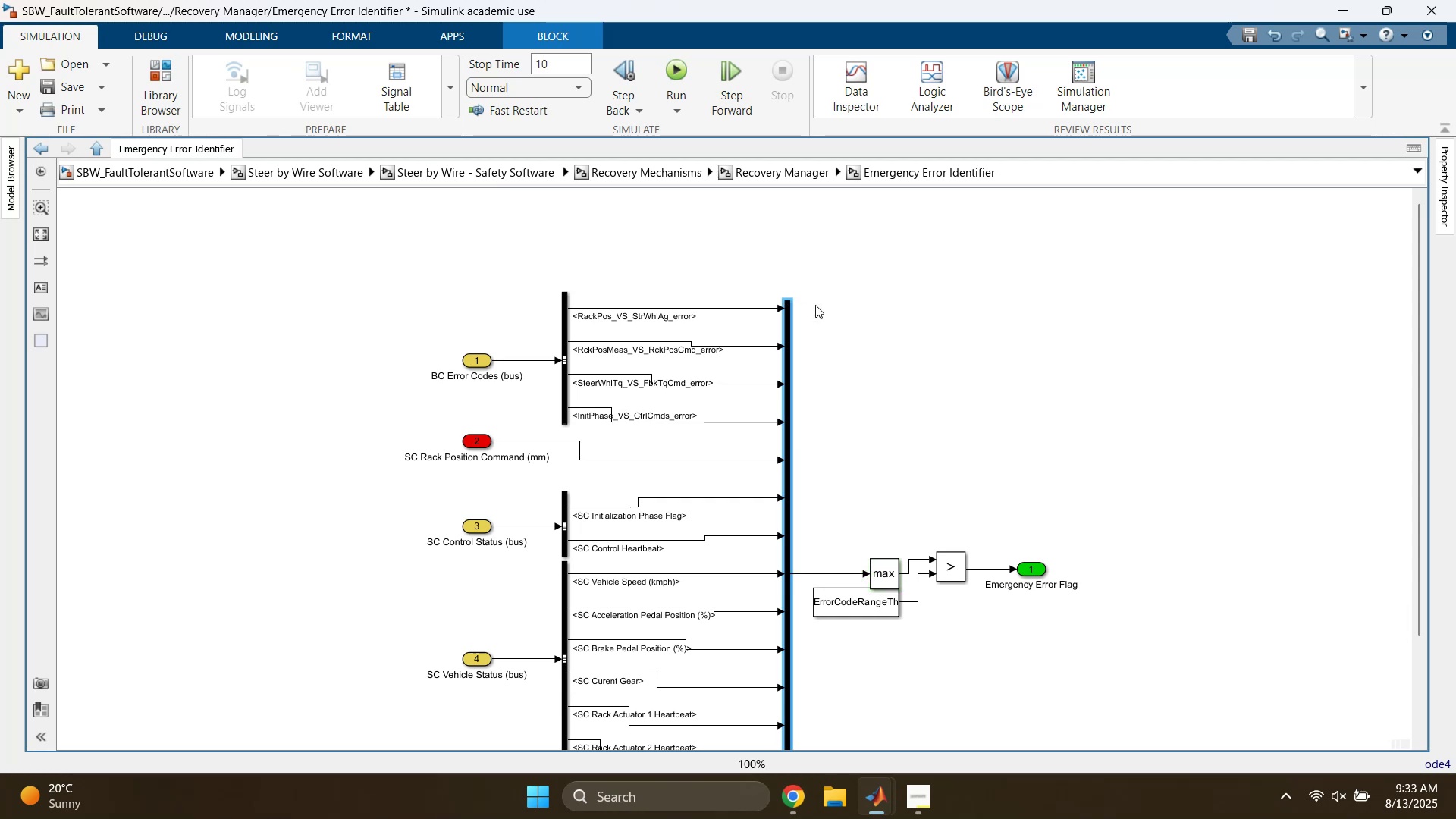 
left_click([913, 325])
 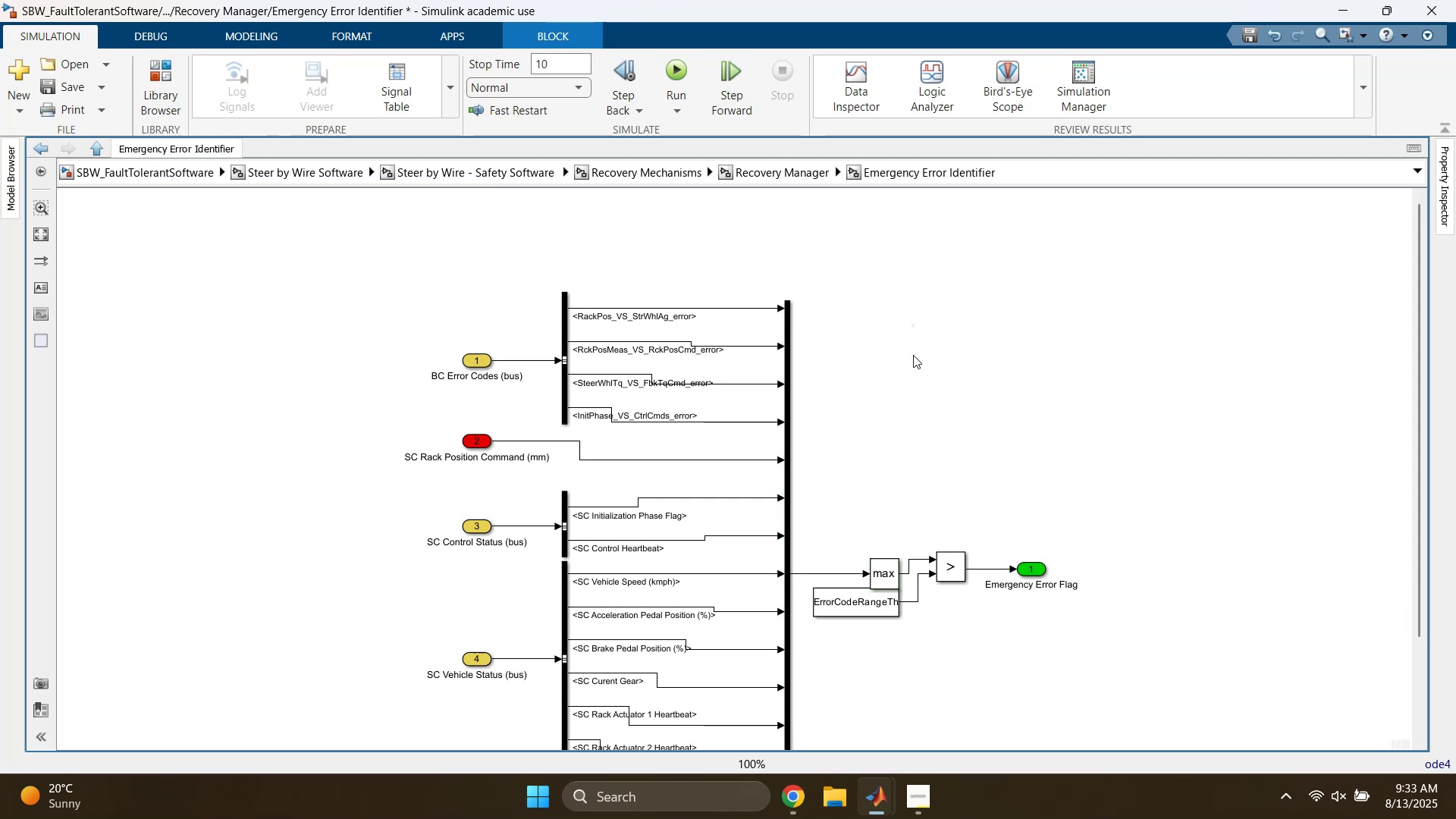 
scroll: coordinate [938, 516], scroll_direction: down, amount: 2.0
 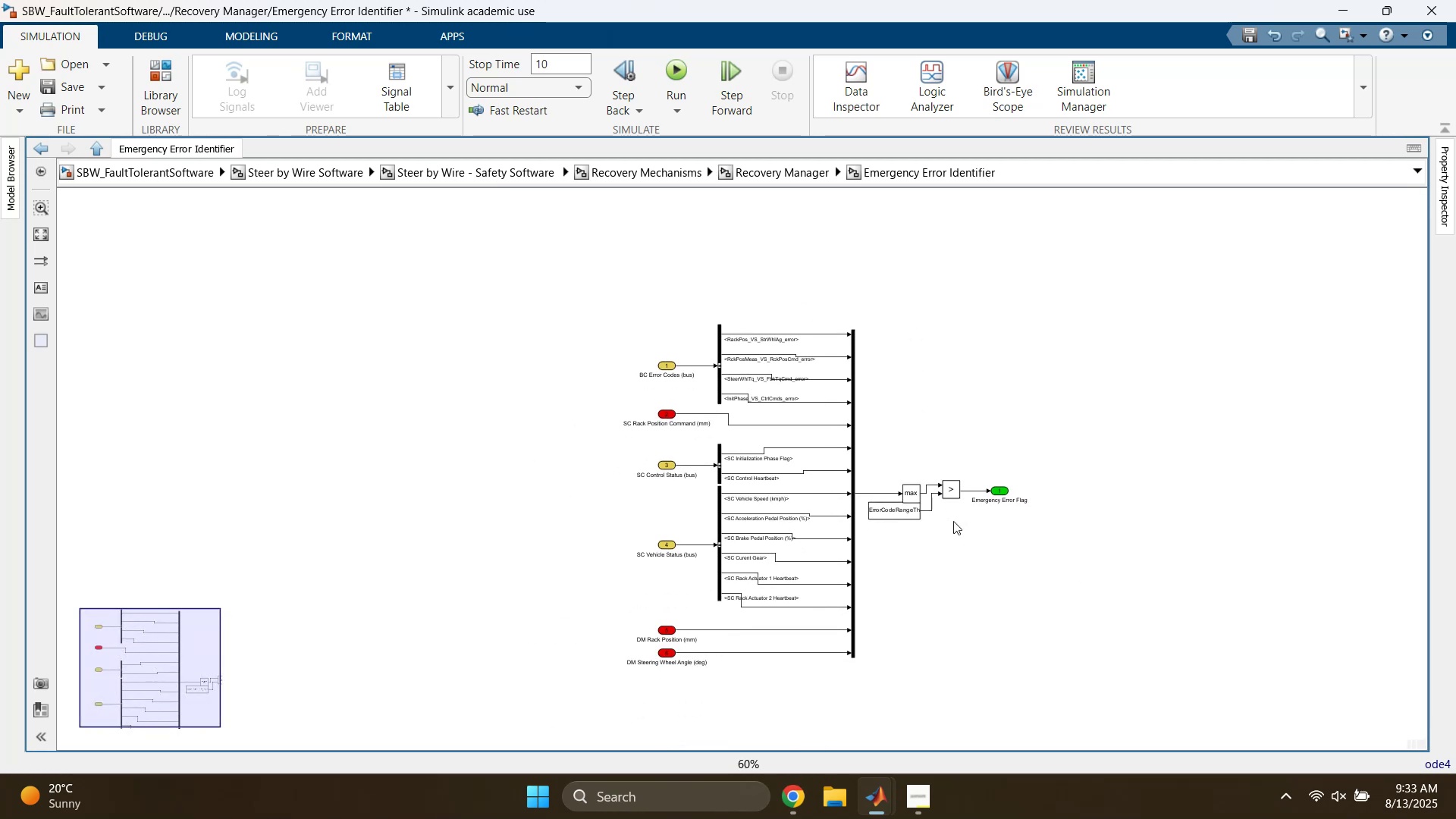 
scroll: coordinate [773, 486], scroll_direction: up, amount: 3.0
 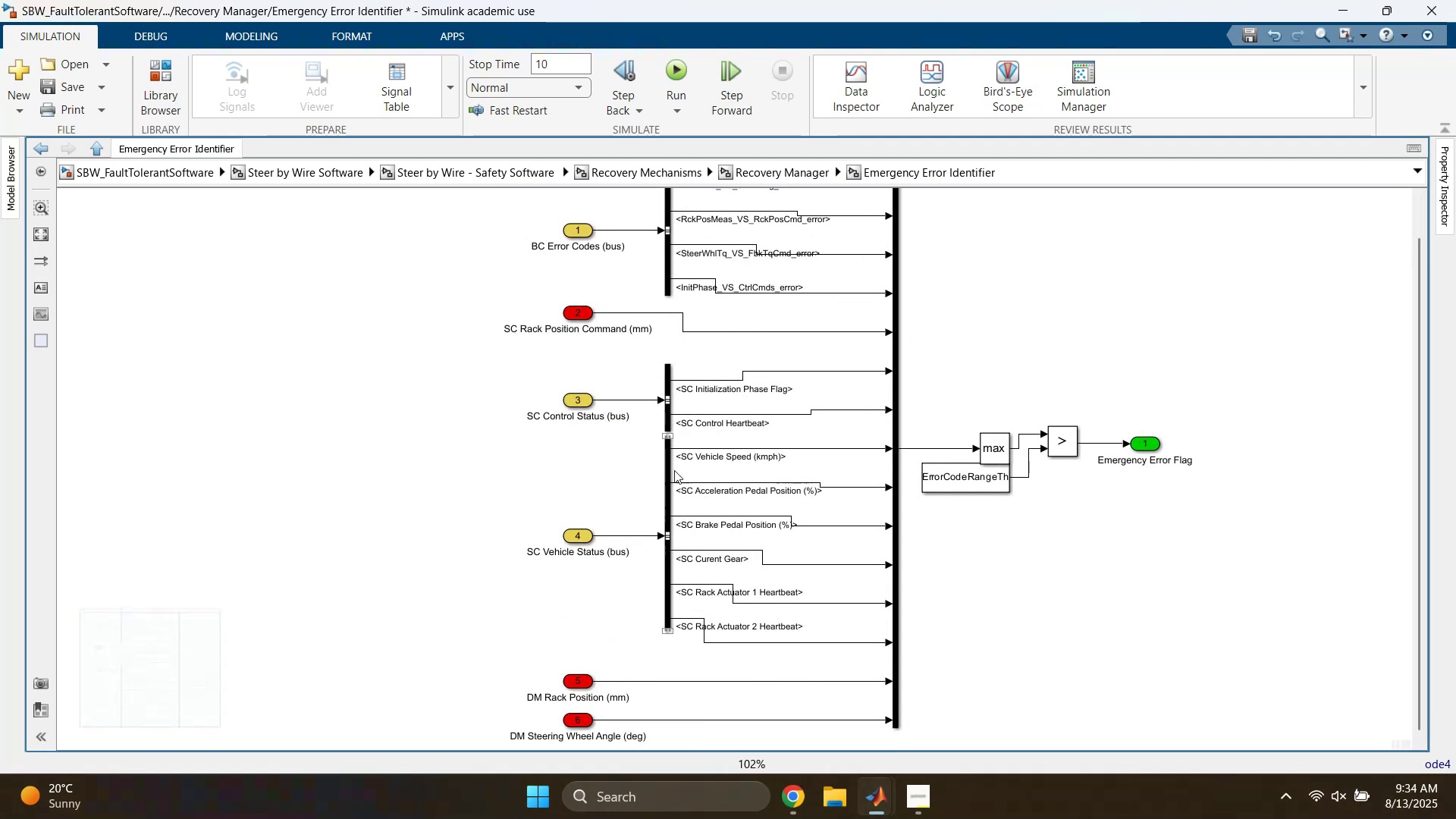 
left_click_drag(start_coordinate=[537, 381], to_coordinate=[667, 409])
 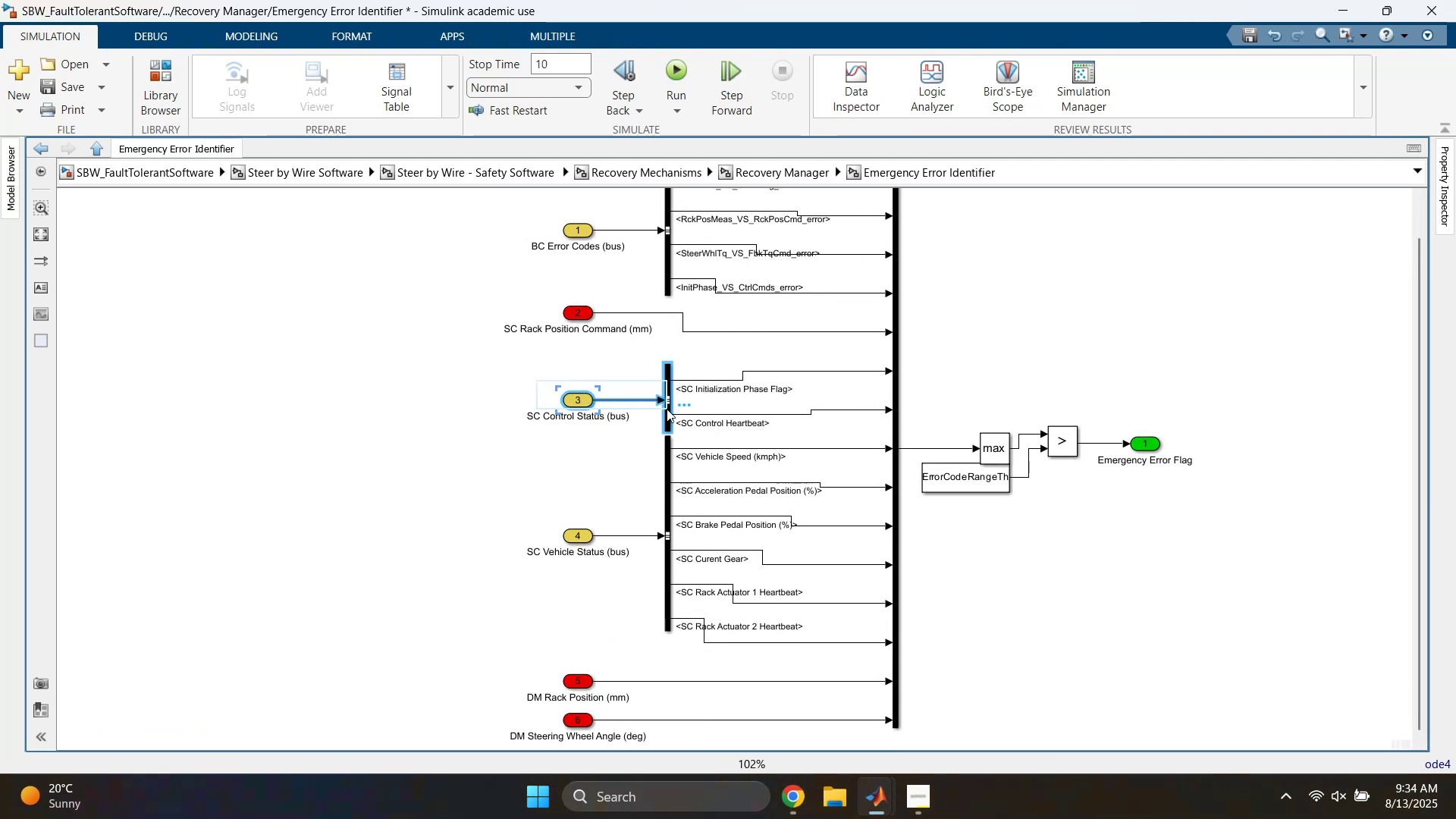 
key(ArrowUp)
 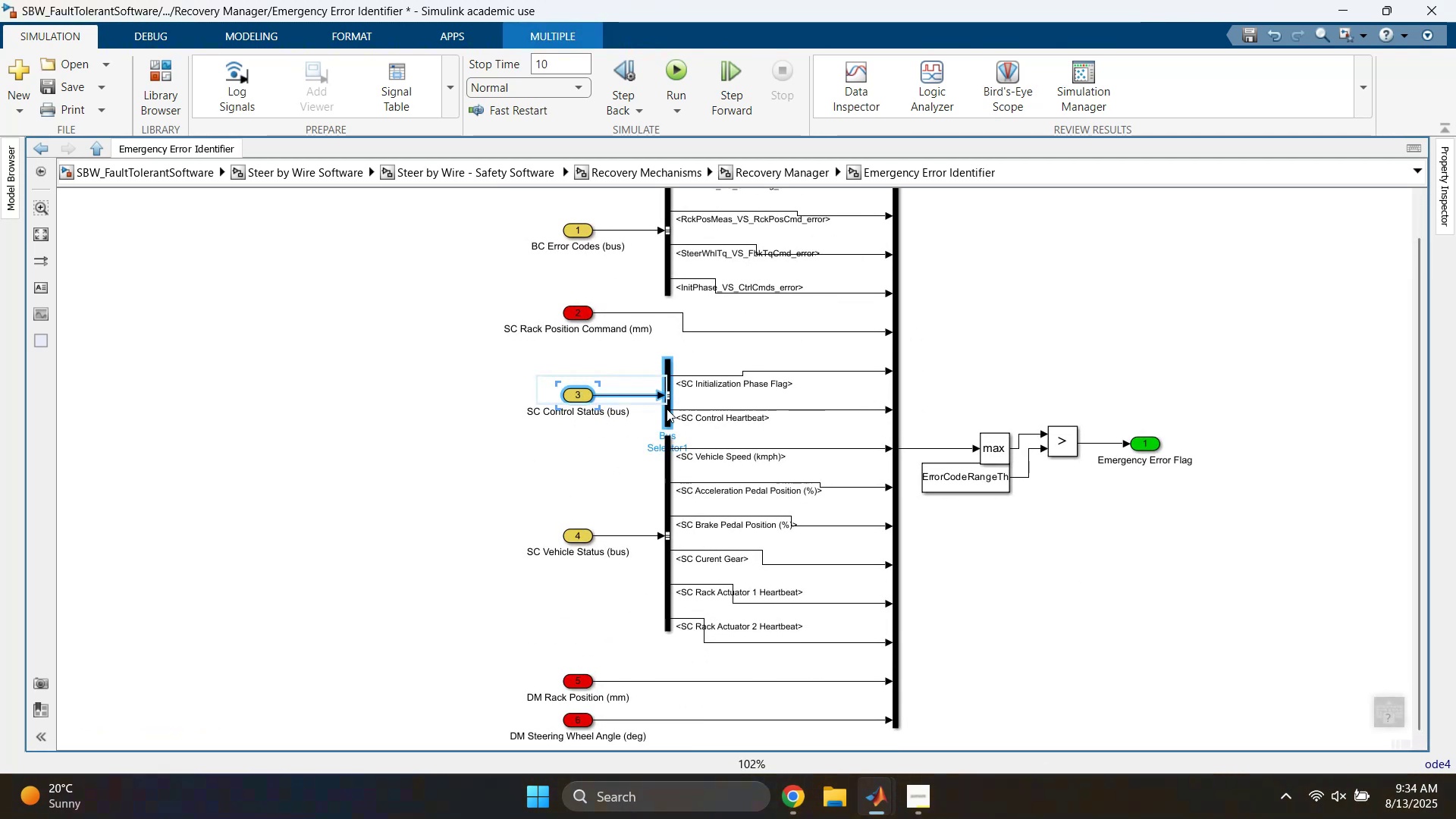 
key(ArrowUp)
 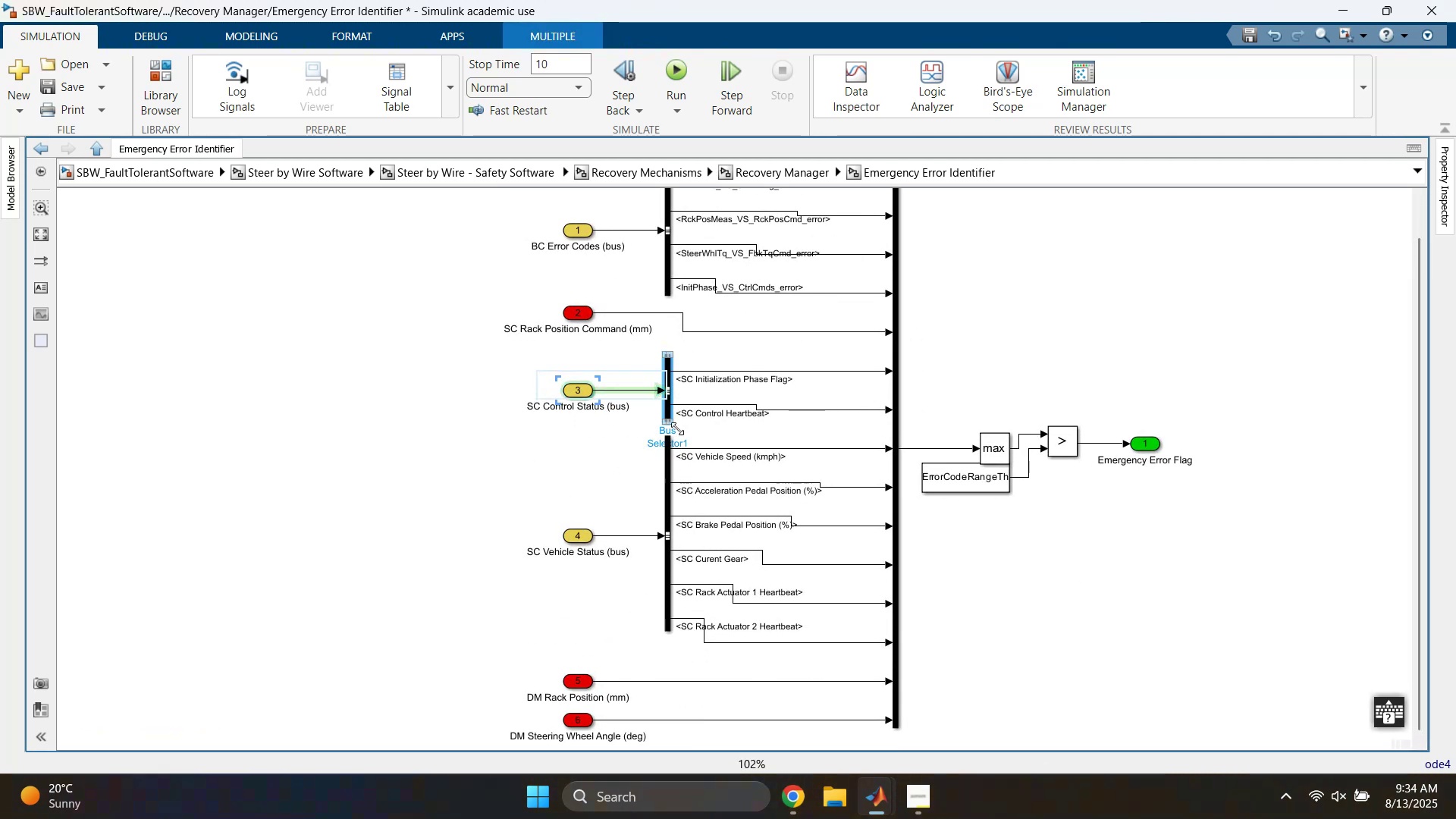 
left_click([602, 436])
 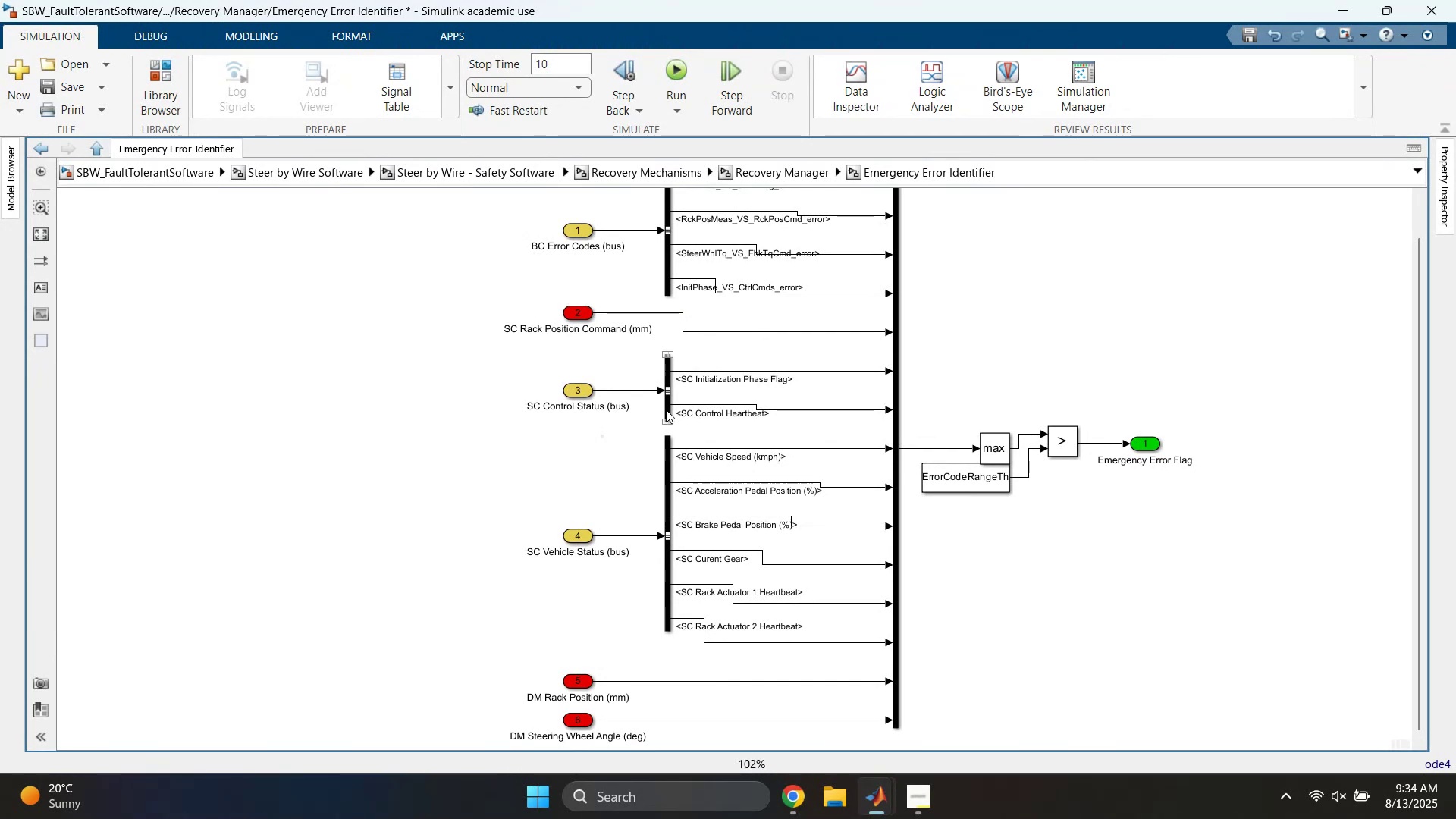 
left_click([667, 410])
 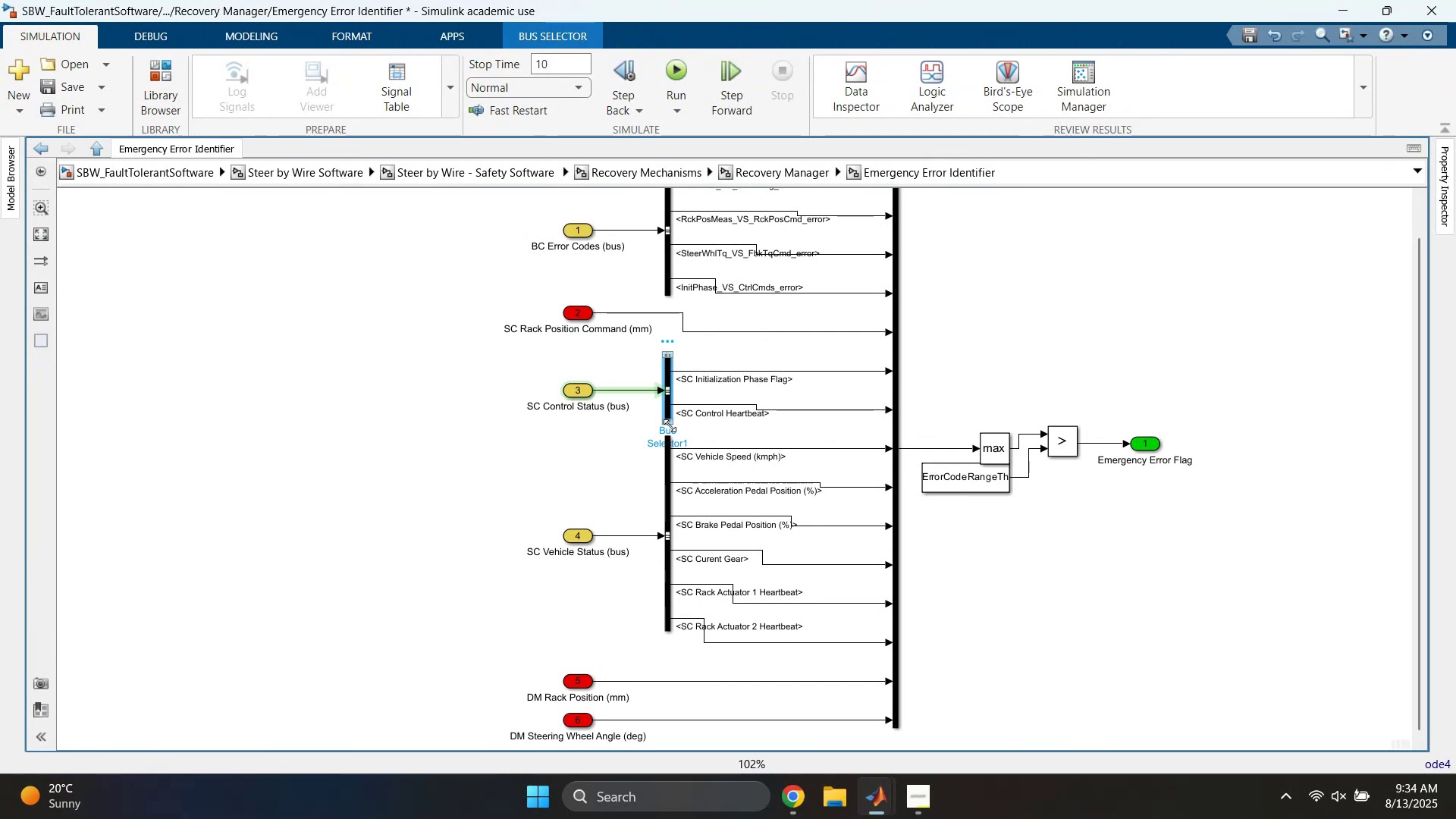 
left_click_drag(start_coordinate=[670, 422], to_coordinate=[670, 434])
 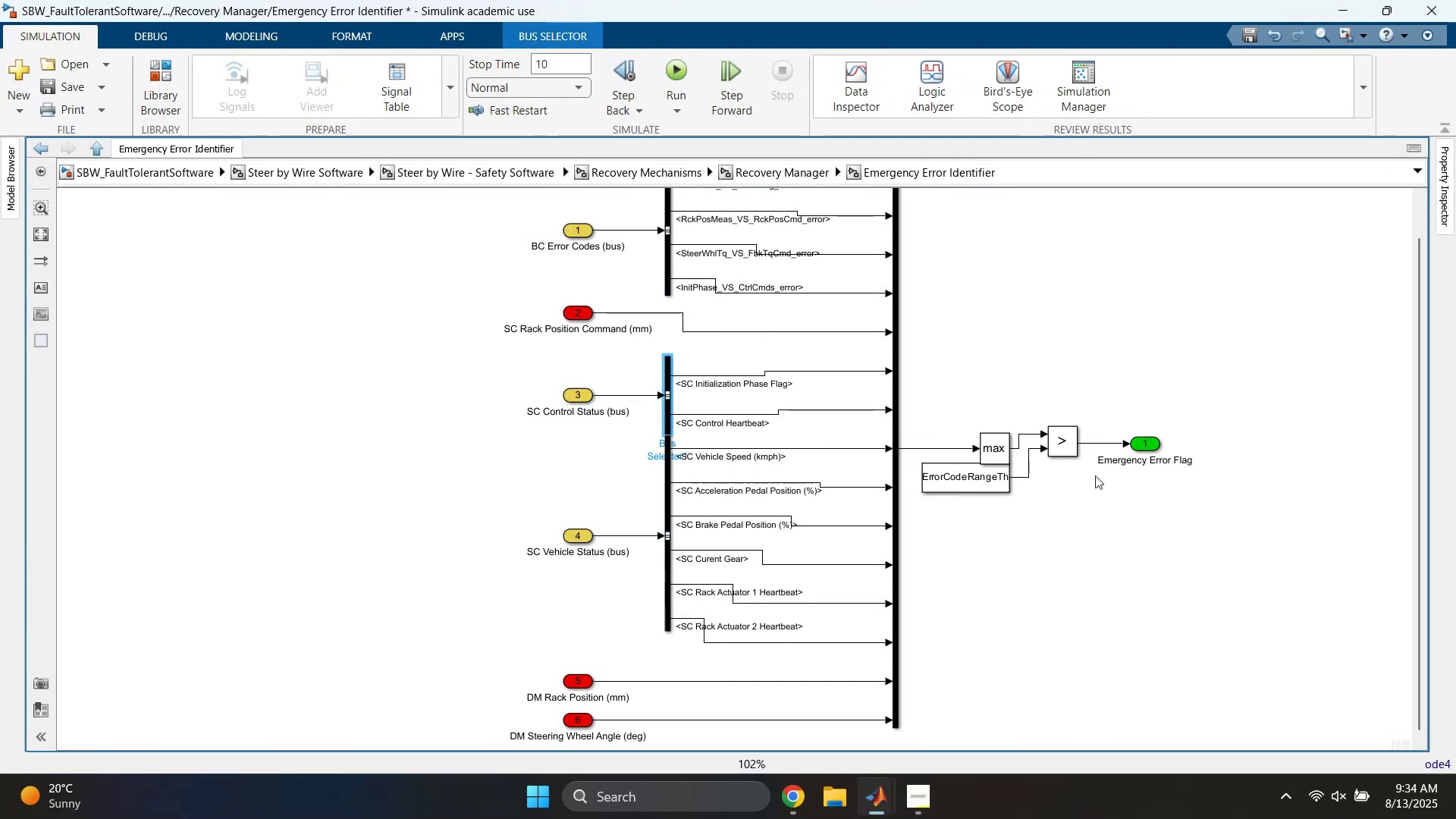 
key(ArrowUp)
 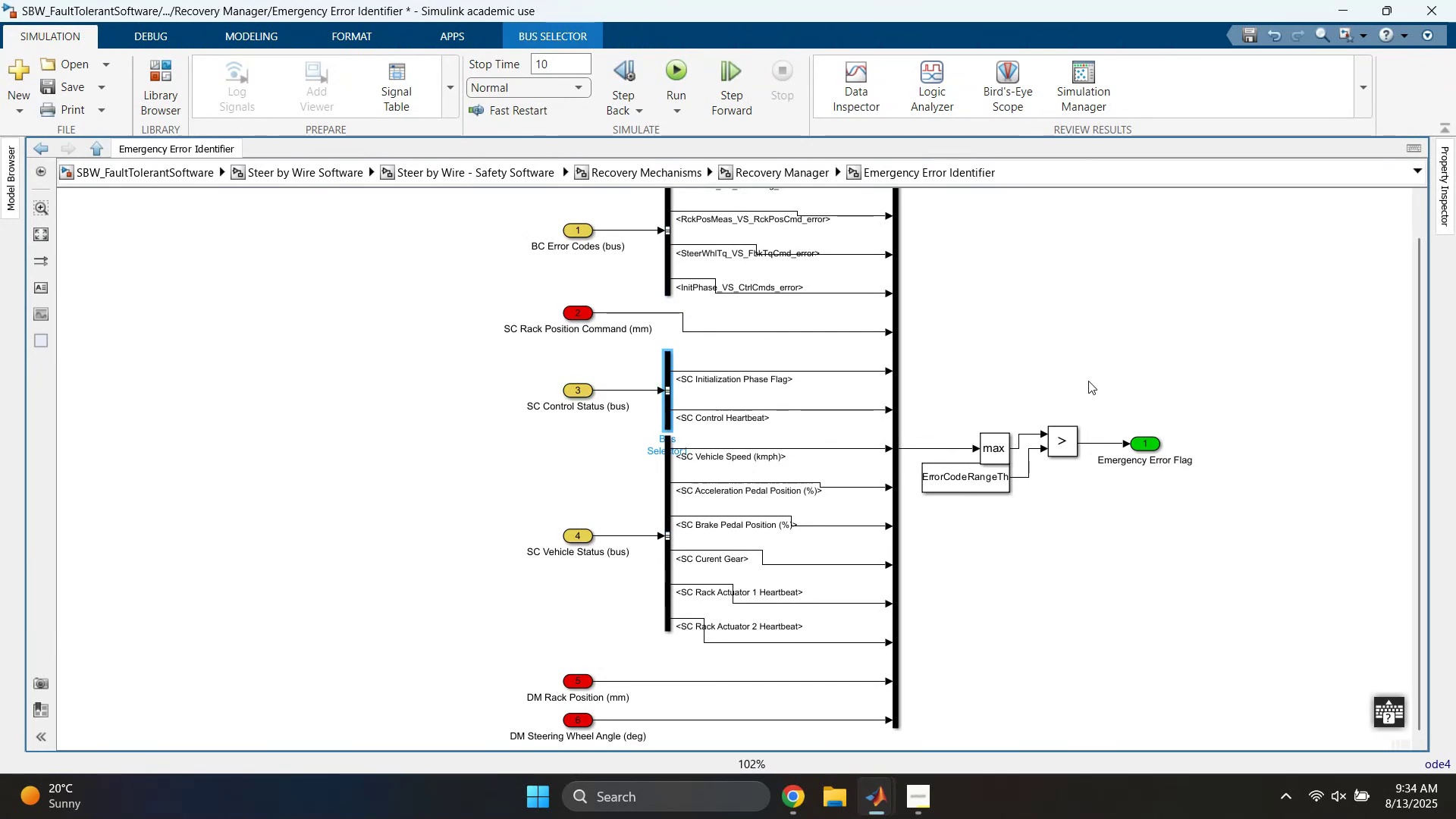 
left_click([1000, 323])
 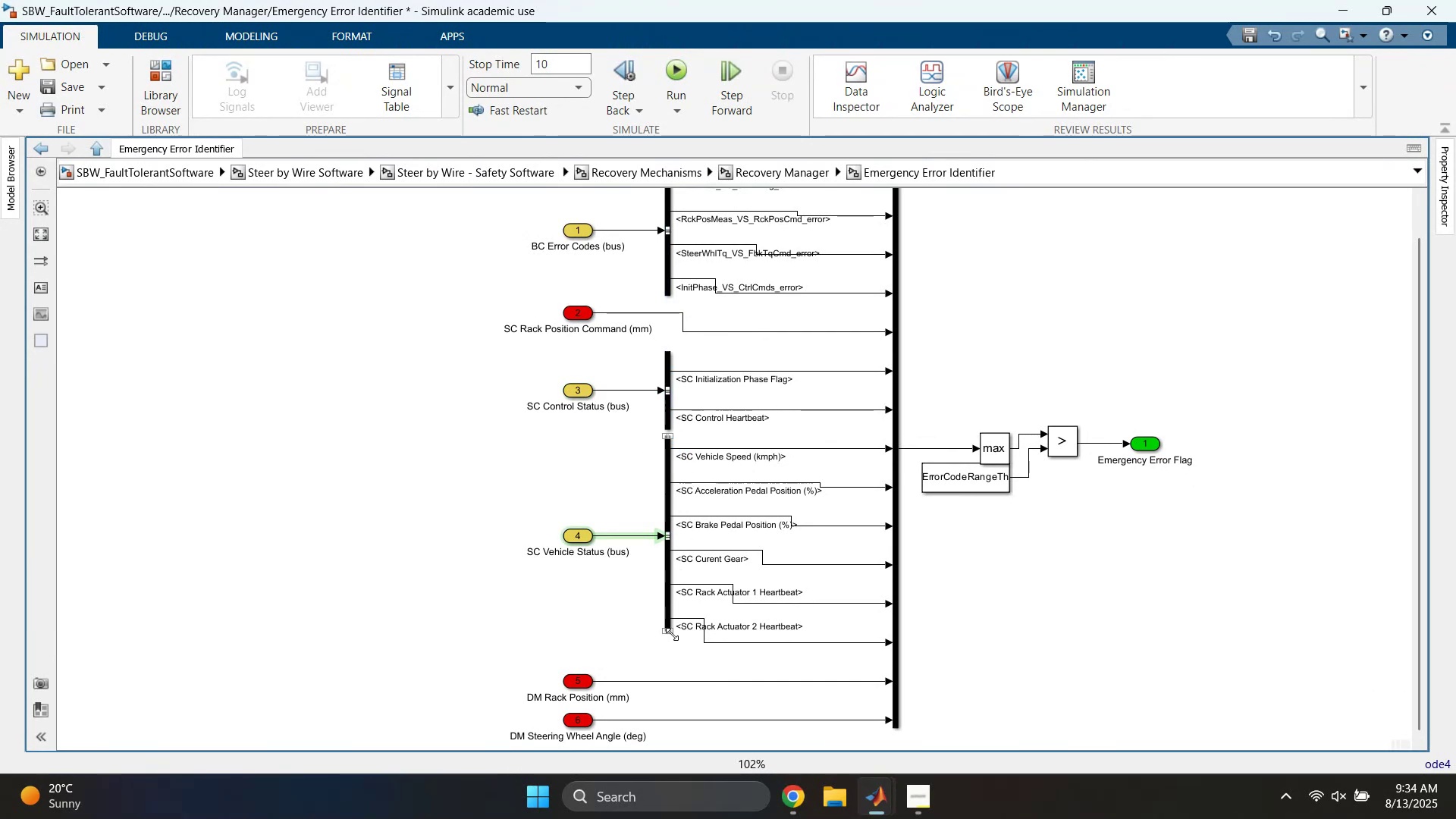 
left_click_drag(start_coordinate=[672, 634], to_coordinate=[667, 675])
 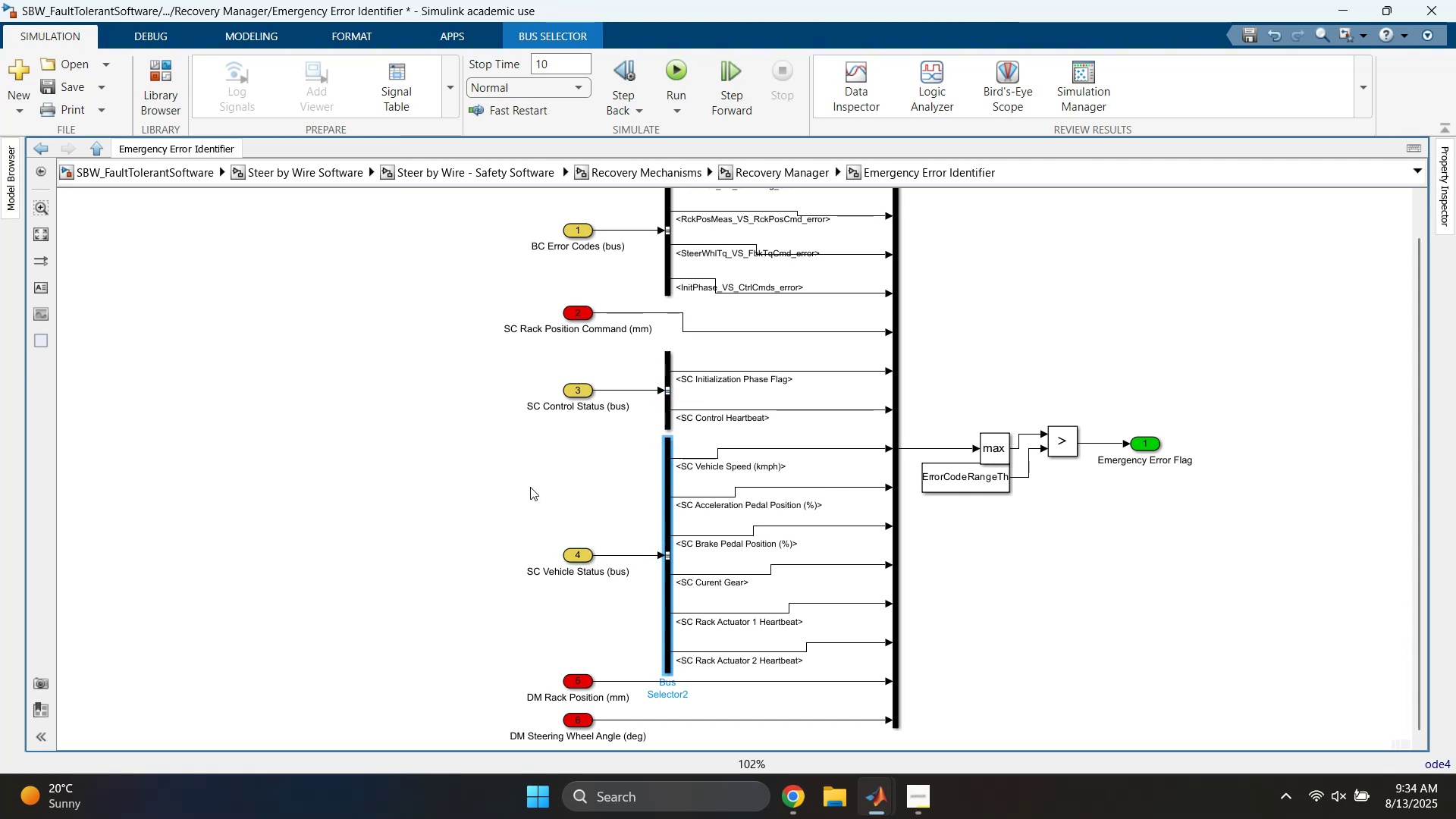 
key(ArrowUp)
 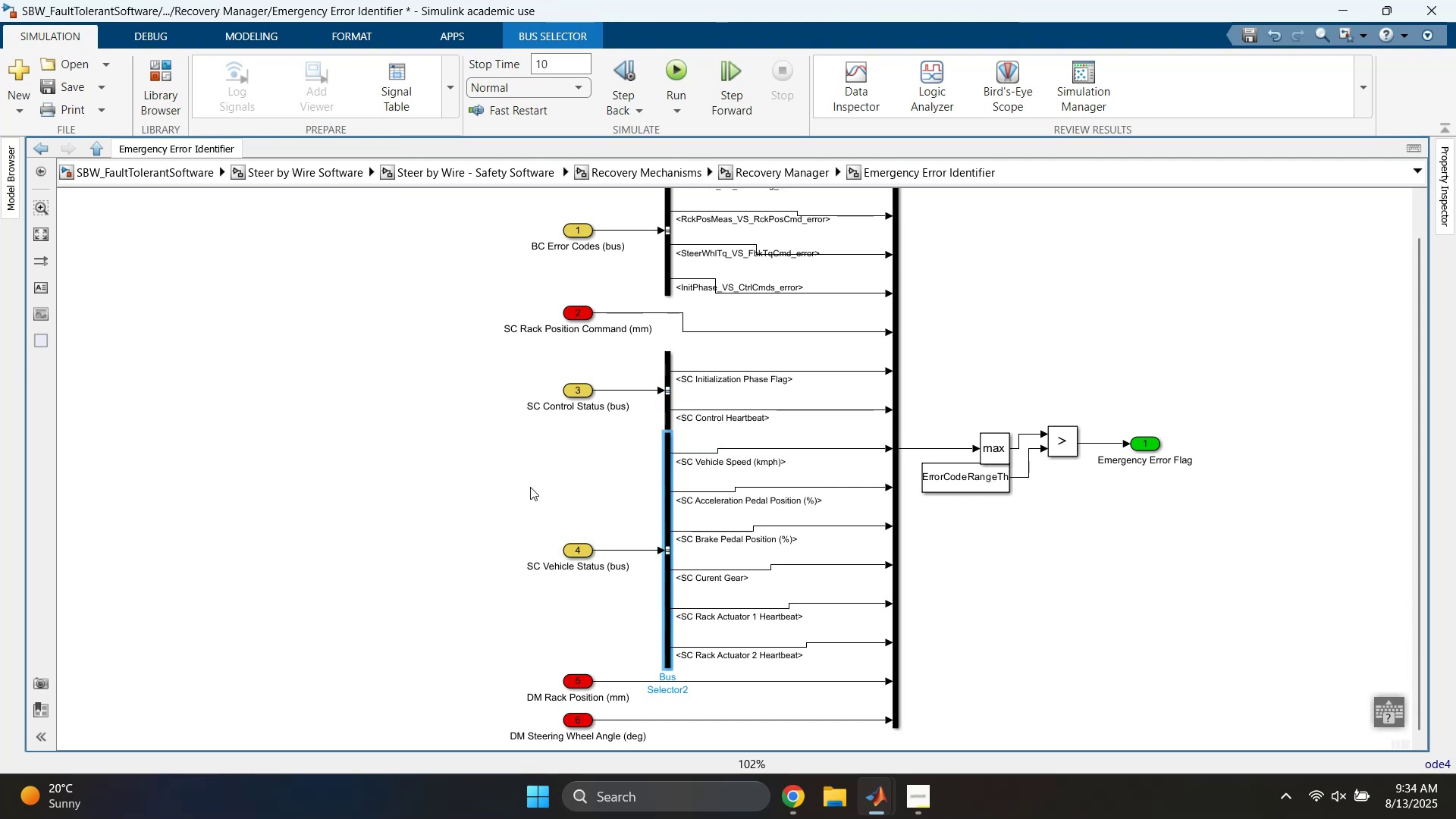 
key(ArrowUp)
 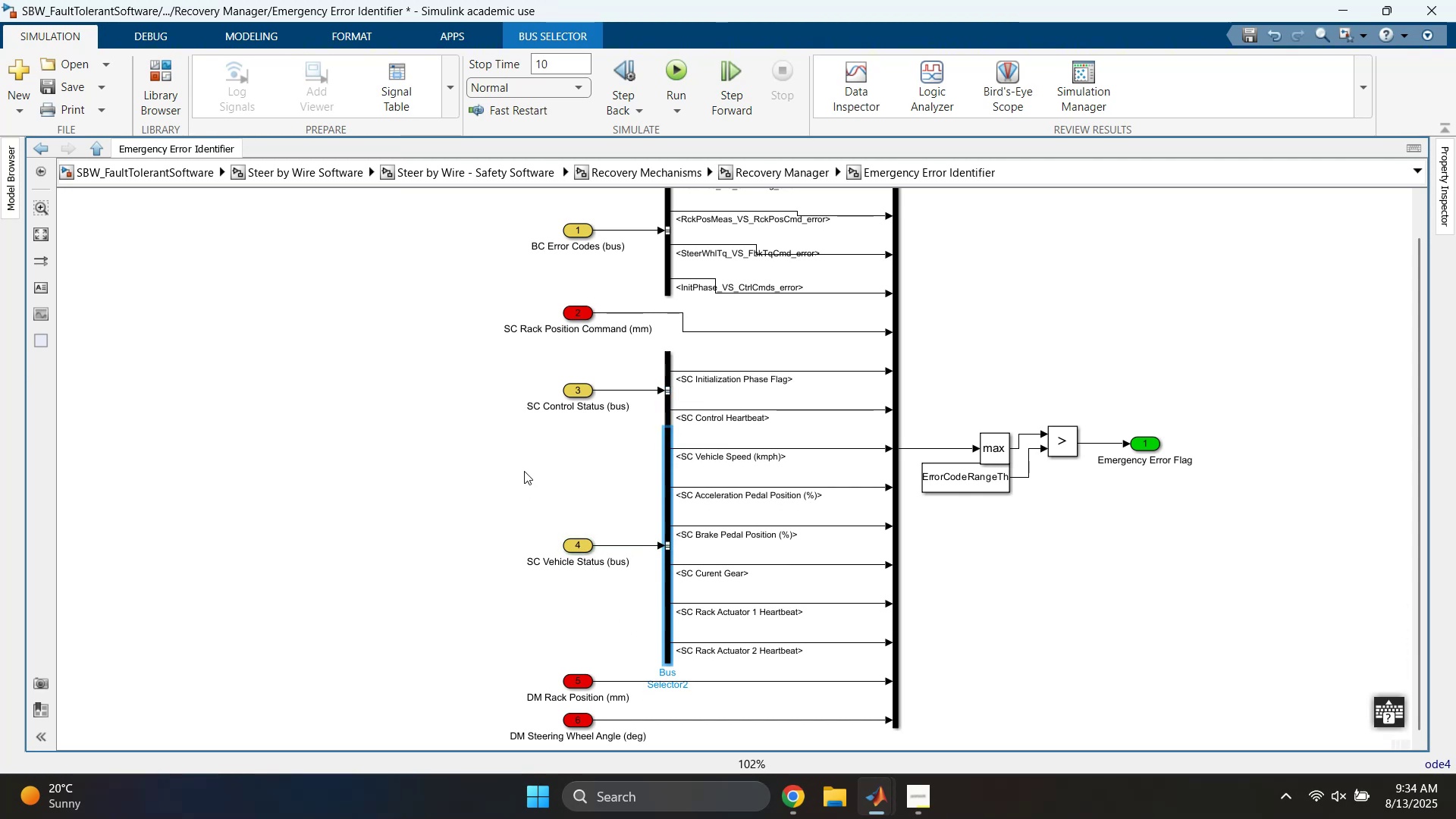 
left_click([522, 470])
 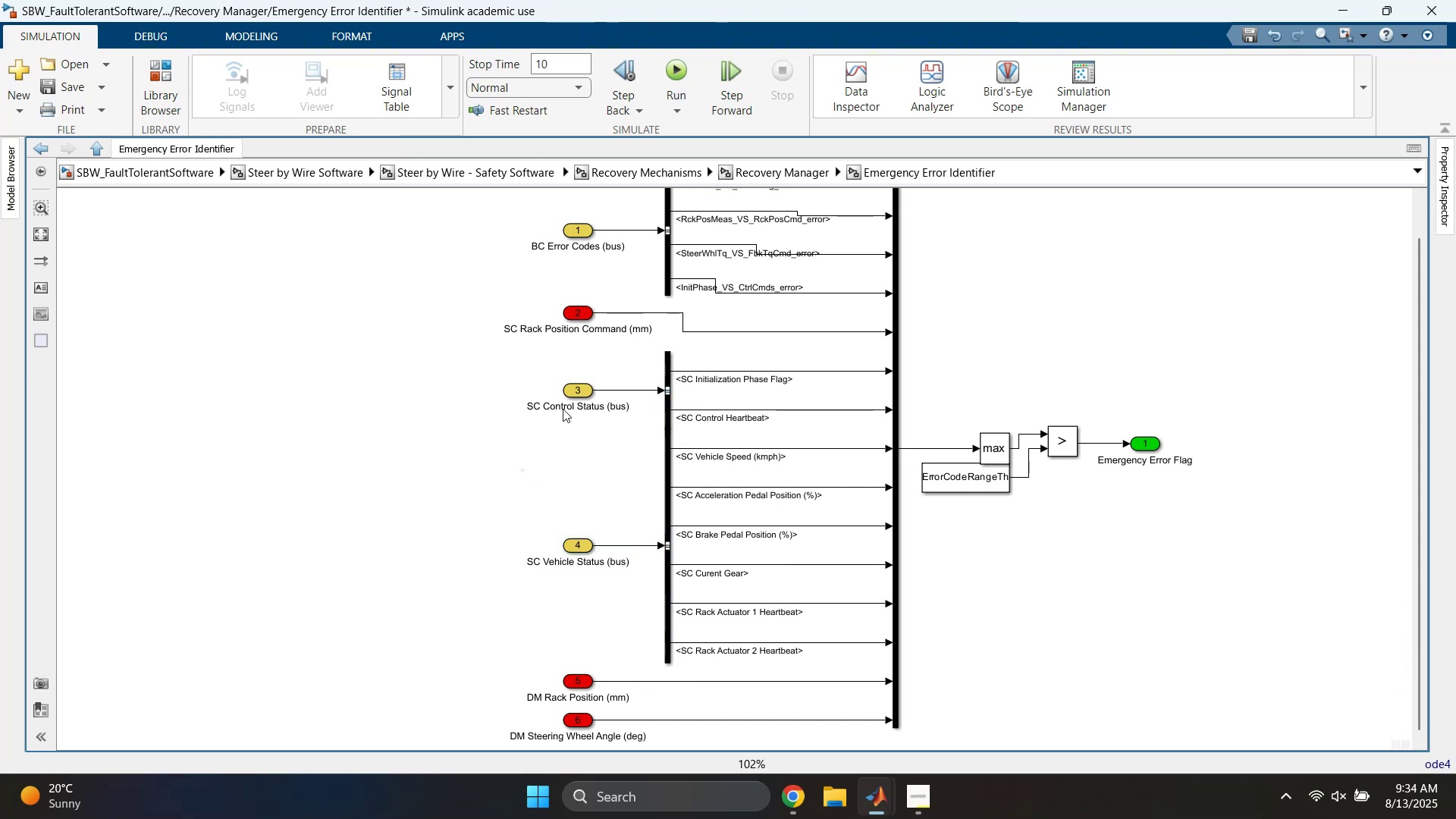 
left_click_drag(start_coordinate=[533, 286], to_coordinate=[577, 350])
 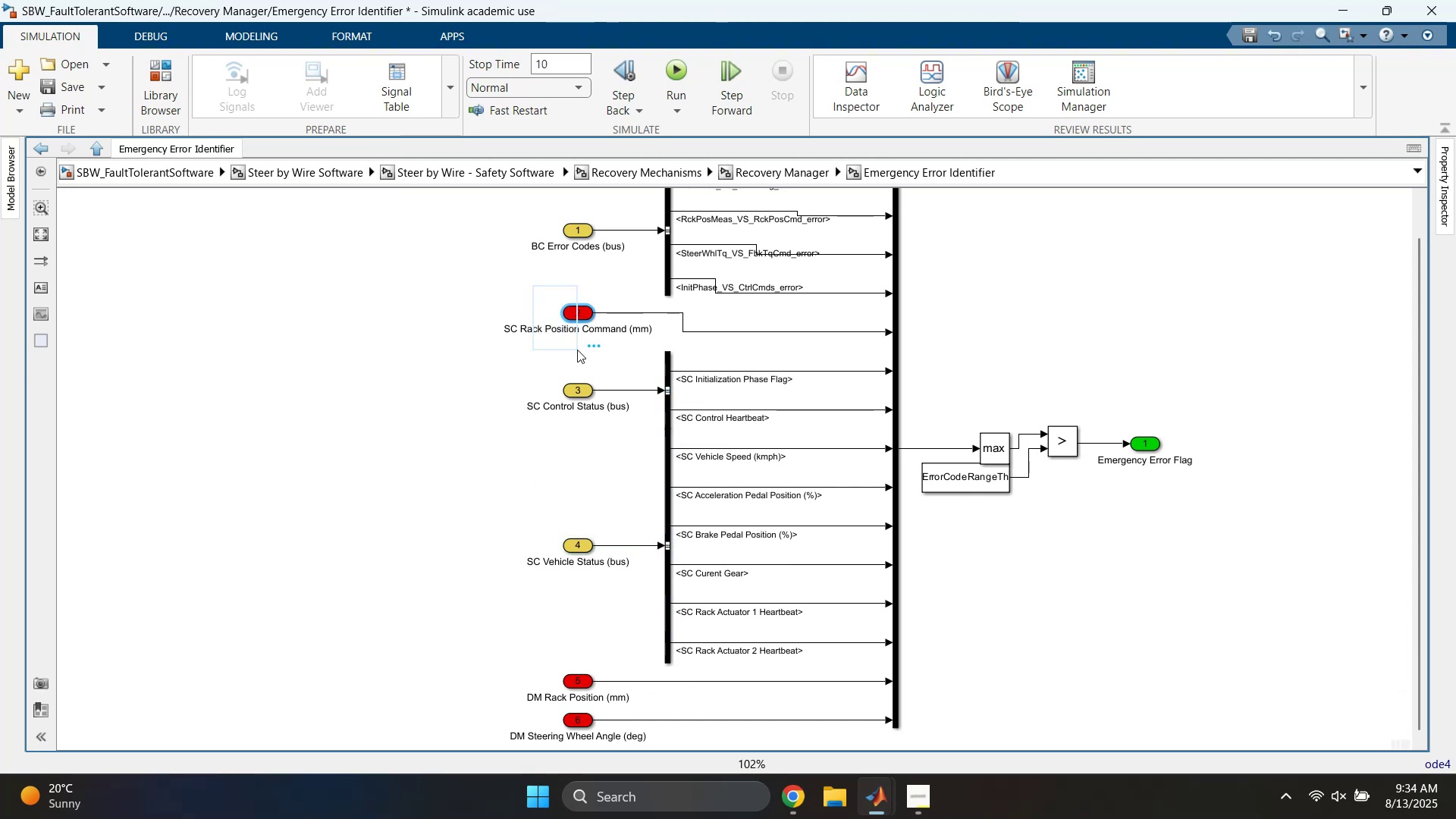 
key(ArrowDown)
 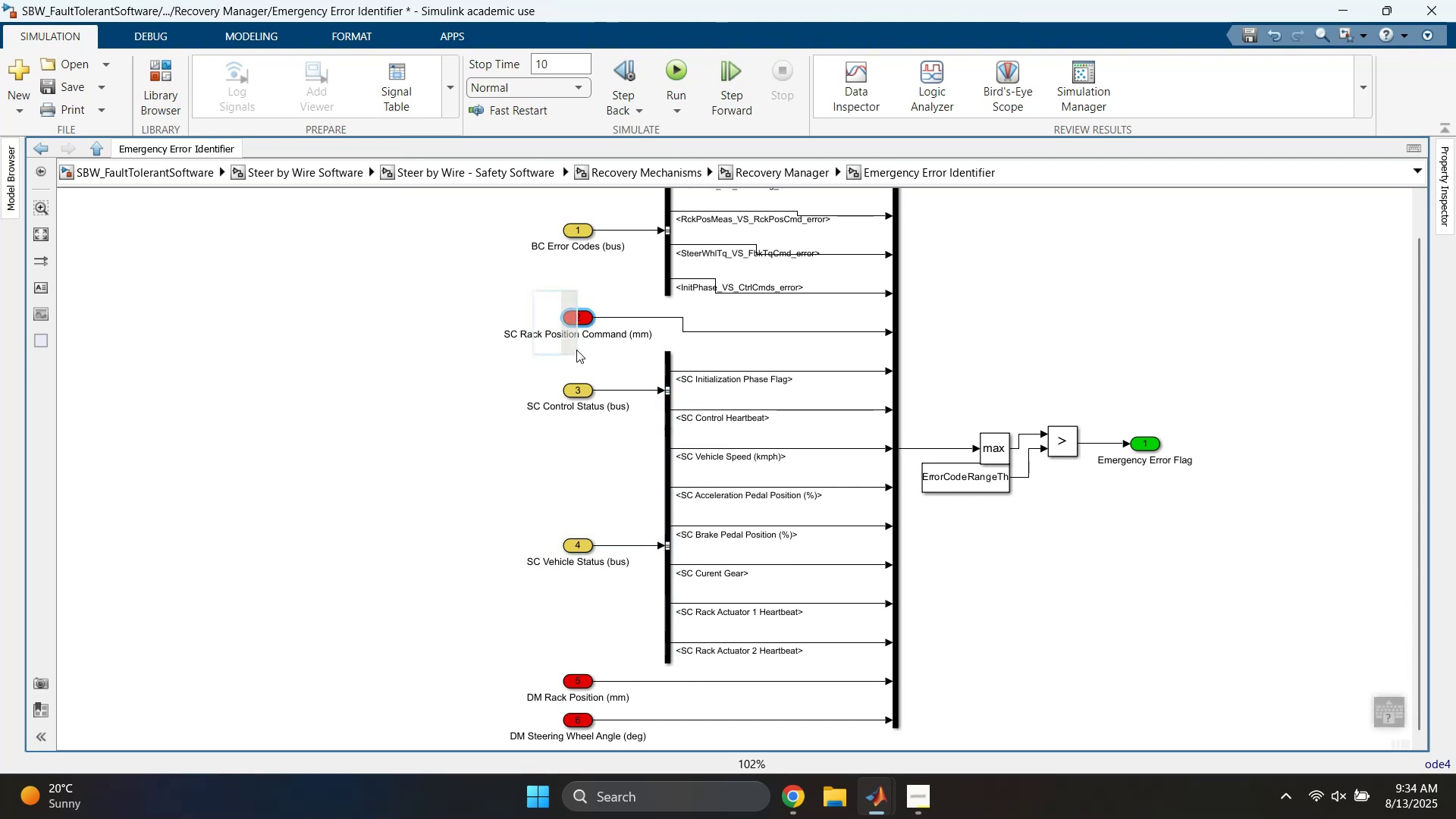 
key(ArrowDown)
 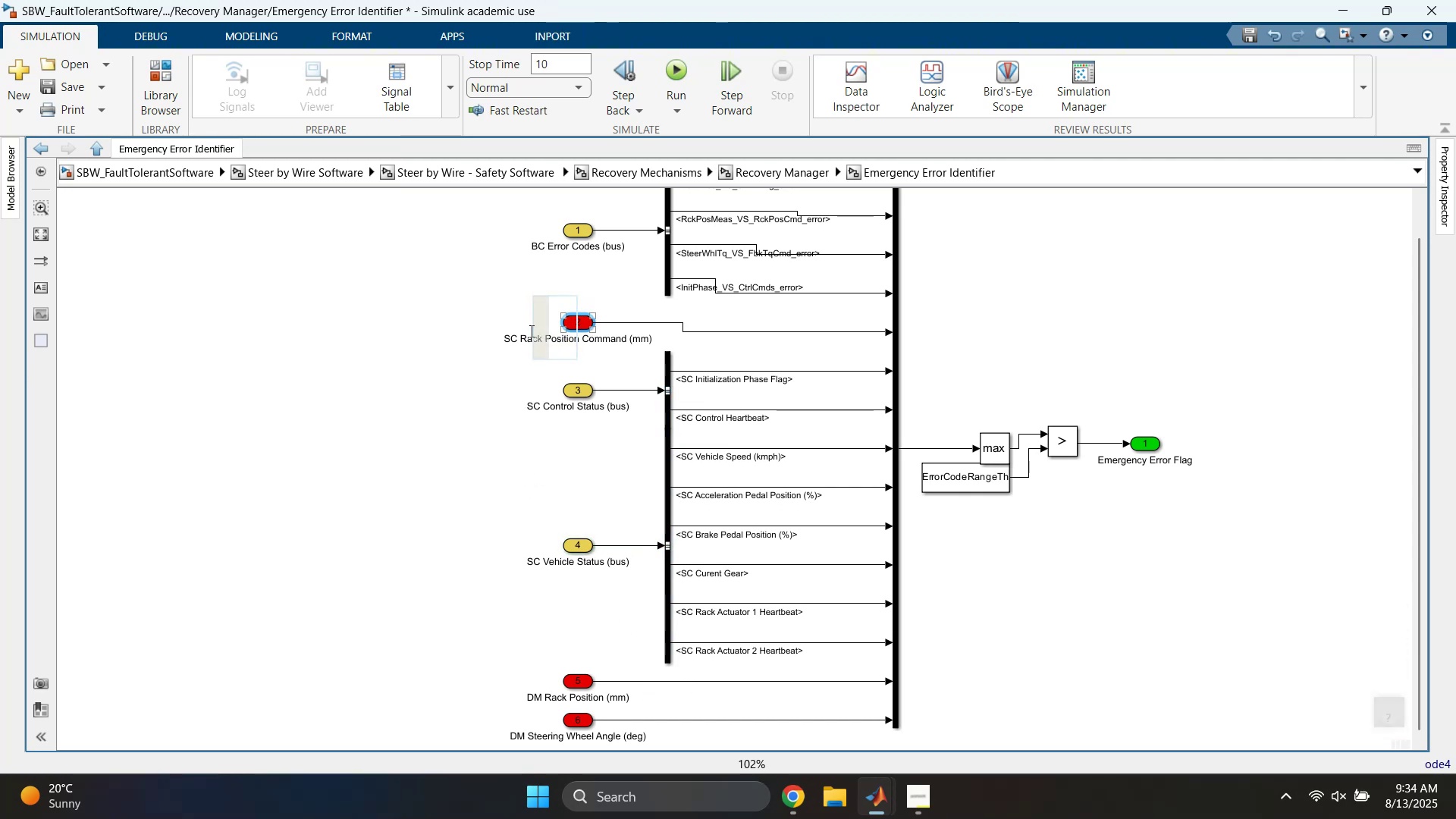 
key(ArrowDown)
 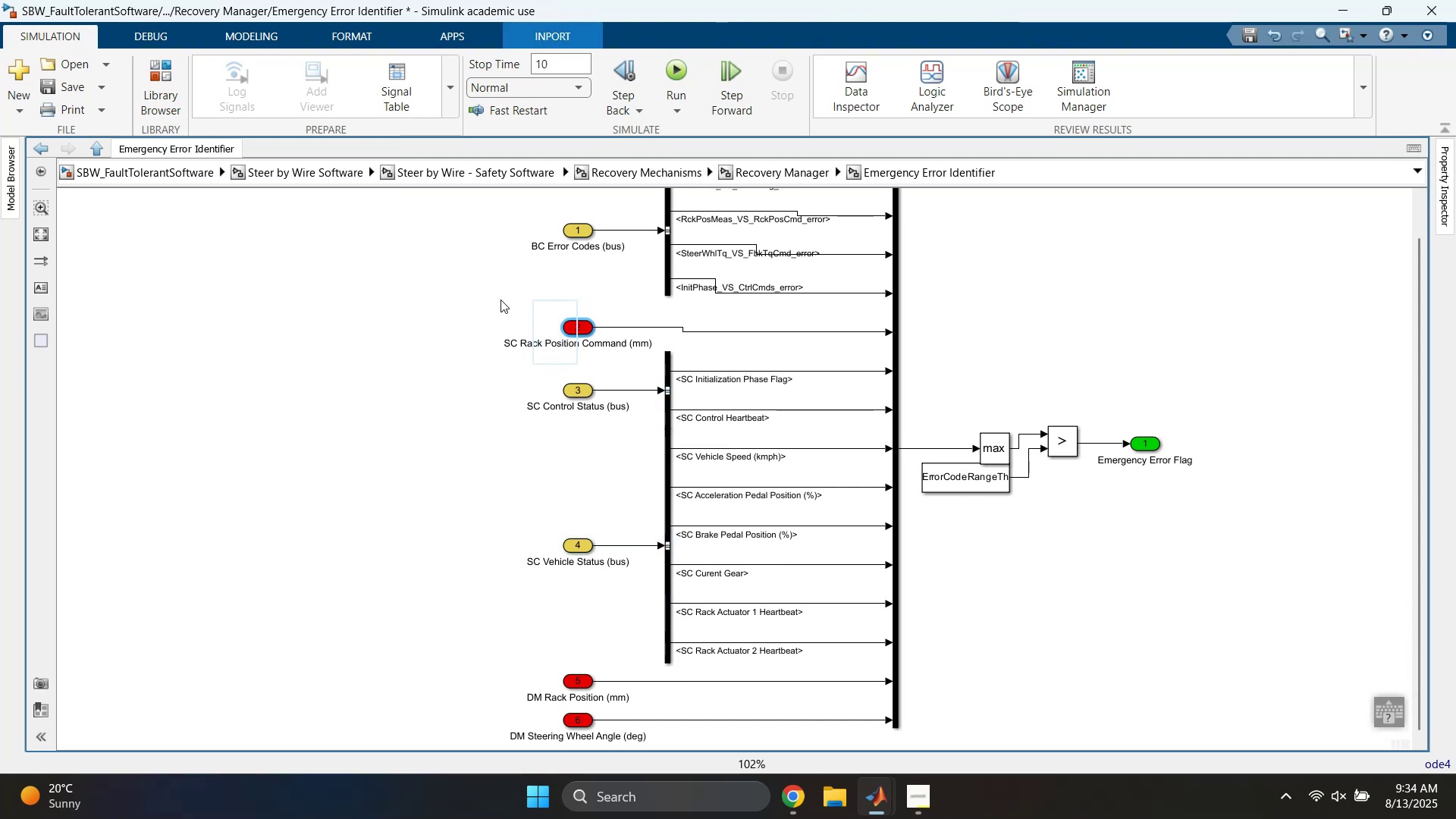 
key(ArrowDown)
 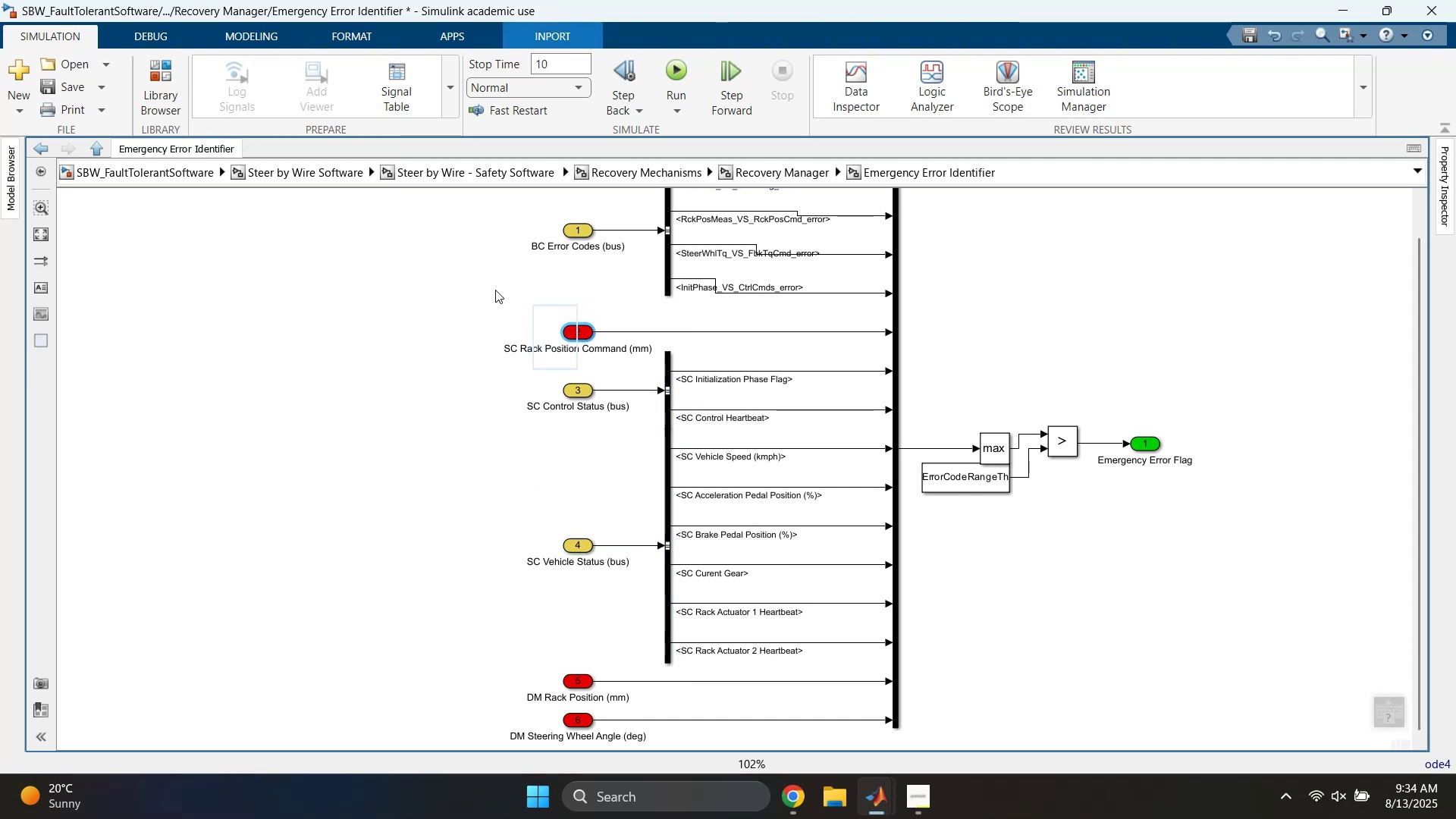 
left_click([495, 290])
 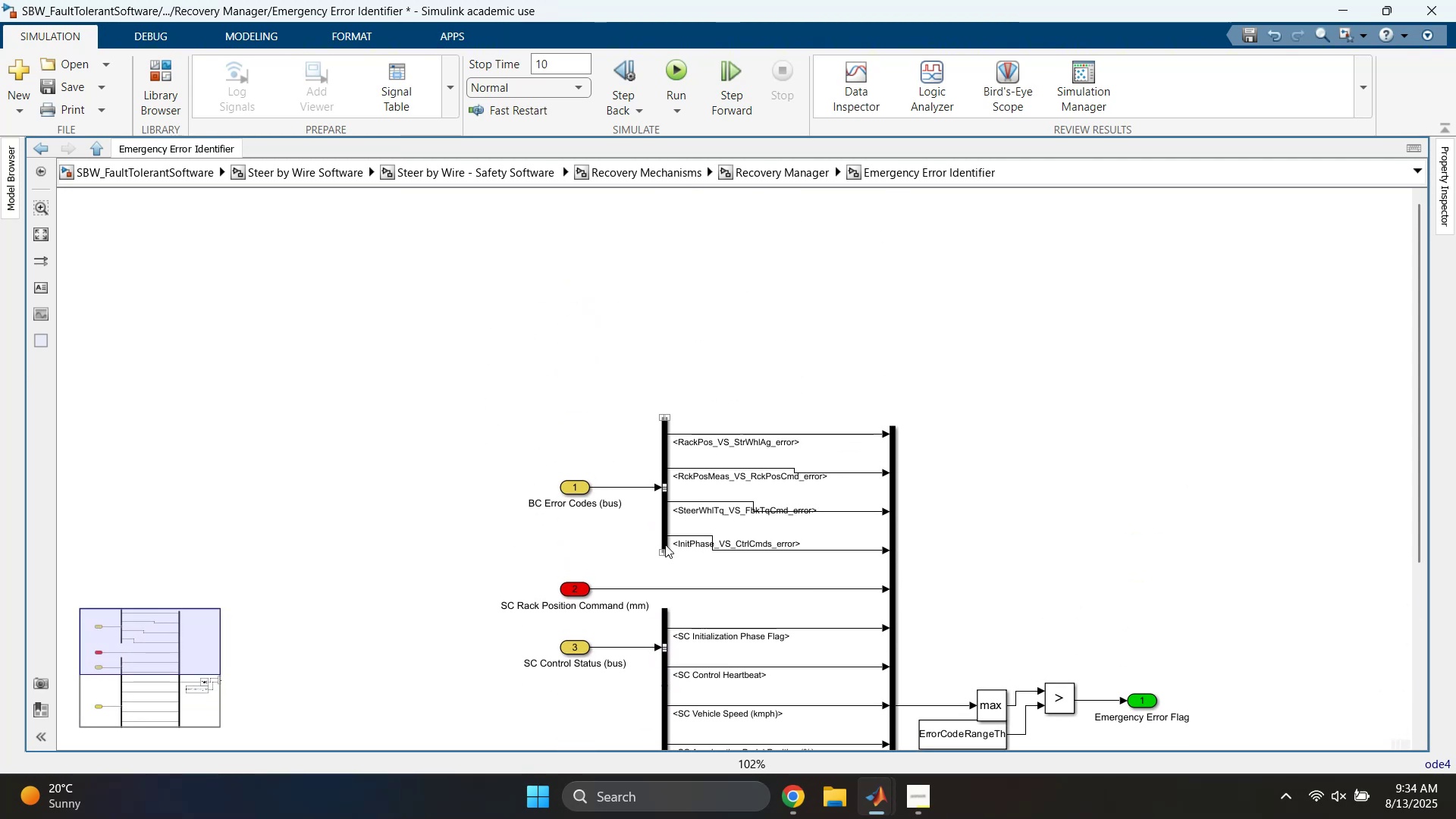 
left_click_drag(start_coordinate=[666, 553], to_coordinate=[667, 566])
 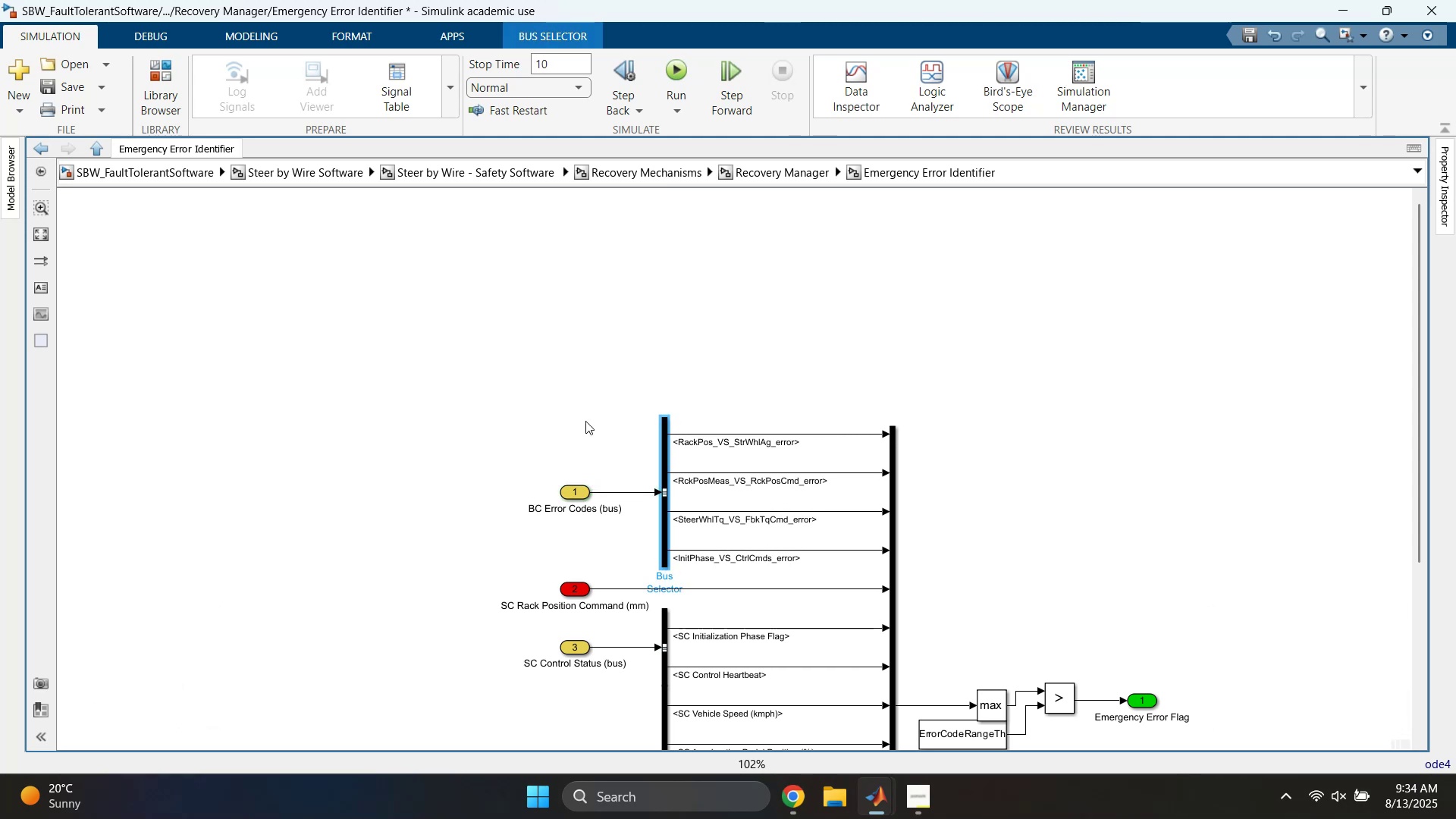 
left_click([543, 353])
 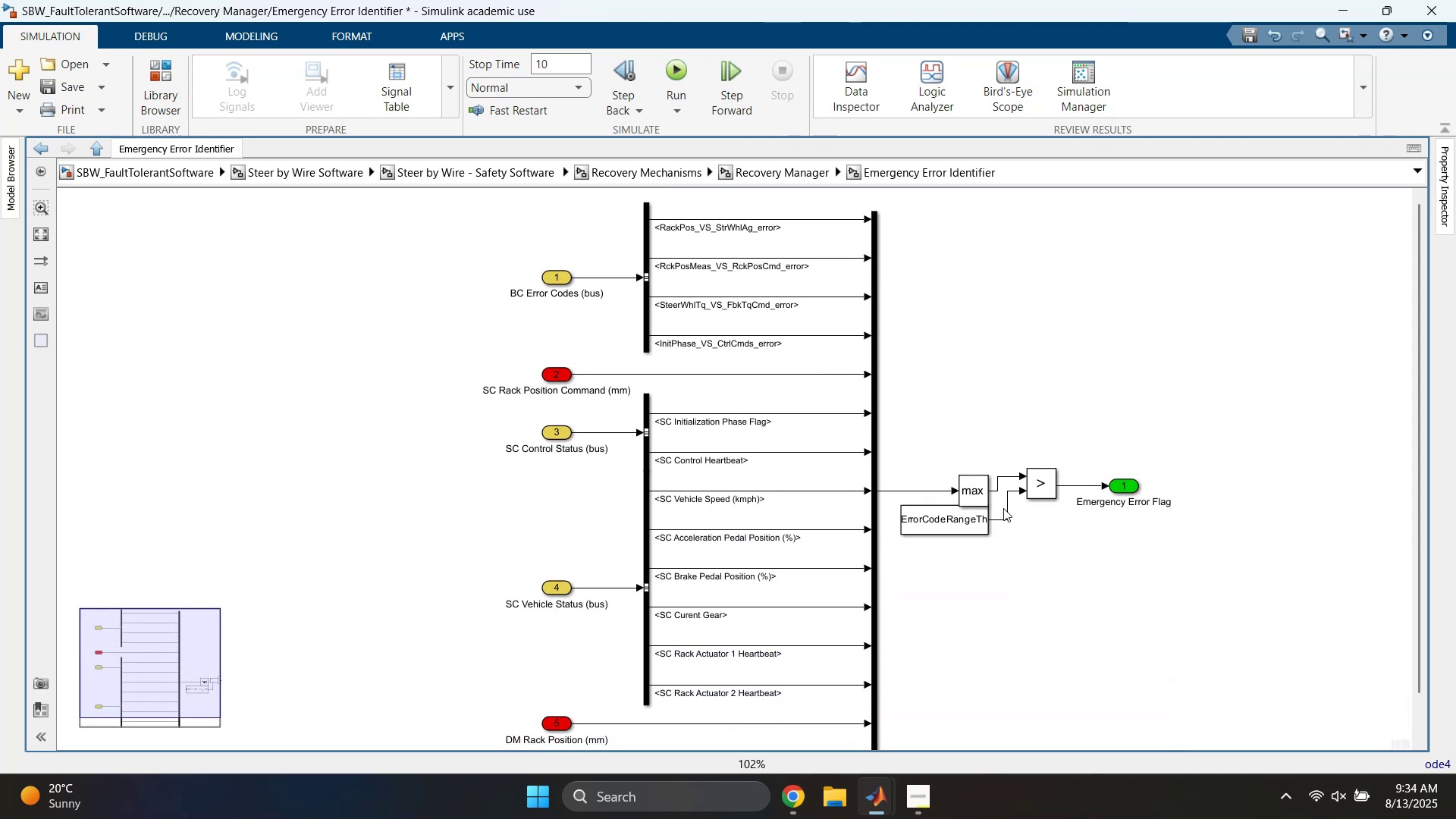 
left_click_drag(start_coordinate=[965, 484], to_coordinate=[965, 466])
 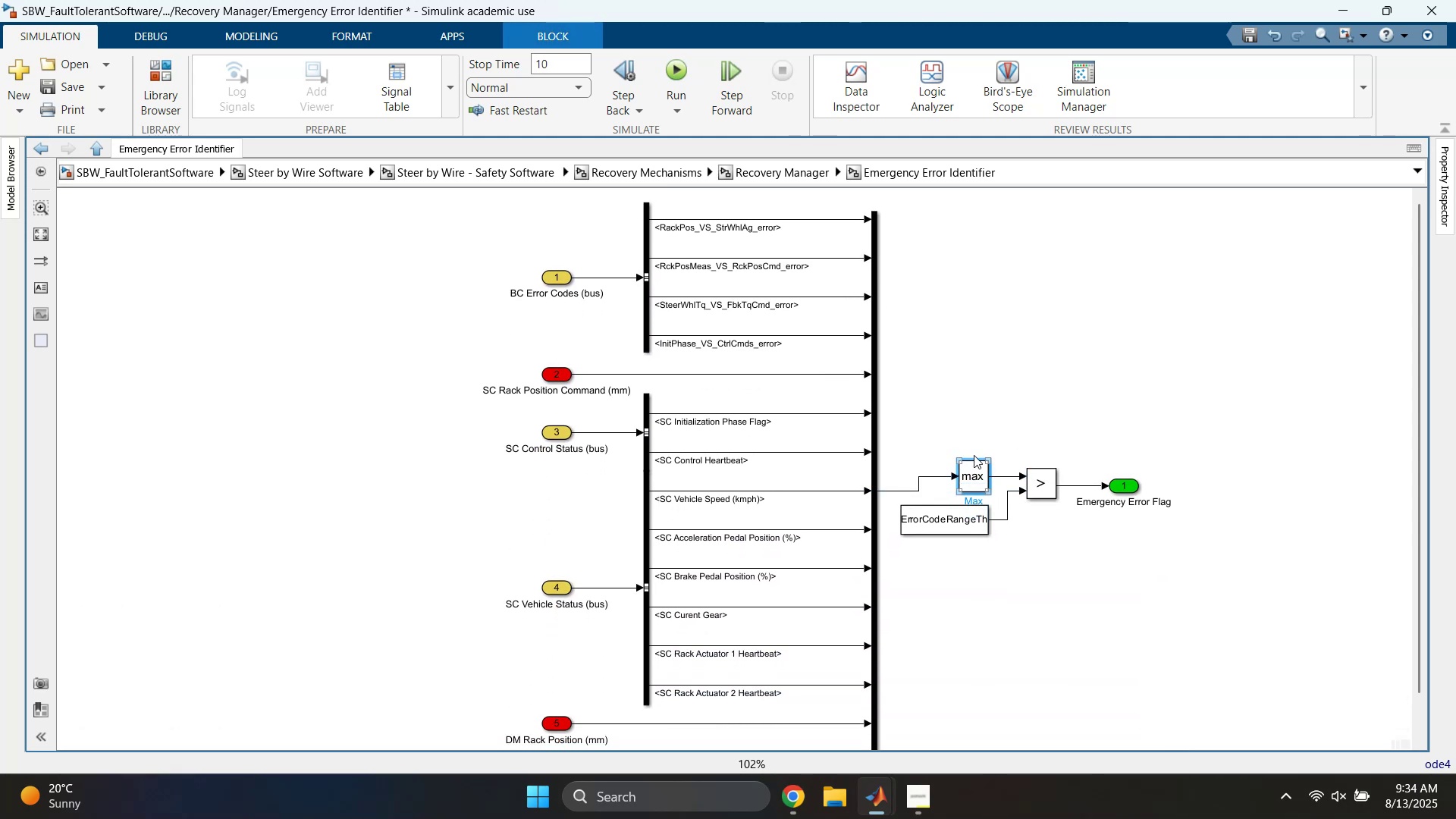 
left_click_drag(start_coordinate=[977, 443], to_coordinate=[1229, 574])
 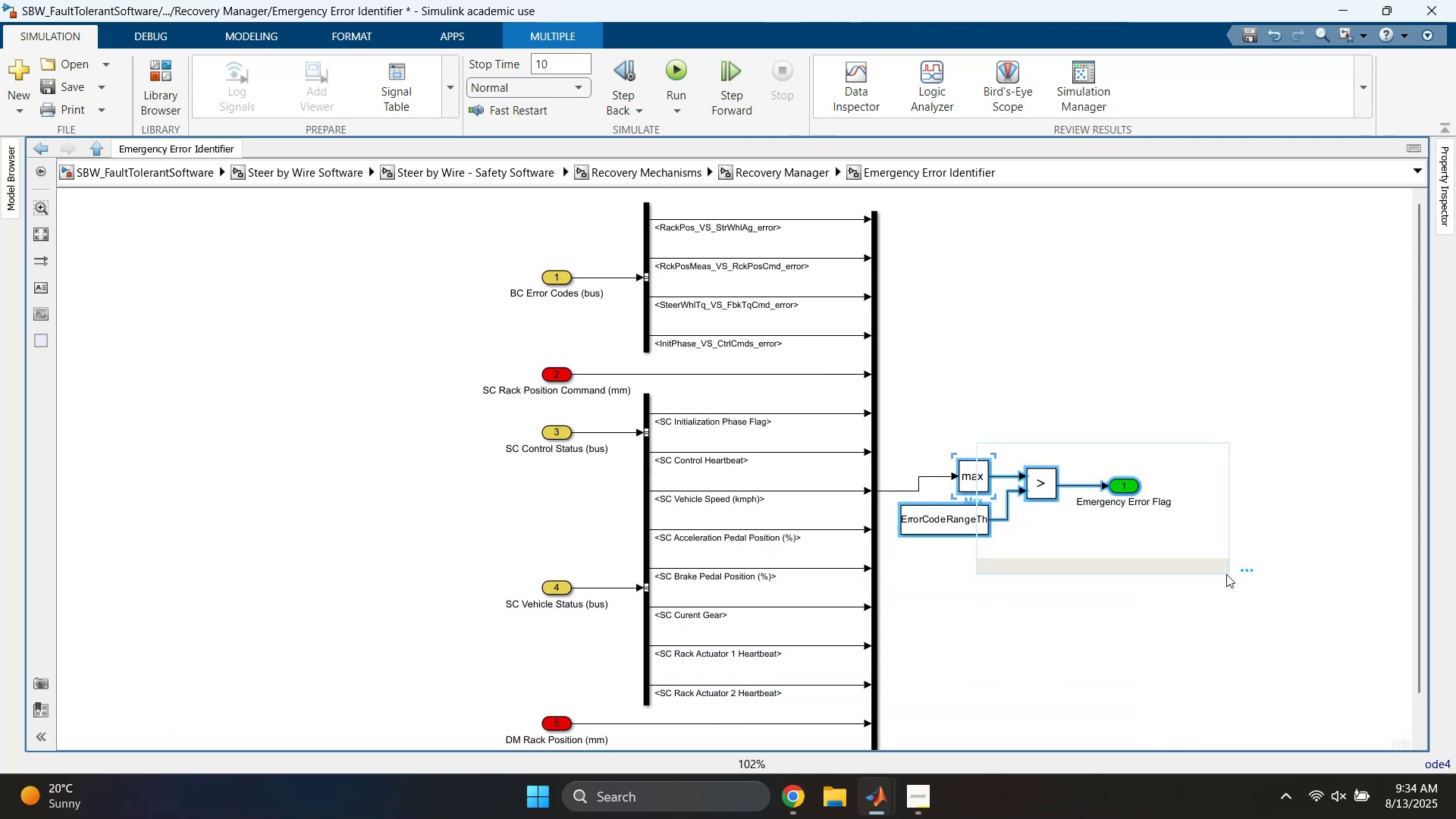 
key(ArrowDown)
 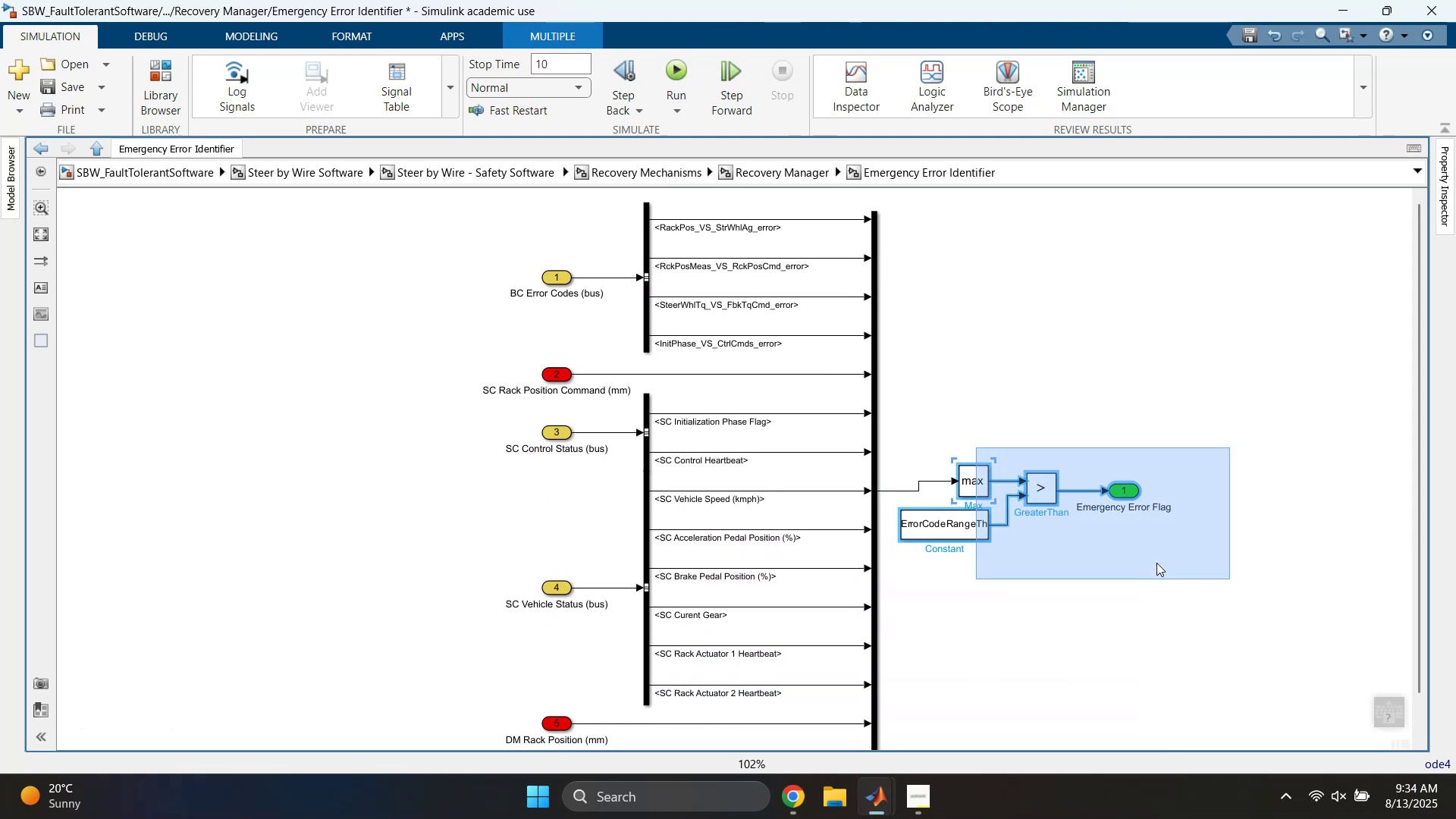 
key(ArrowDown)
 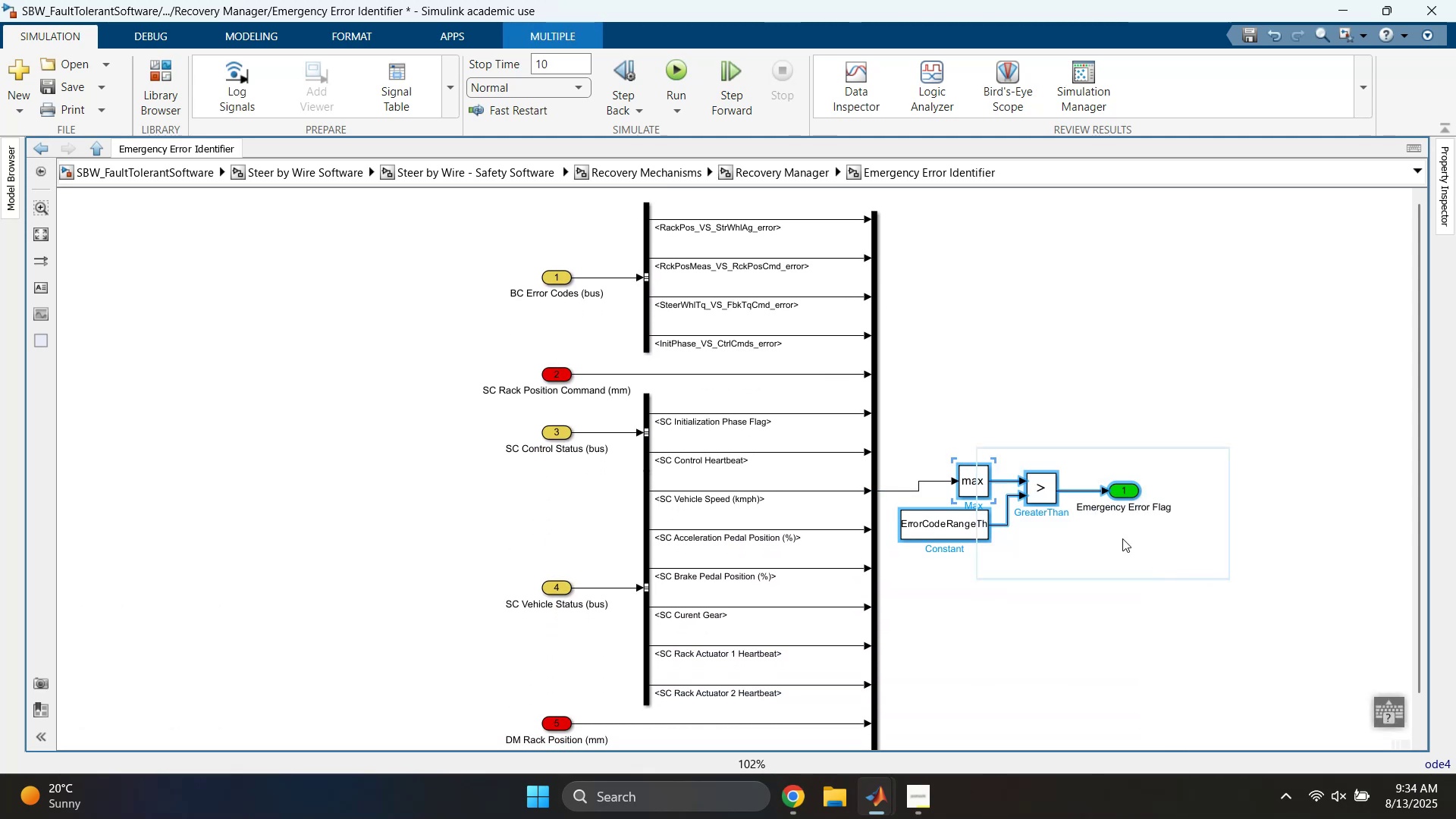 
key(ArrowDown)
 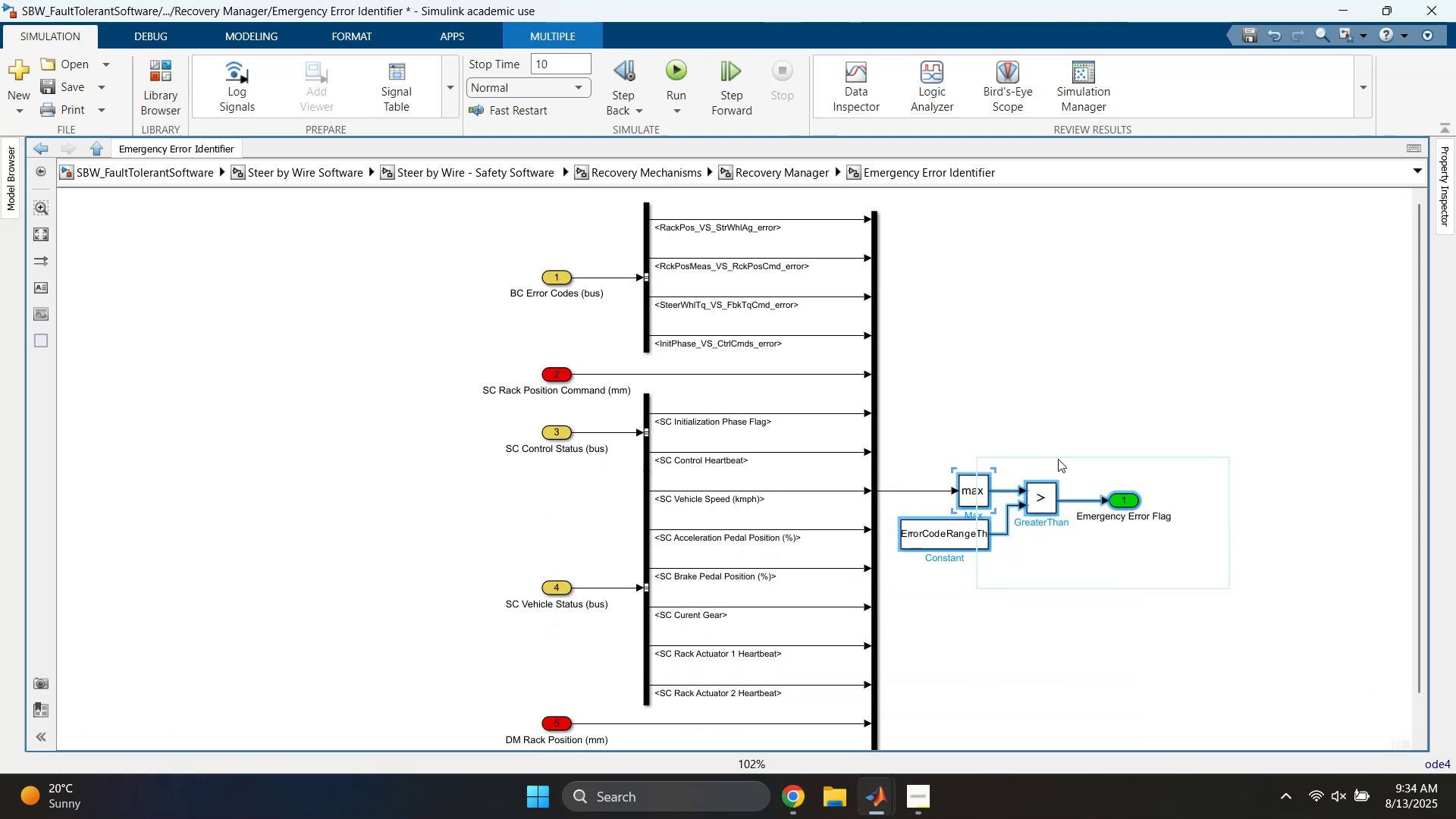 
key(ArrowDown)
 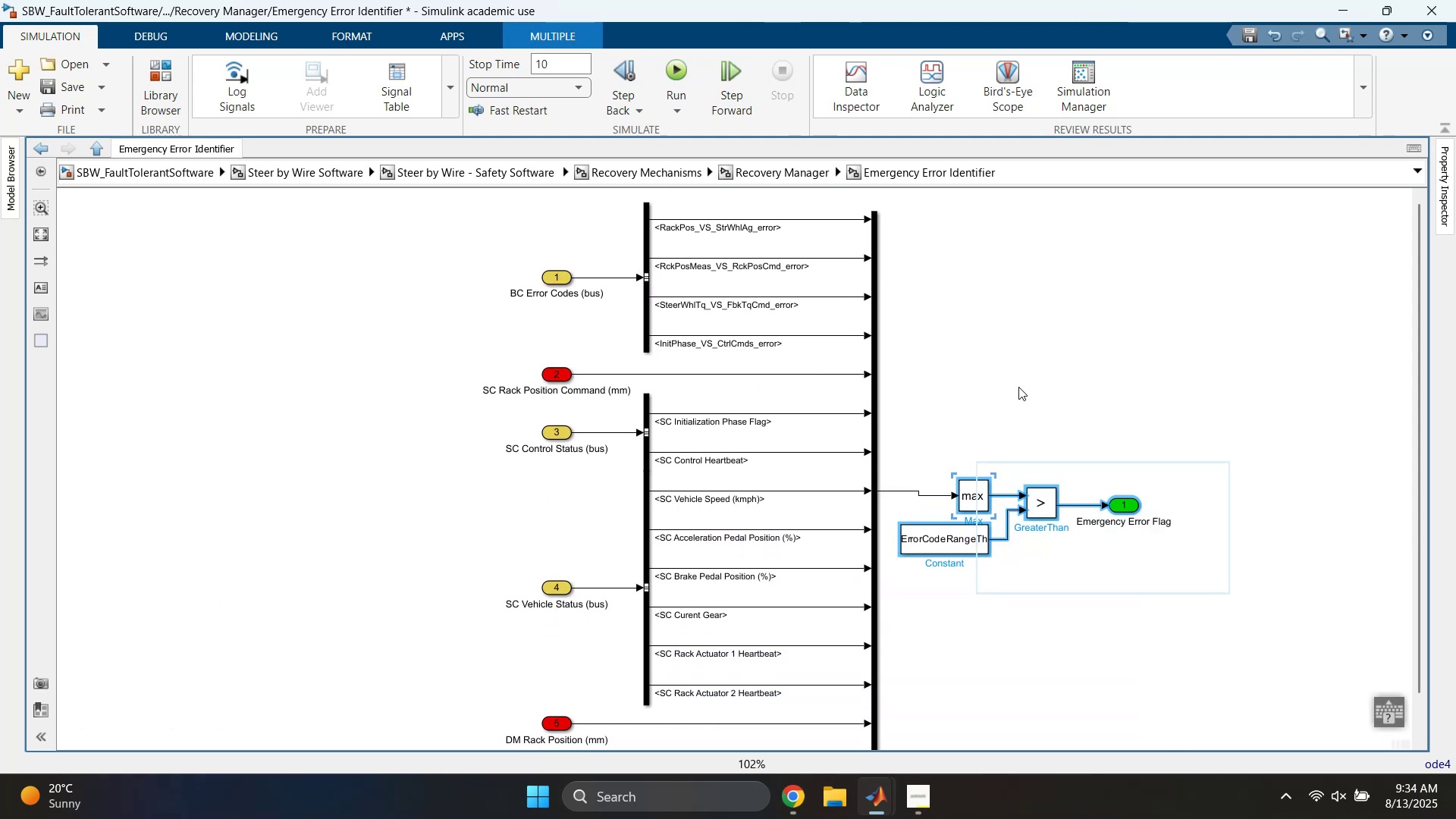 
key(ArrowUp)
 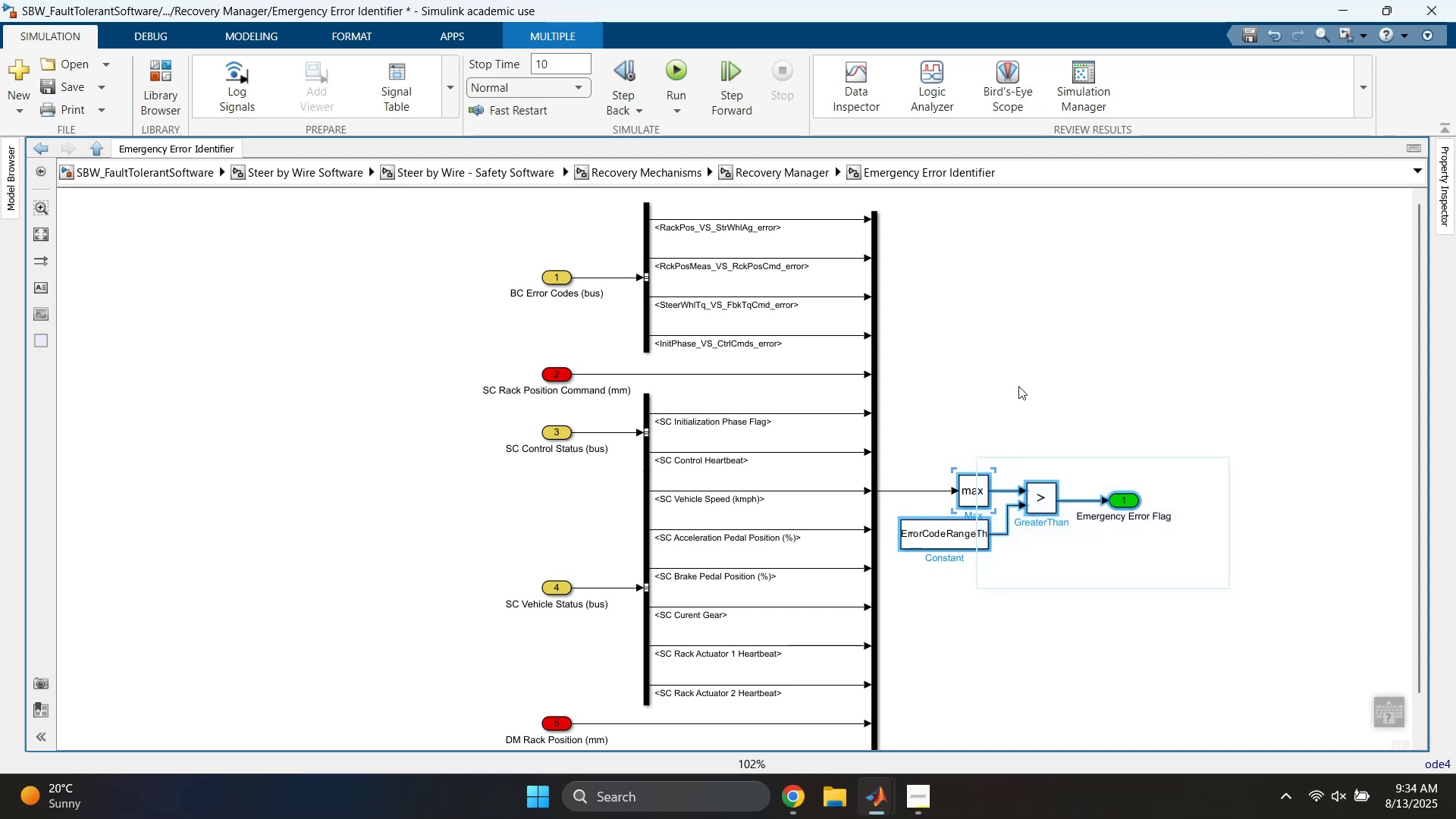 
left_click([1018, 386])
 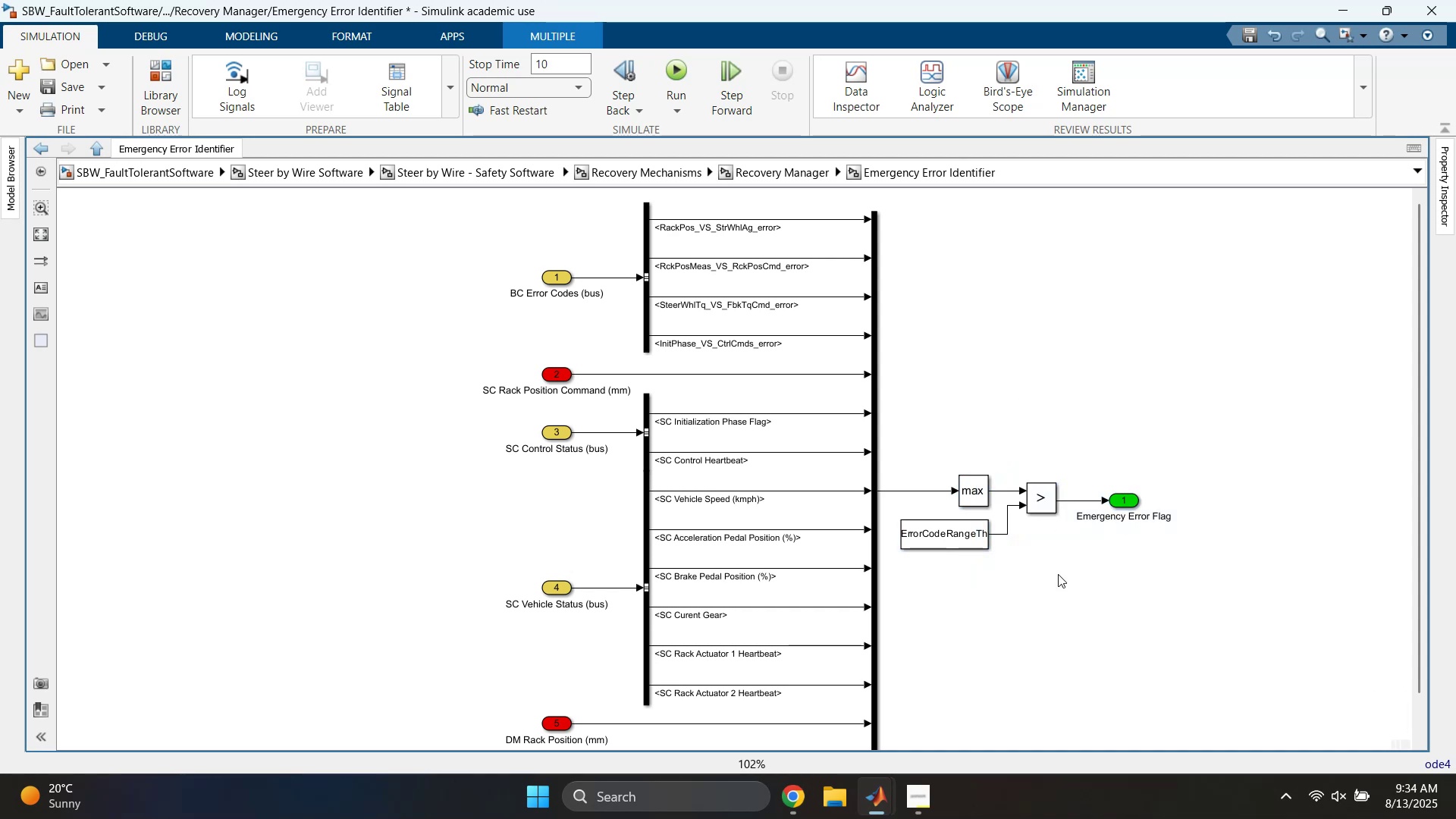 
left_click([1059, 603])
 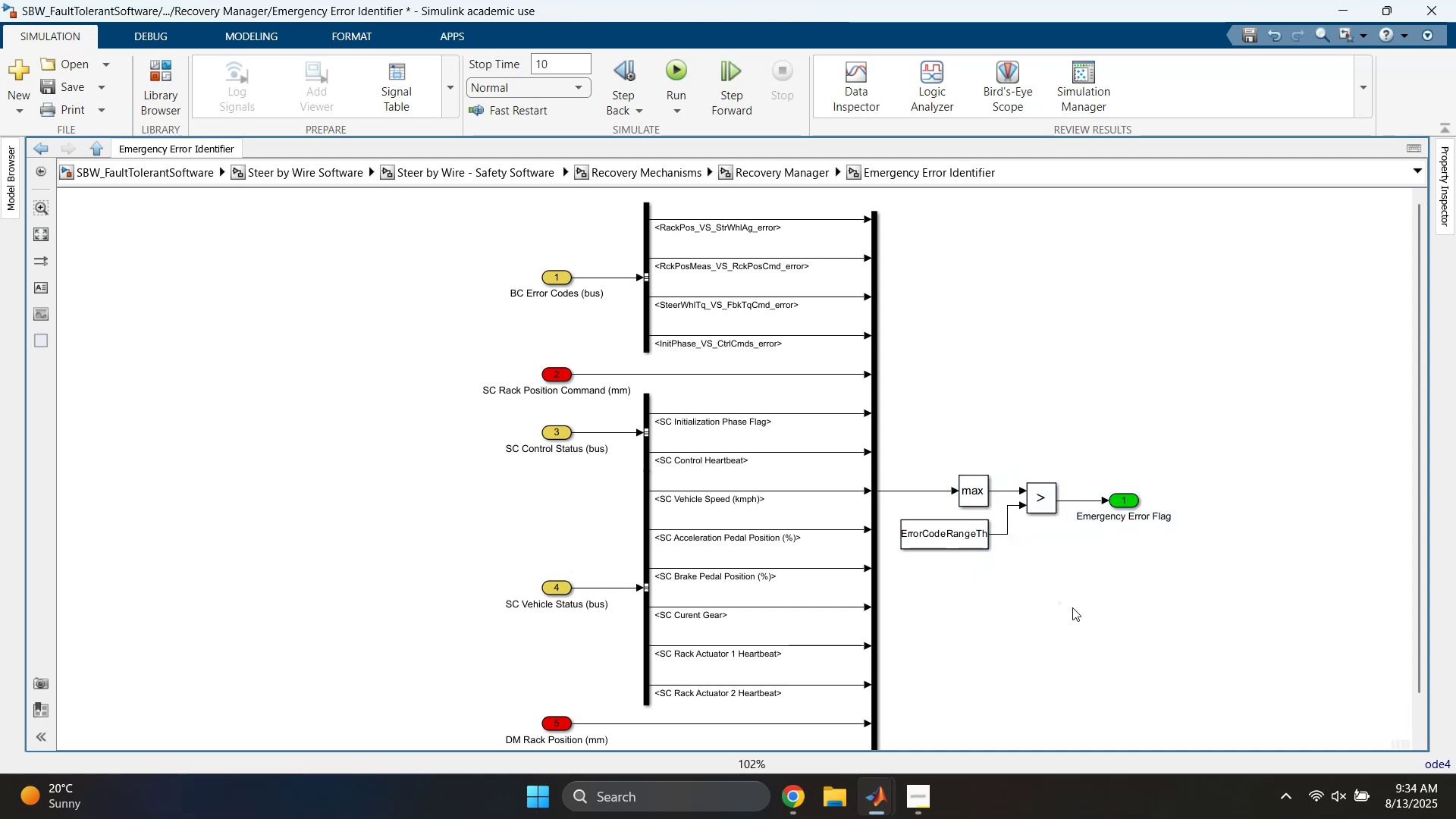 
key(Space)
 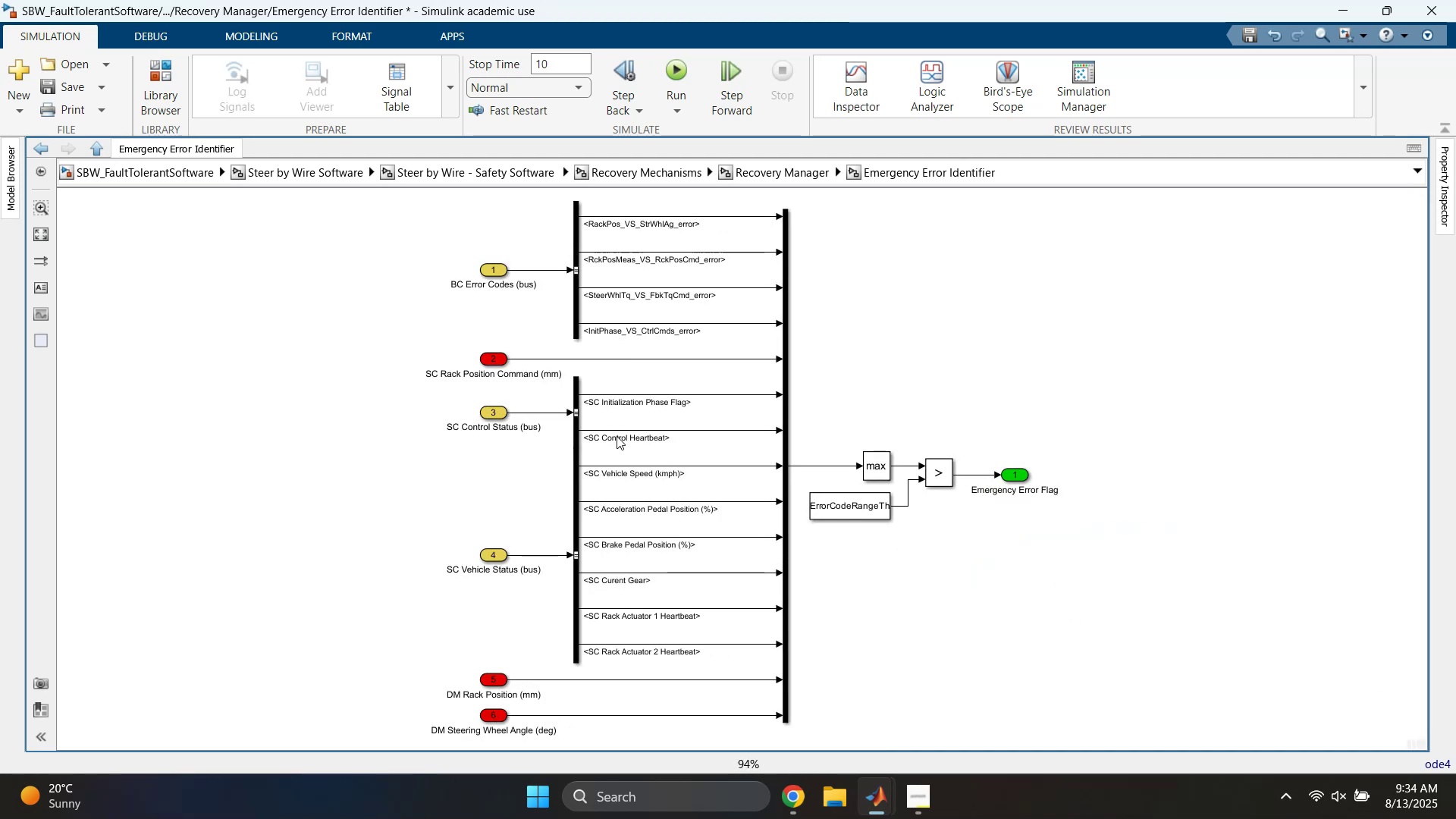 
key(Space)
 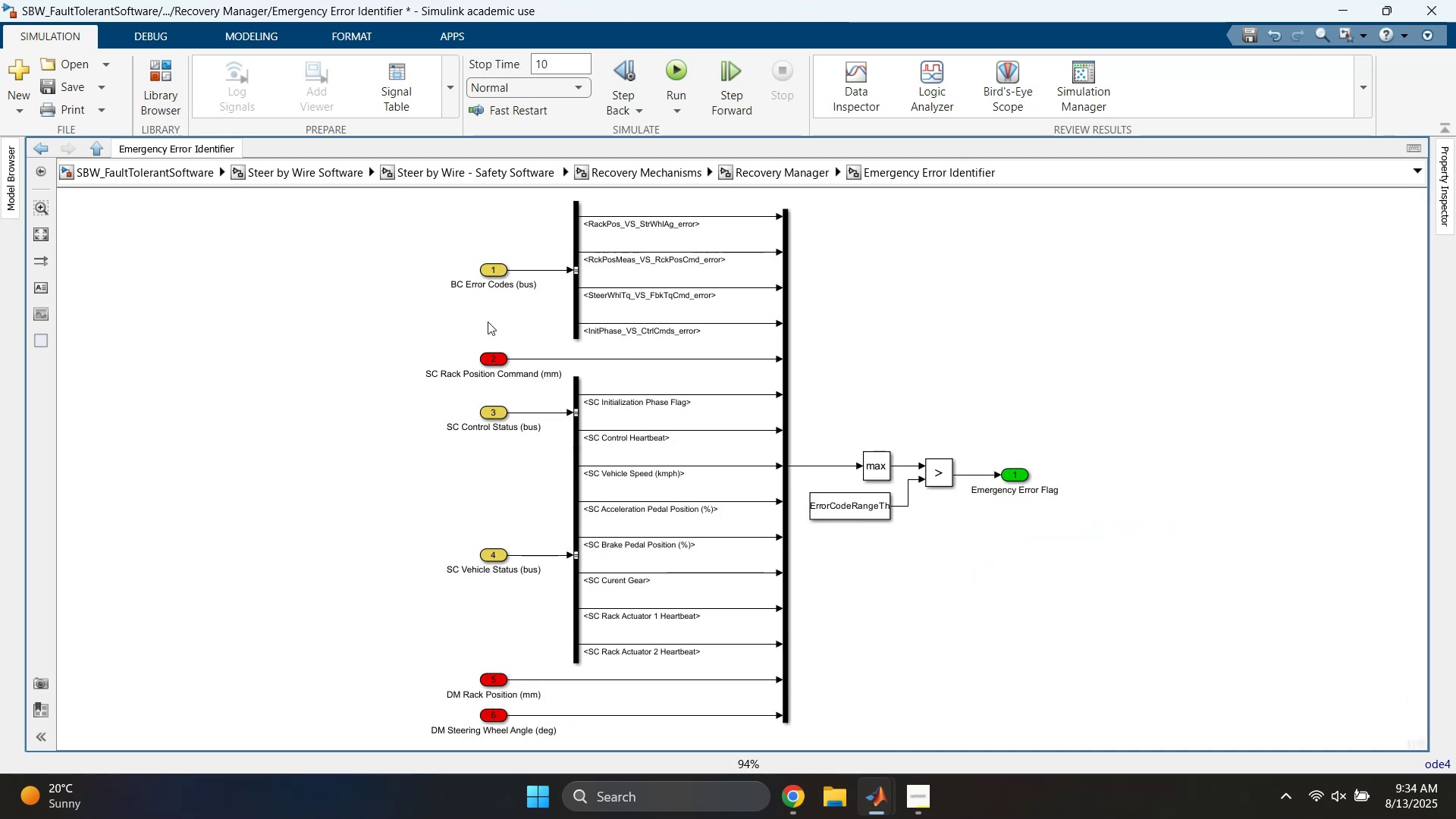 
key(Control+S)
 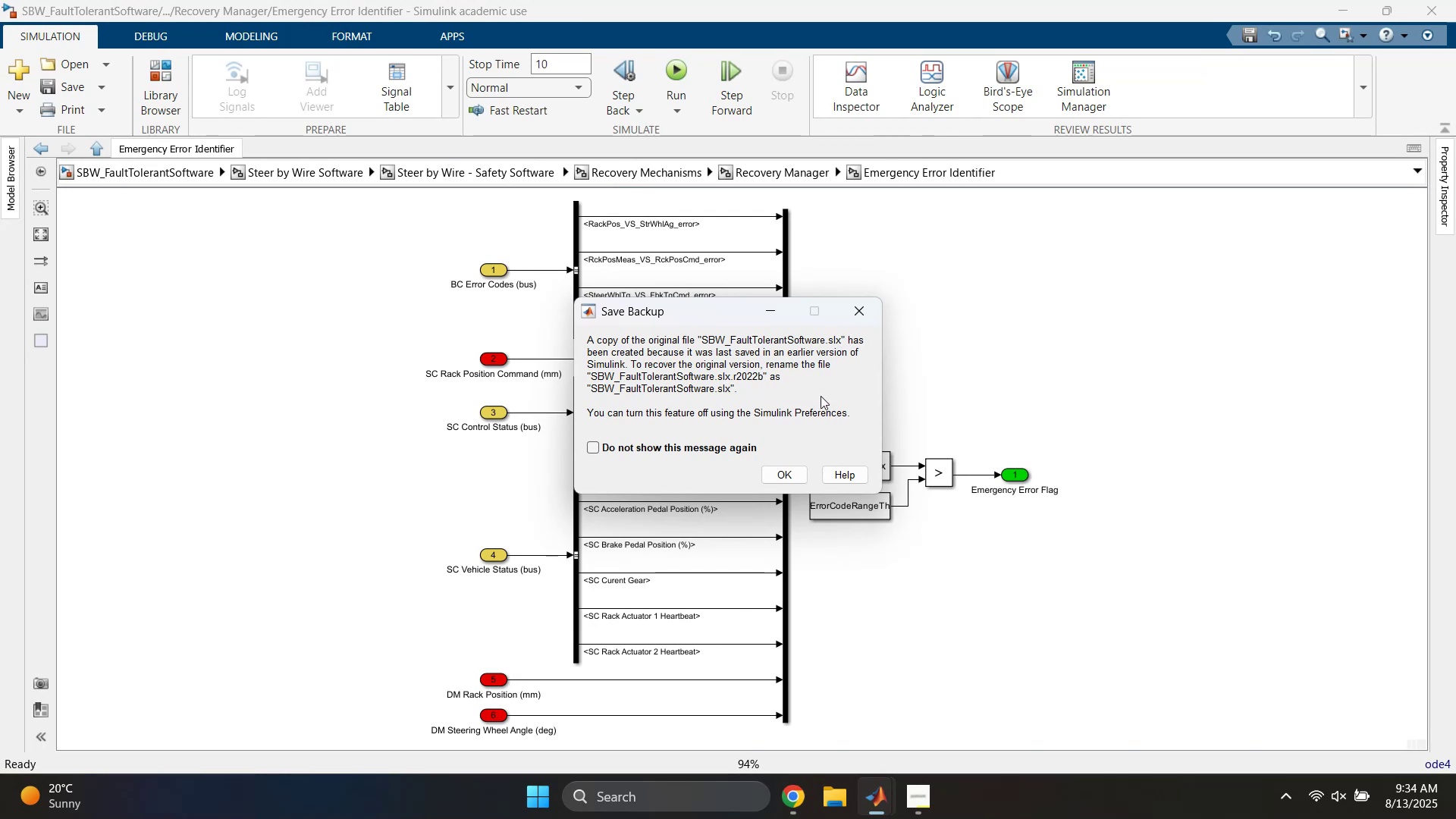 
wait(21.78)
 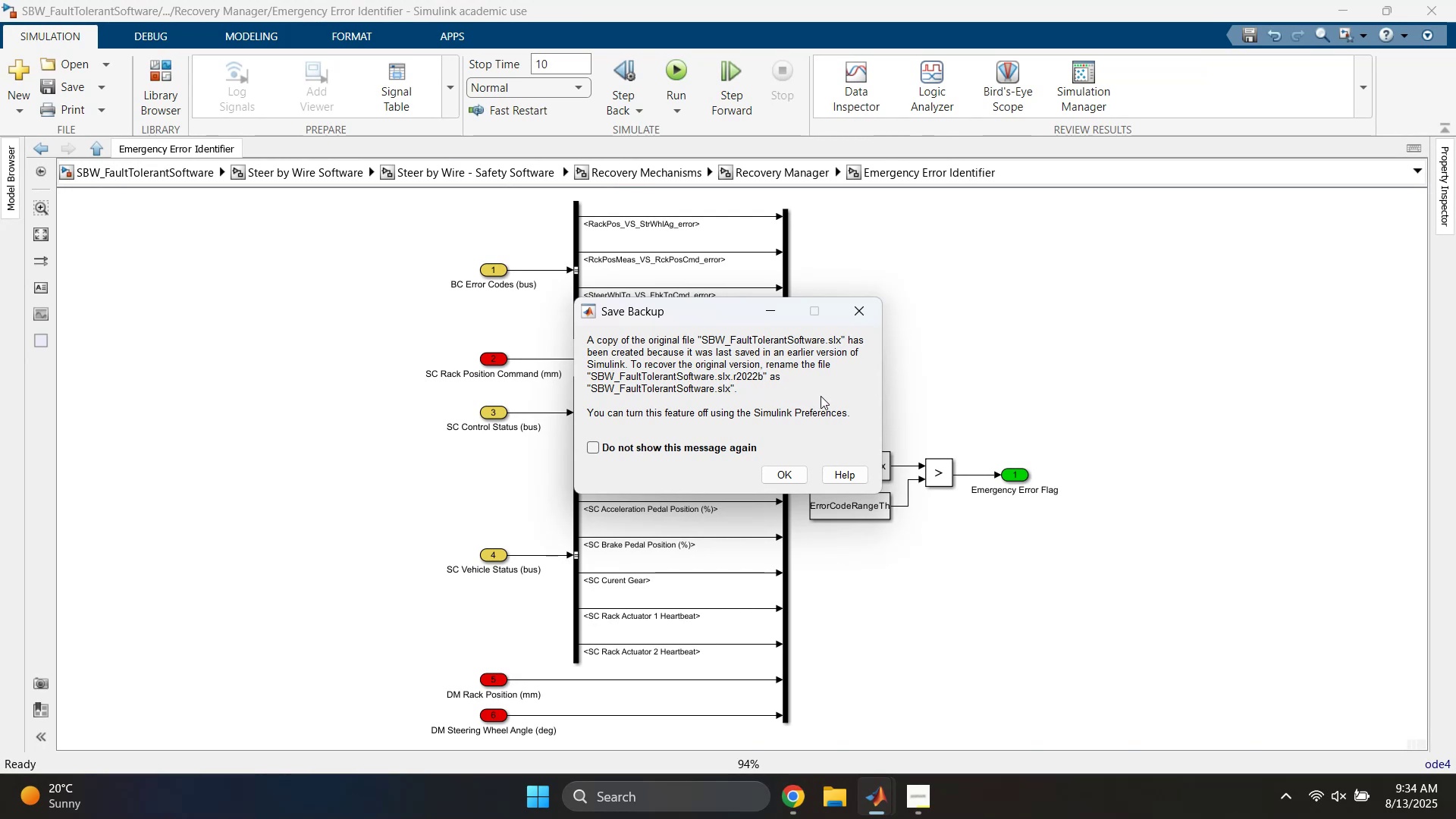 
left_click([791, 476])
 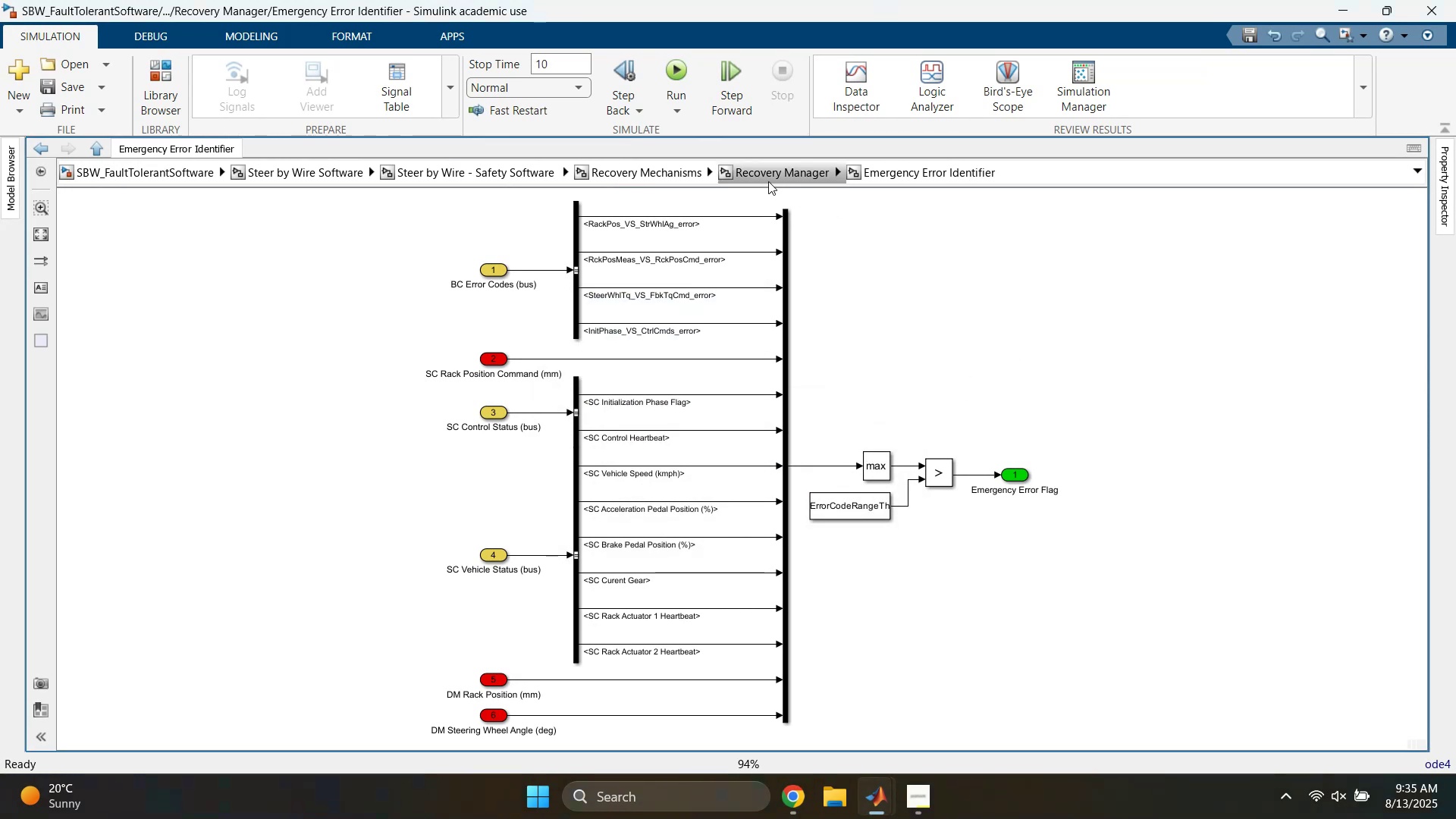 
left_click([768, 180])
 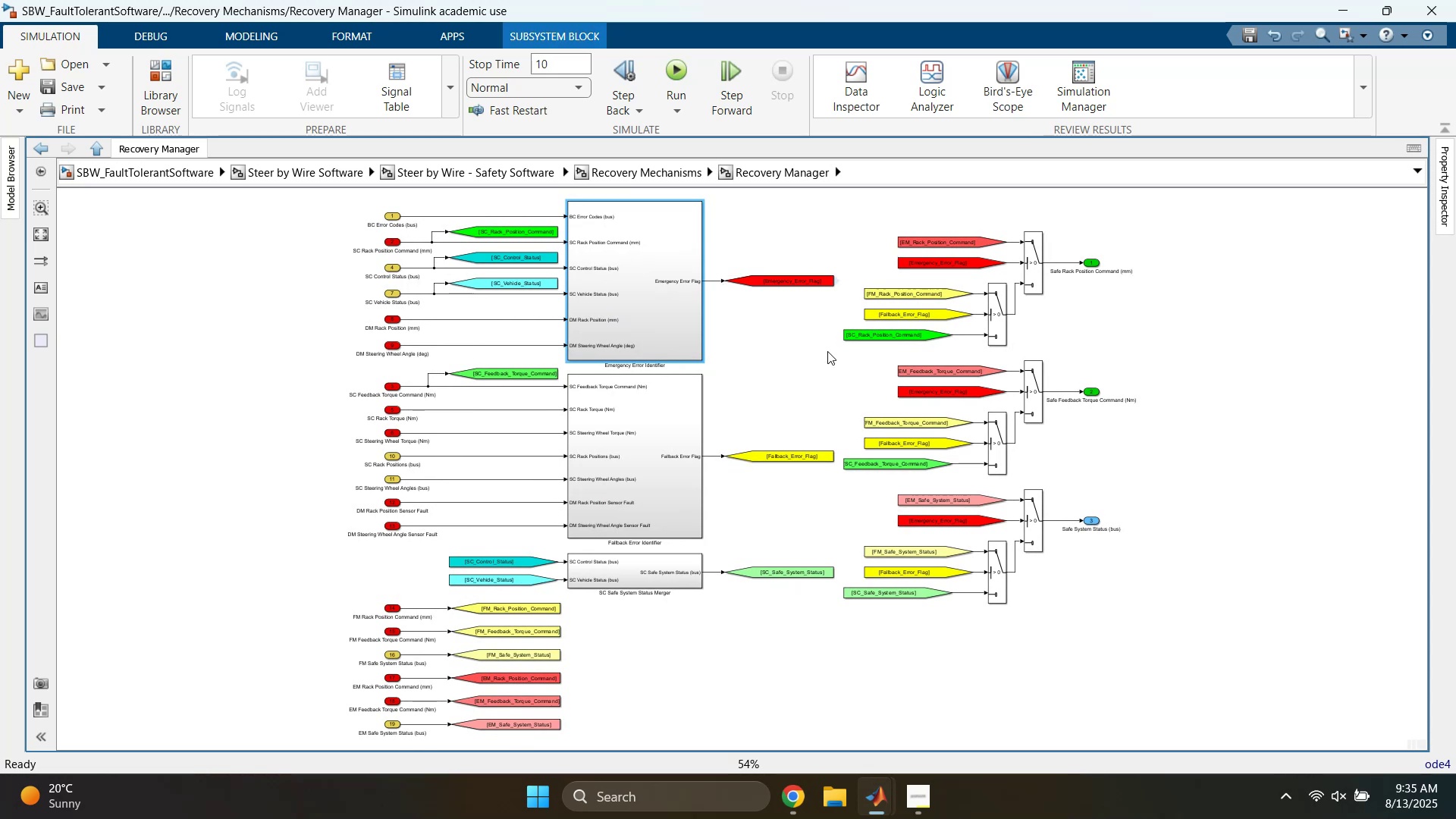 
left_click([805, 375])
 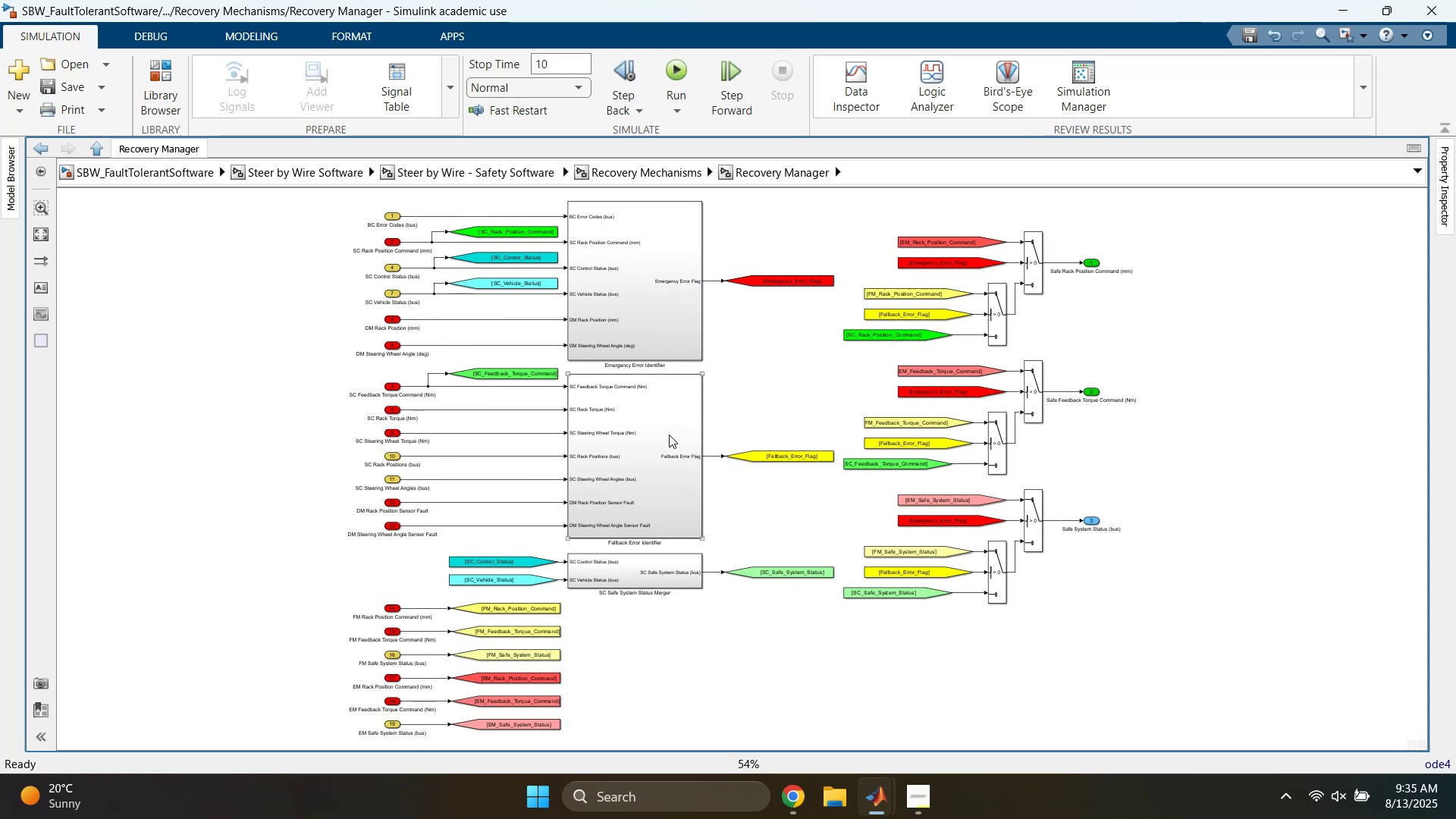 
double_click([667, 431])
 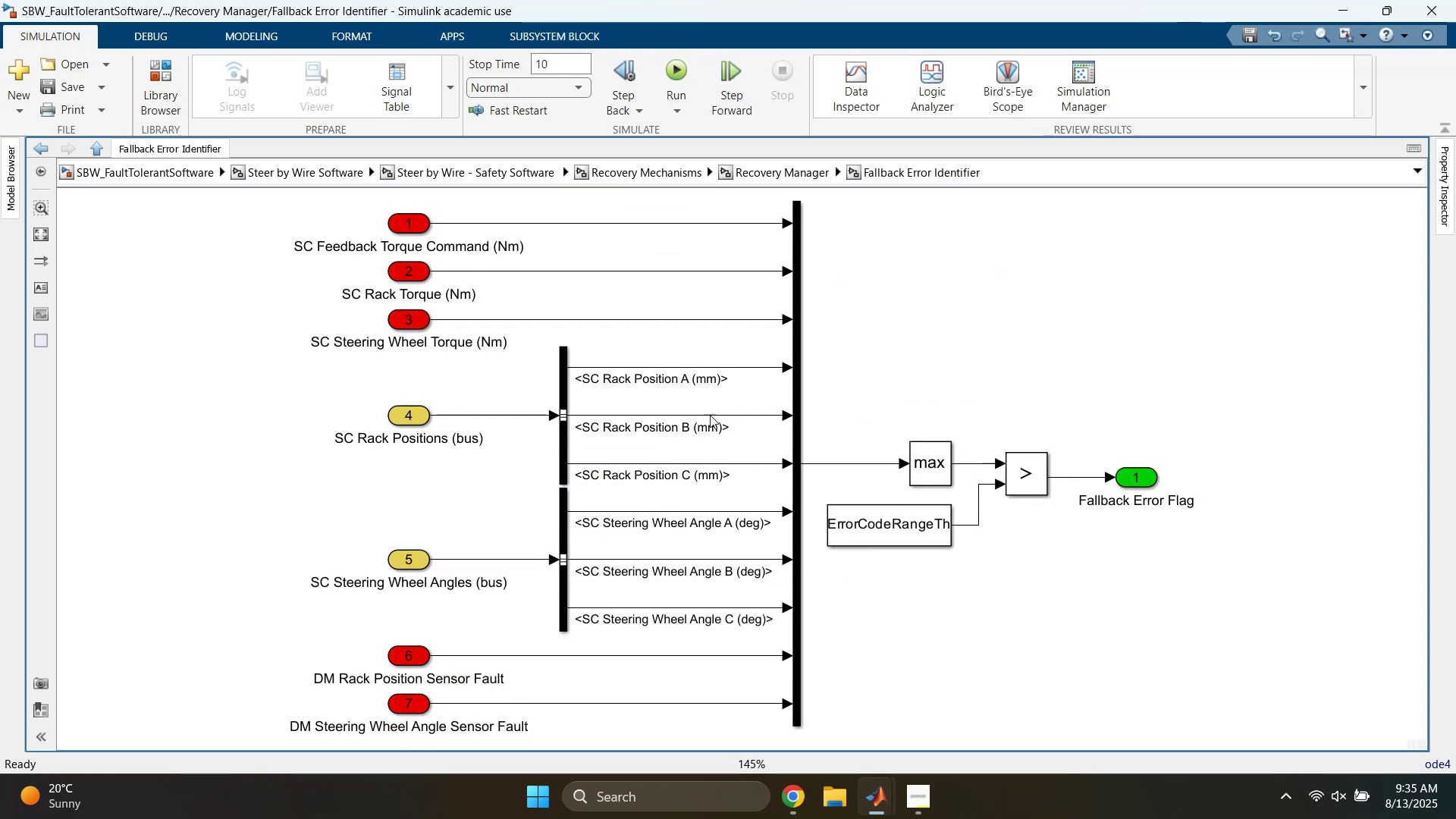 
left_click([937, 347])
 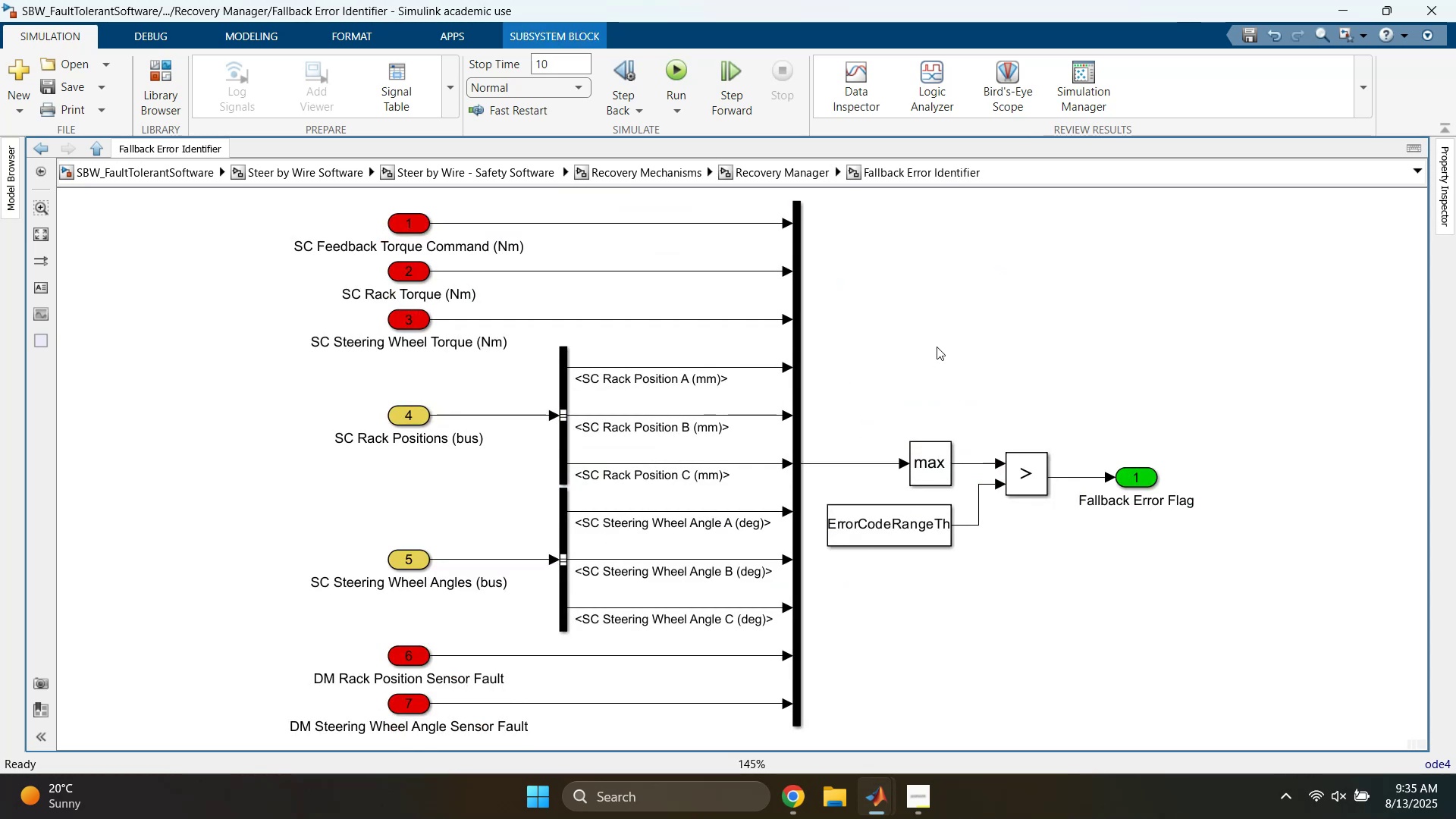 
key(Space)
 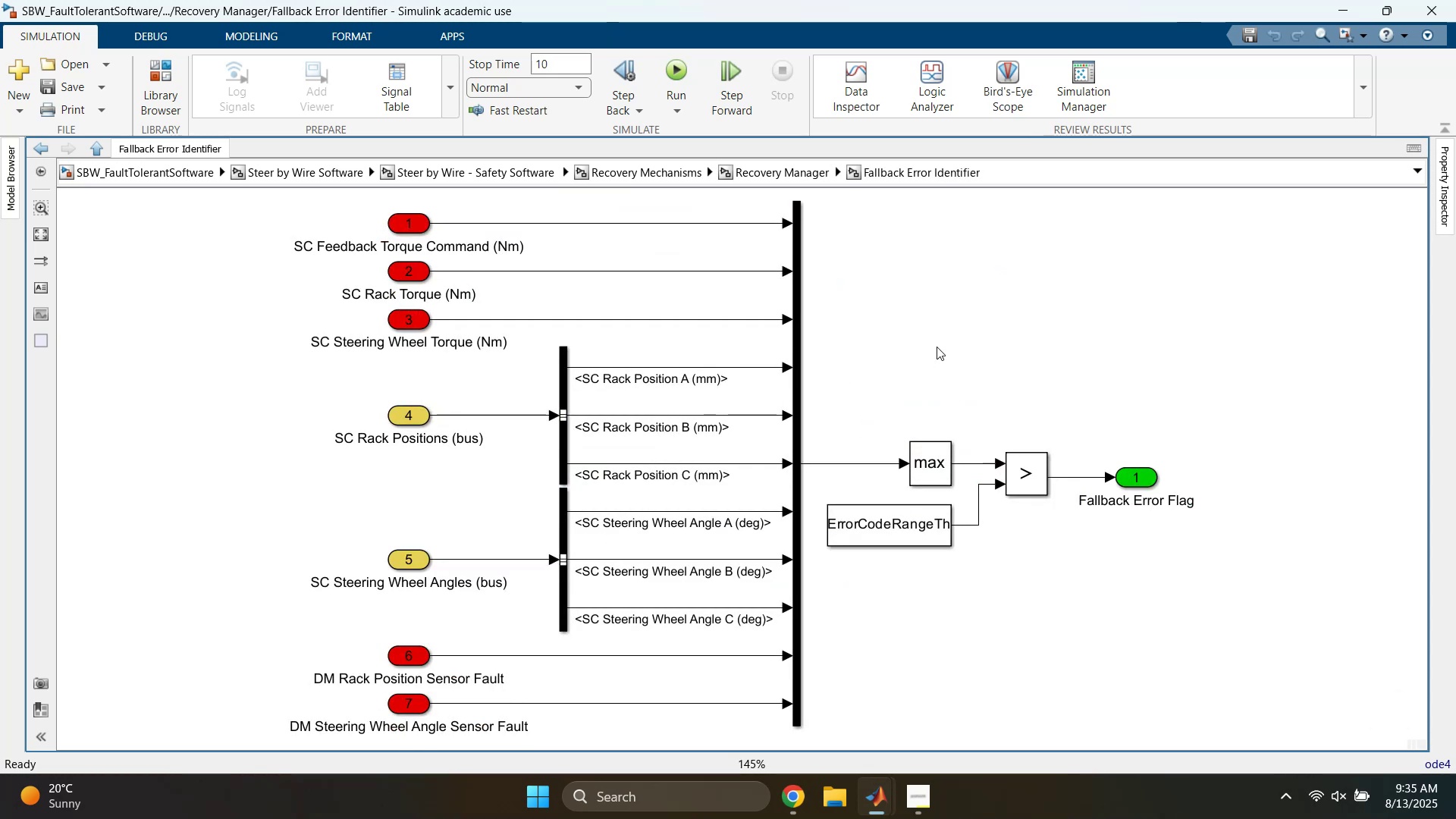 
key(Escape)
 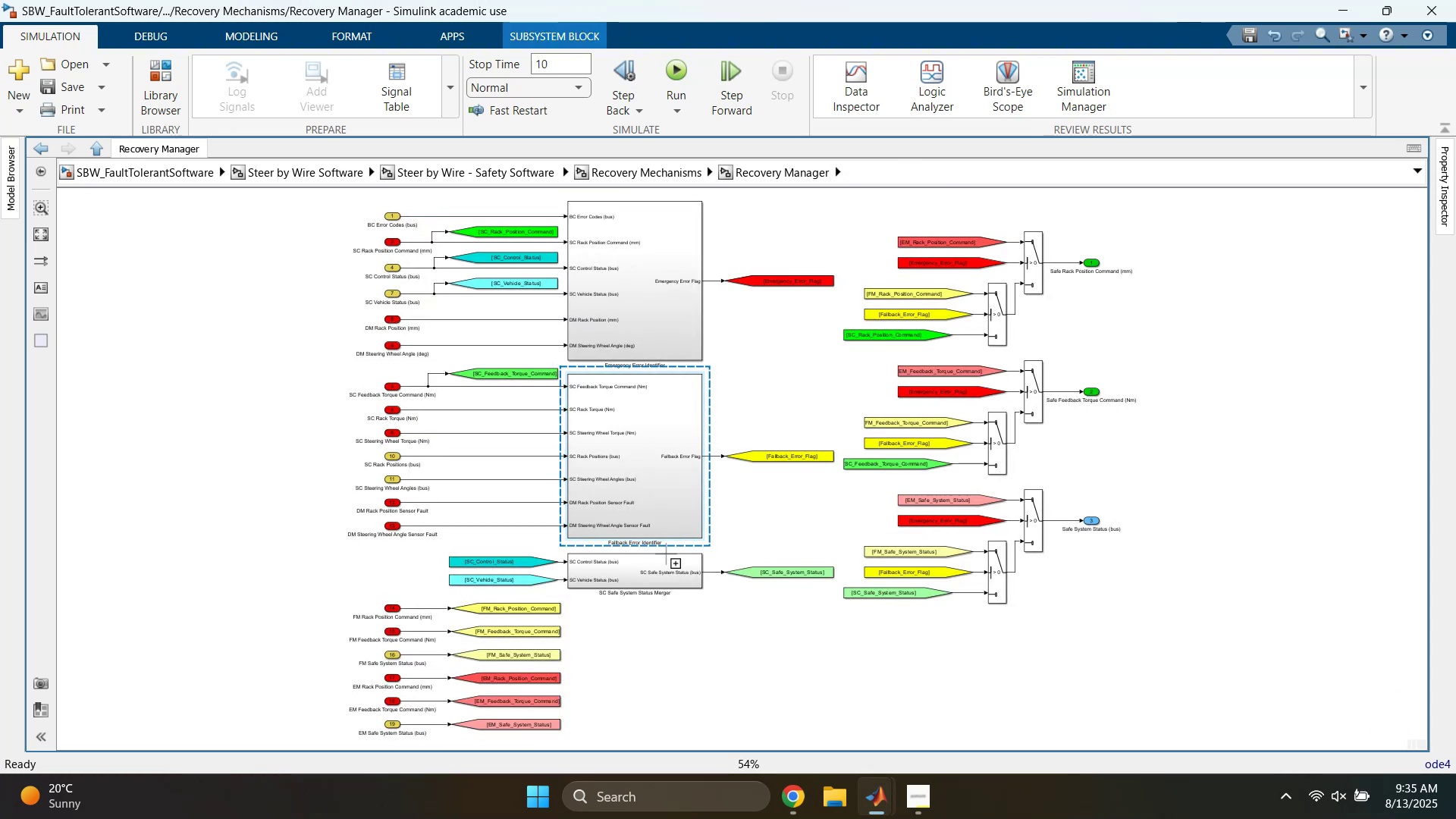 
double_click([623, 563])
 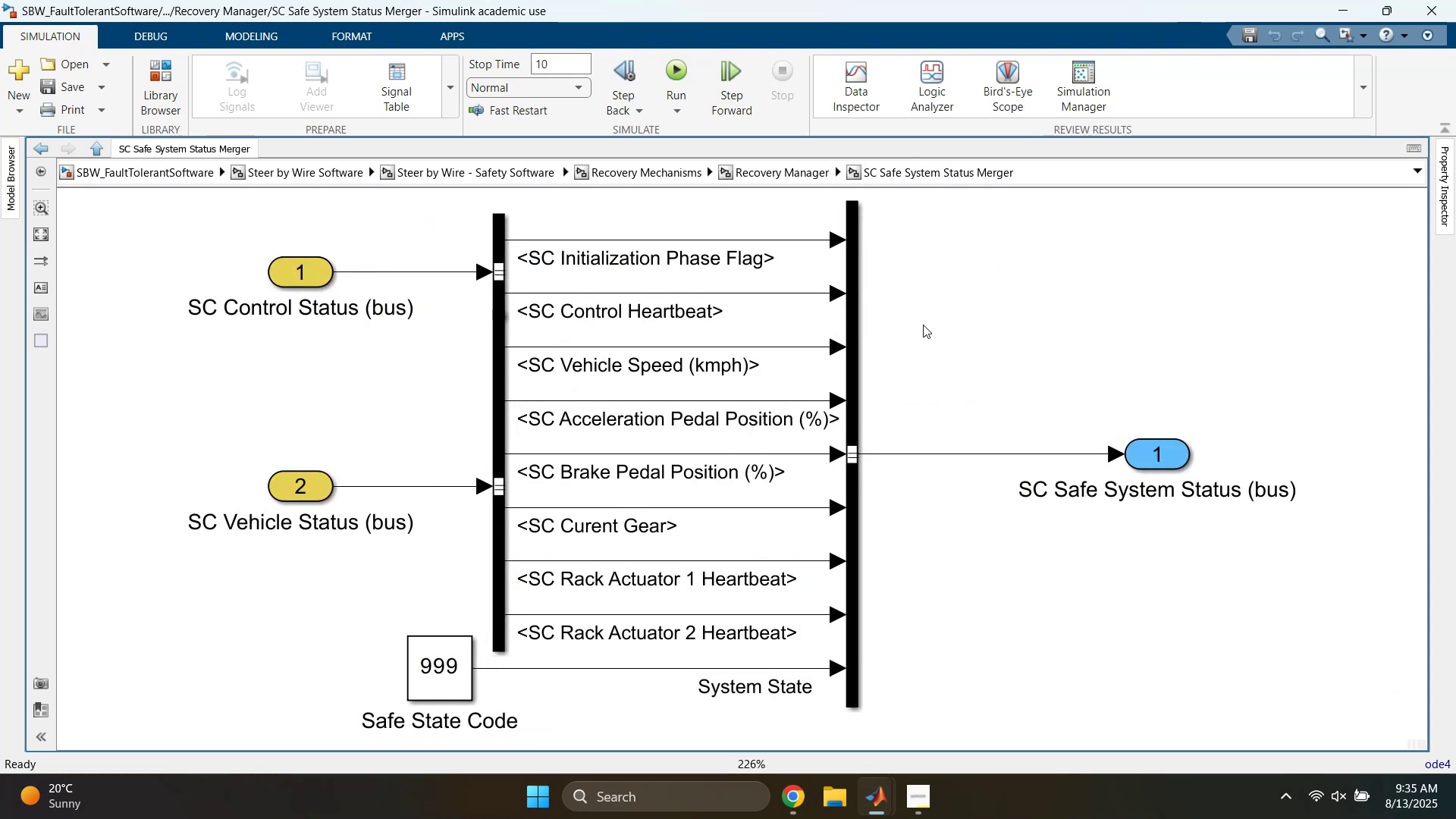 
left_click([965, 306])
 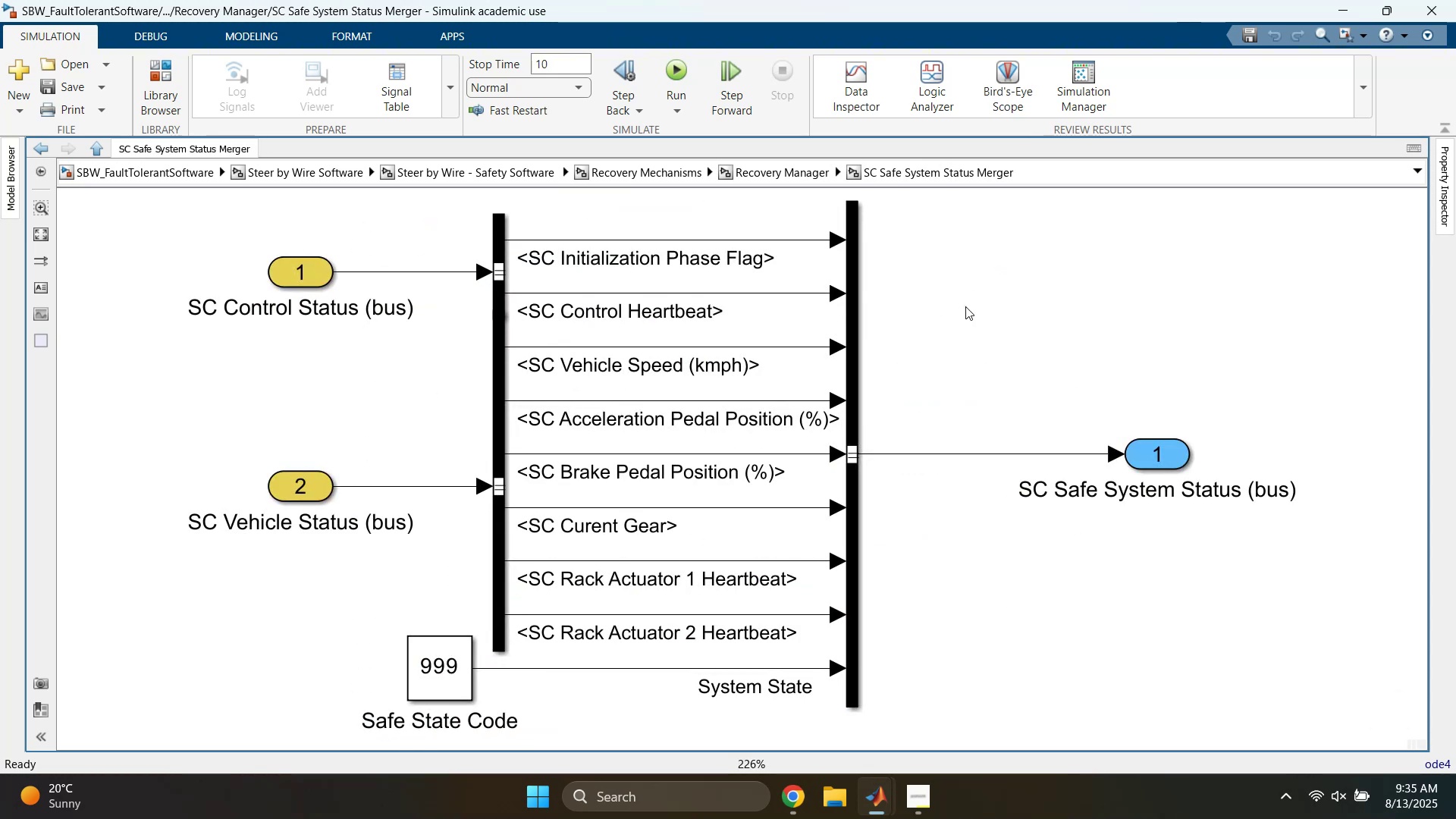 
key(Space)
 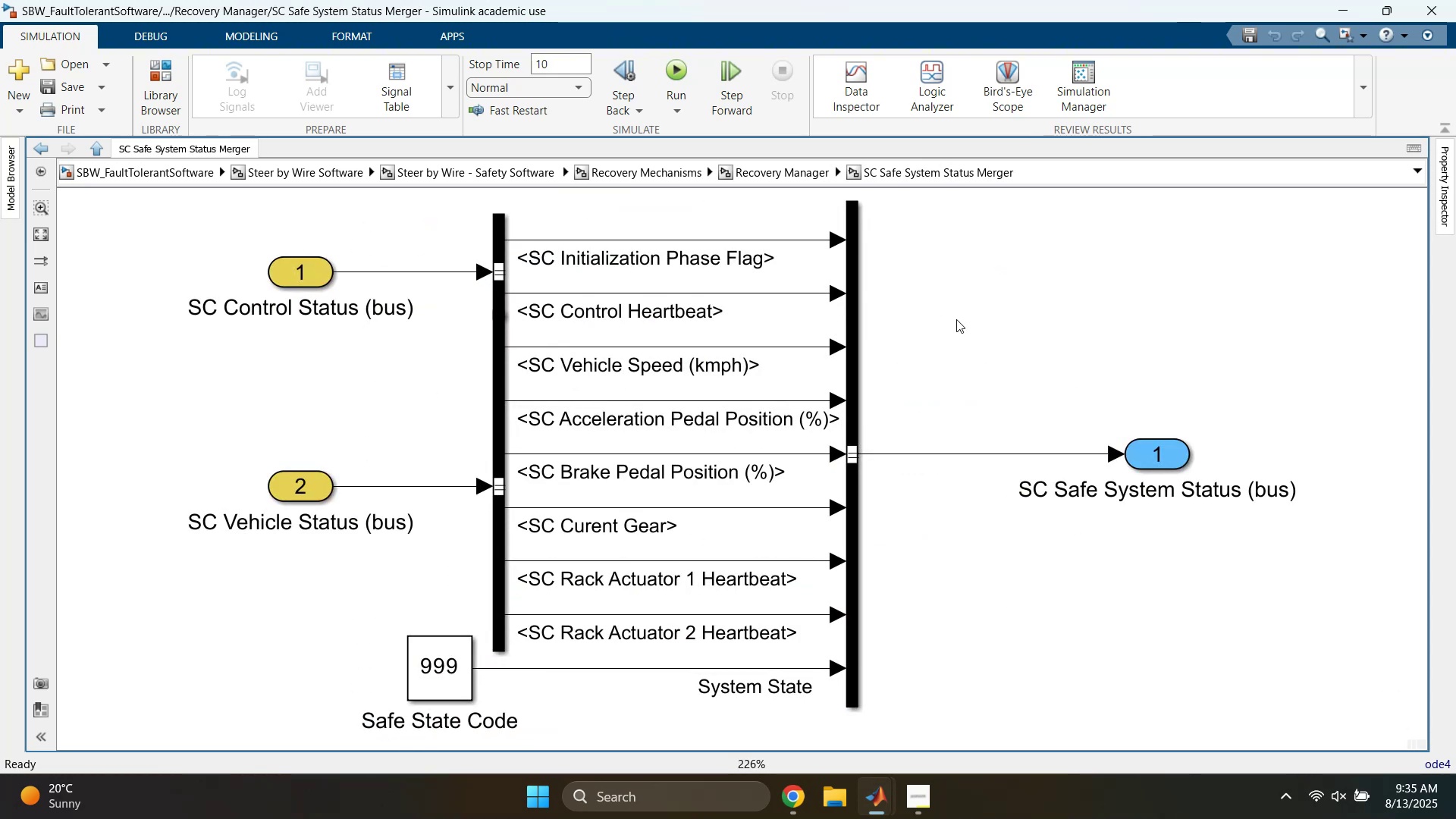 
key(Escape)
 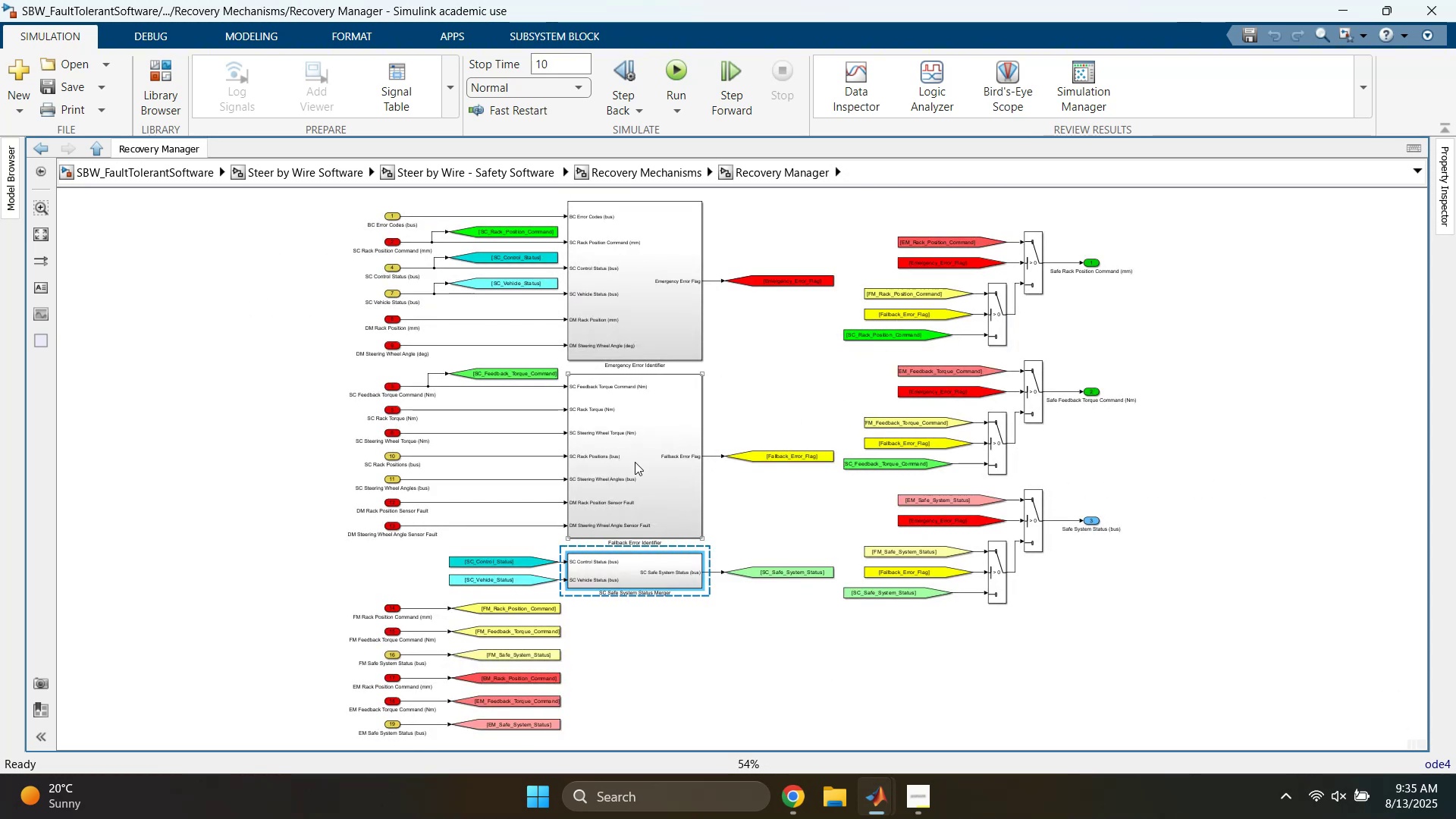 
double_click([633, 463])
 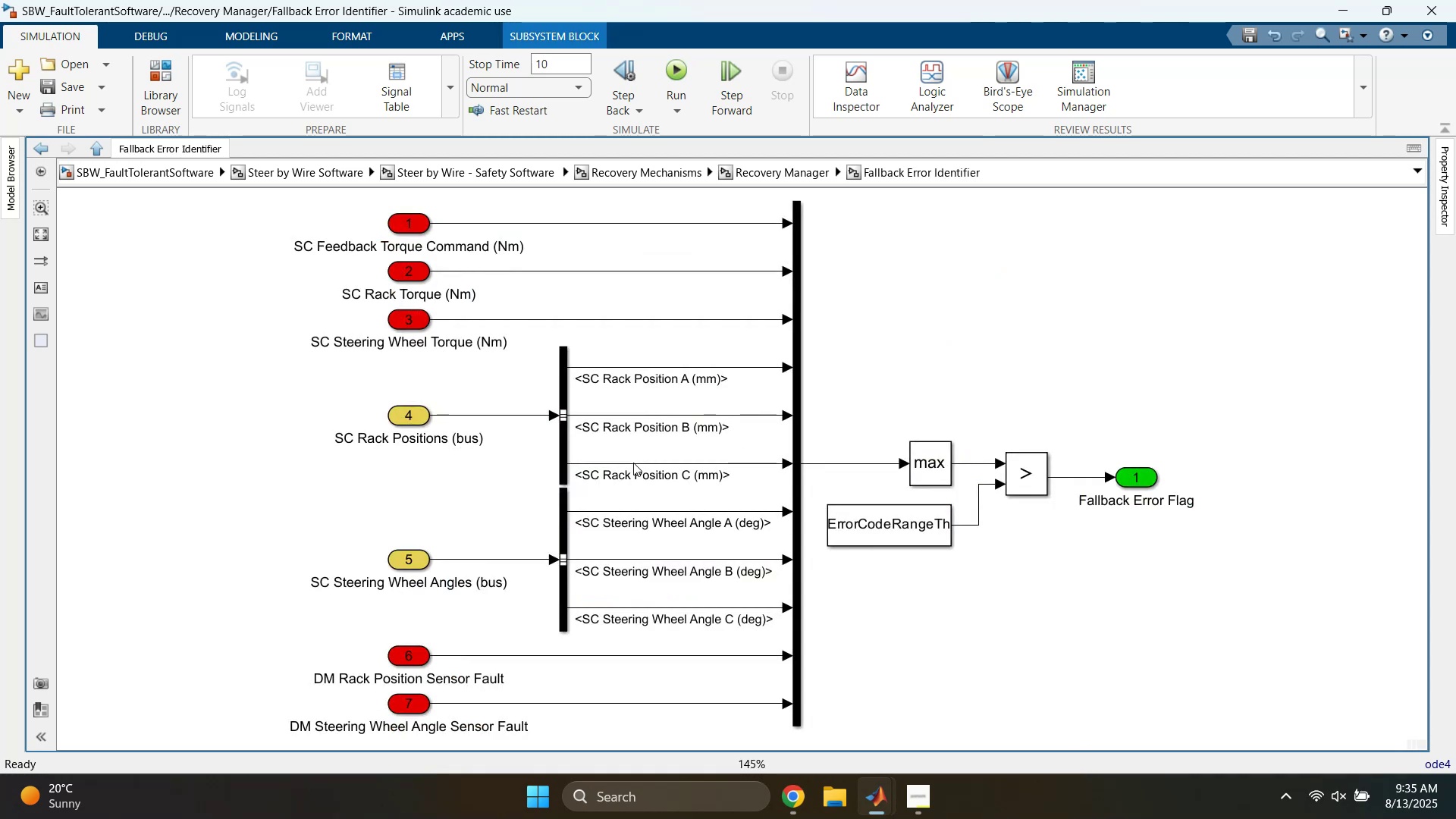 
key(Space)
 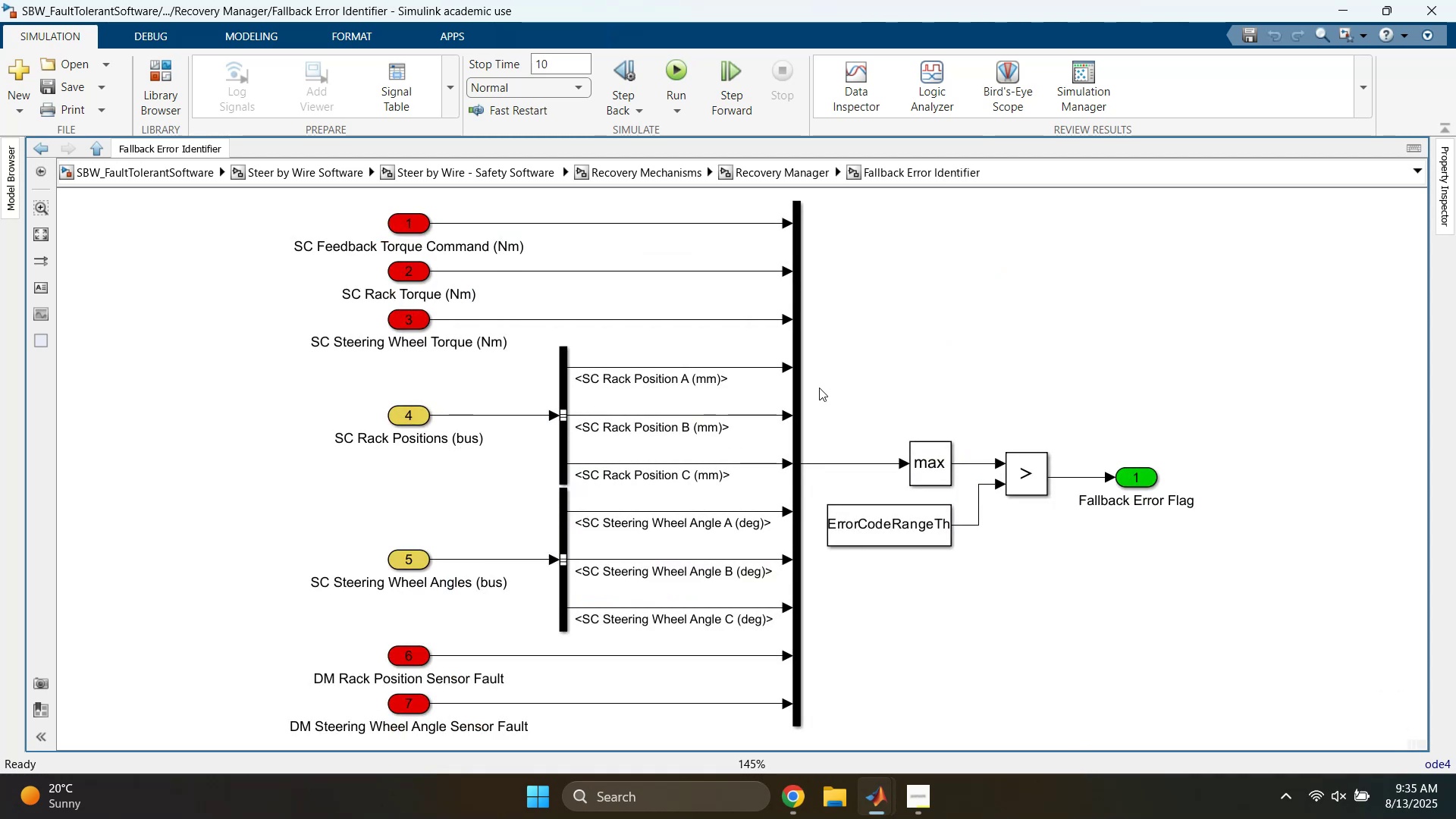 
left_click([908, 358])
 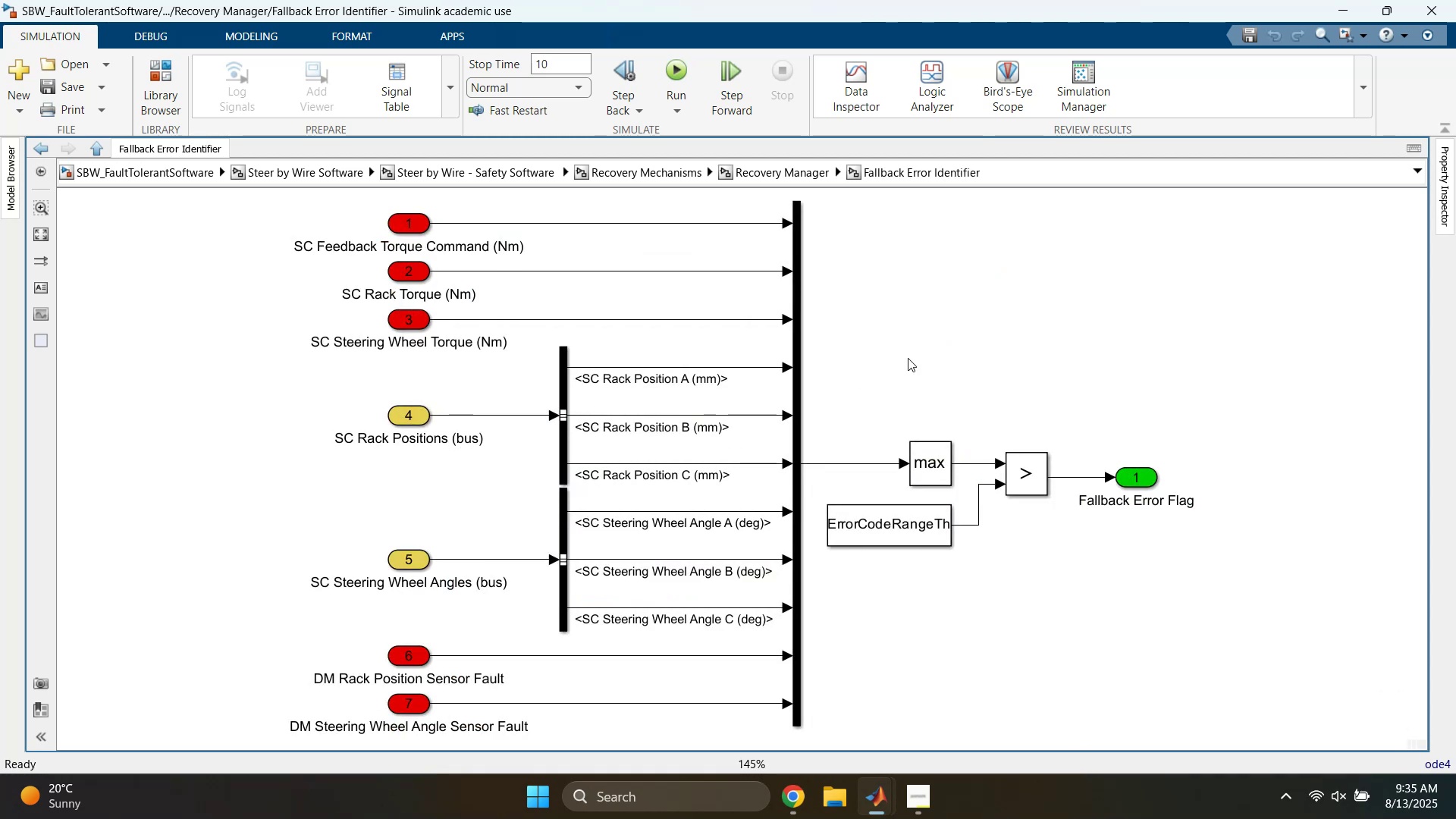 
hold_key(key=Space, duration=1.37)
 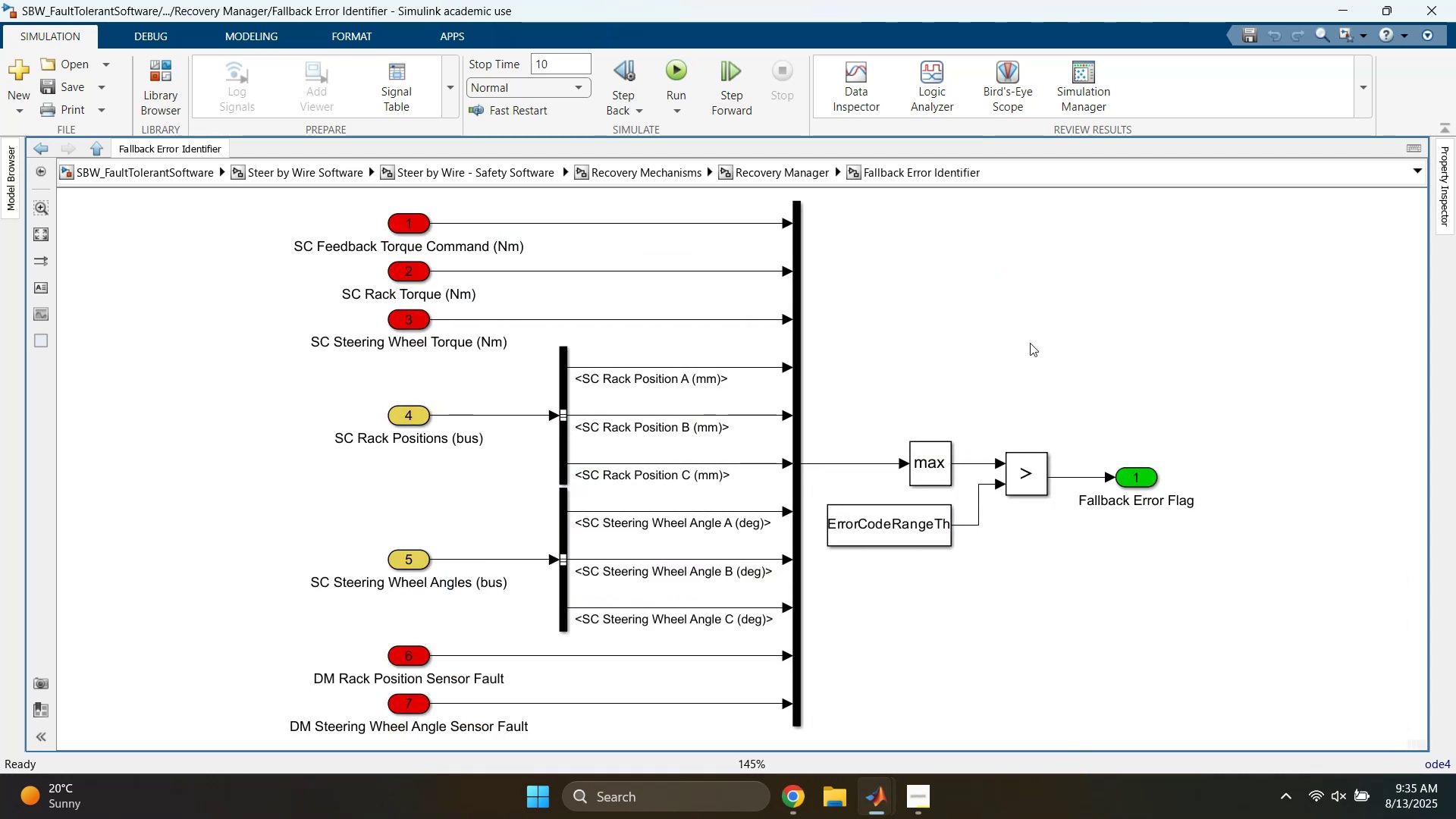 
hold_key(key=Space, duration=1.53)
 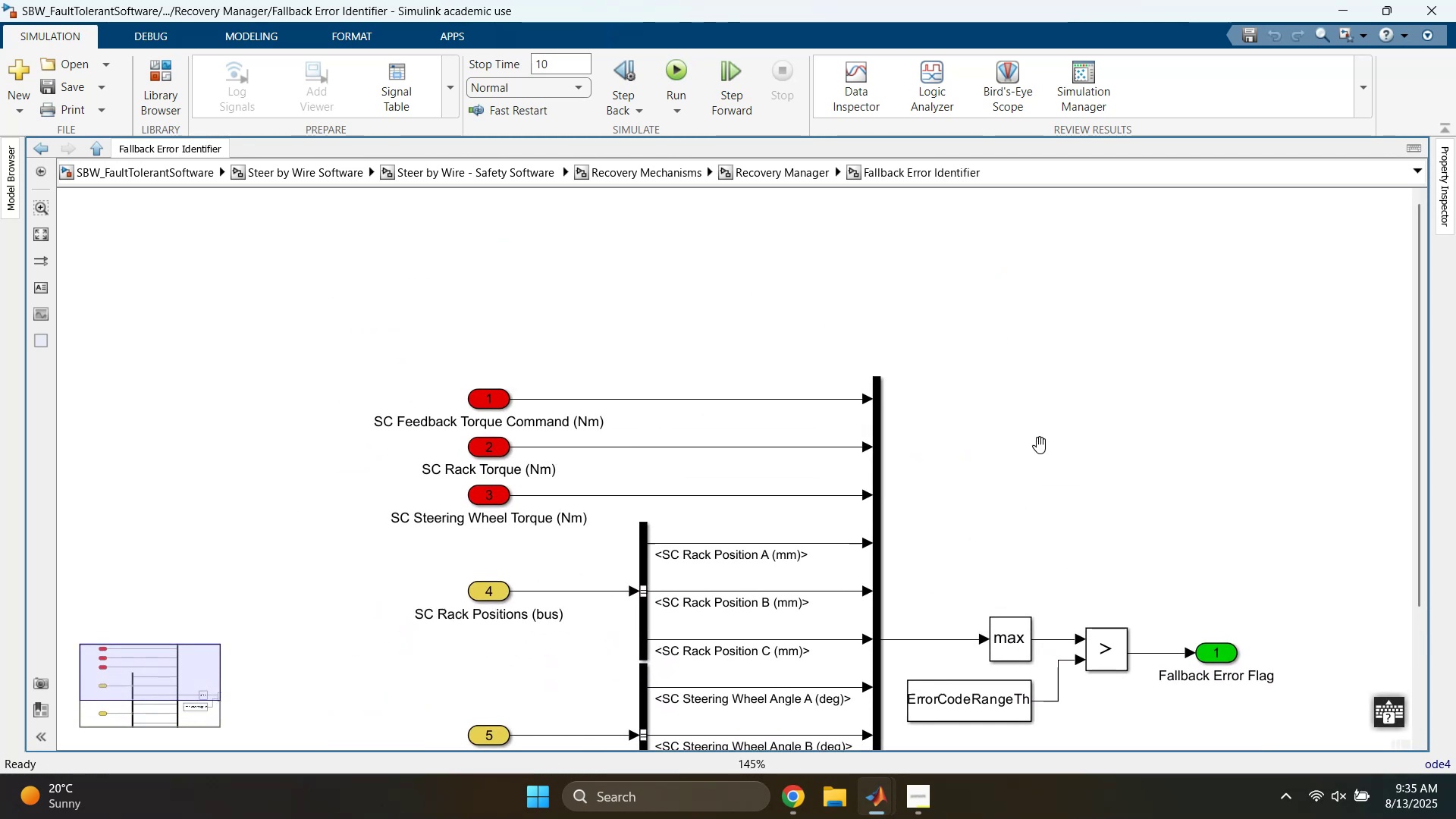 
left_click_drag(start_coordinate=[1043, 342], to_coordinate=[1018, 408])
 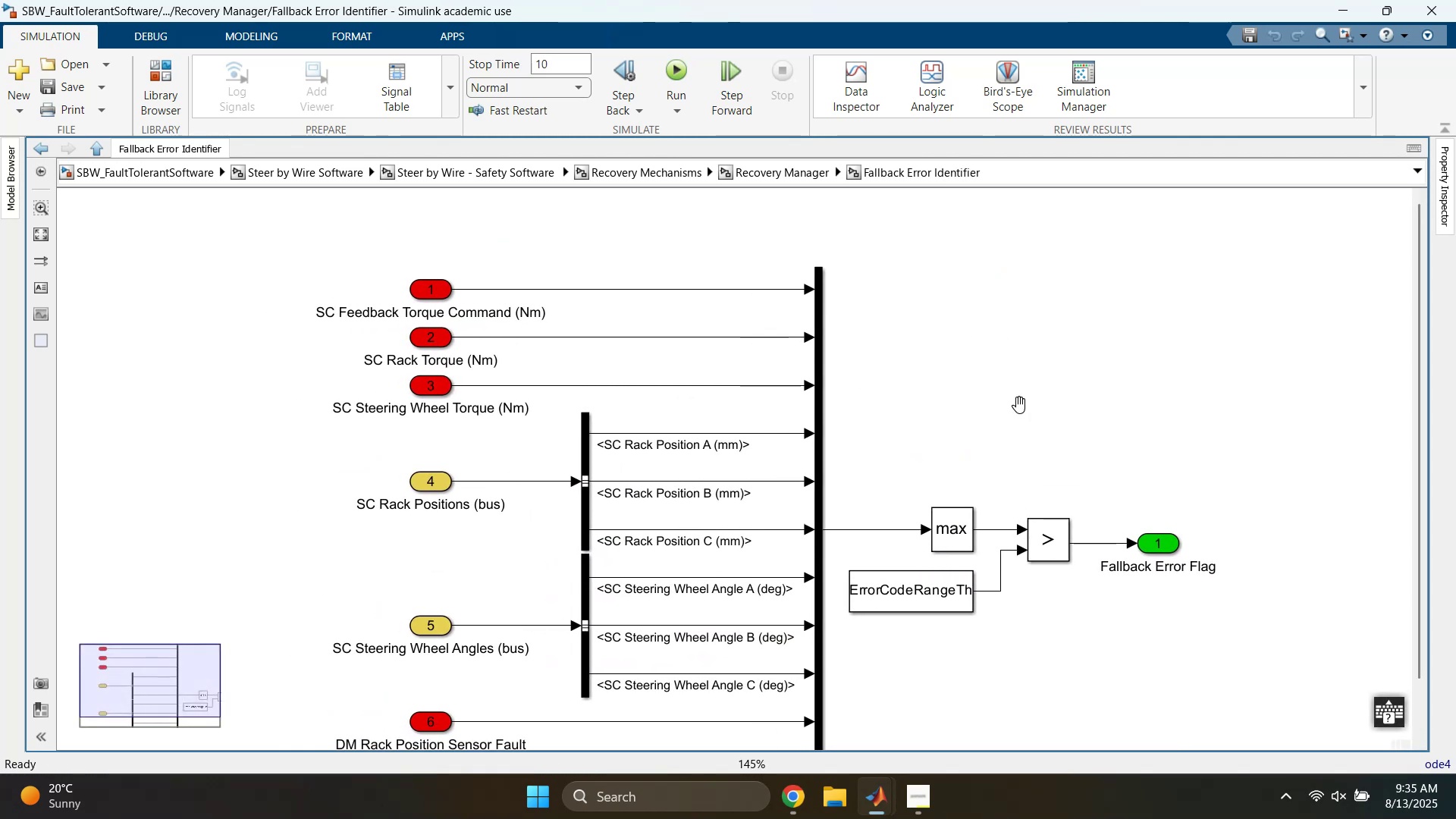 
left_click_drag(start_coordinate=[1028, 366], to_coordinate=[1040, 445])
 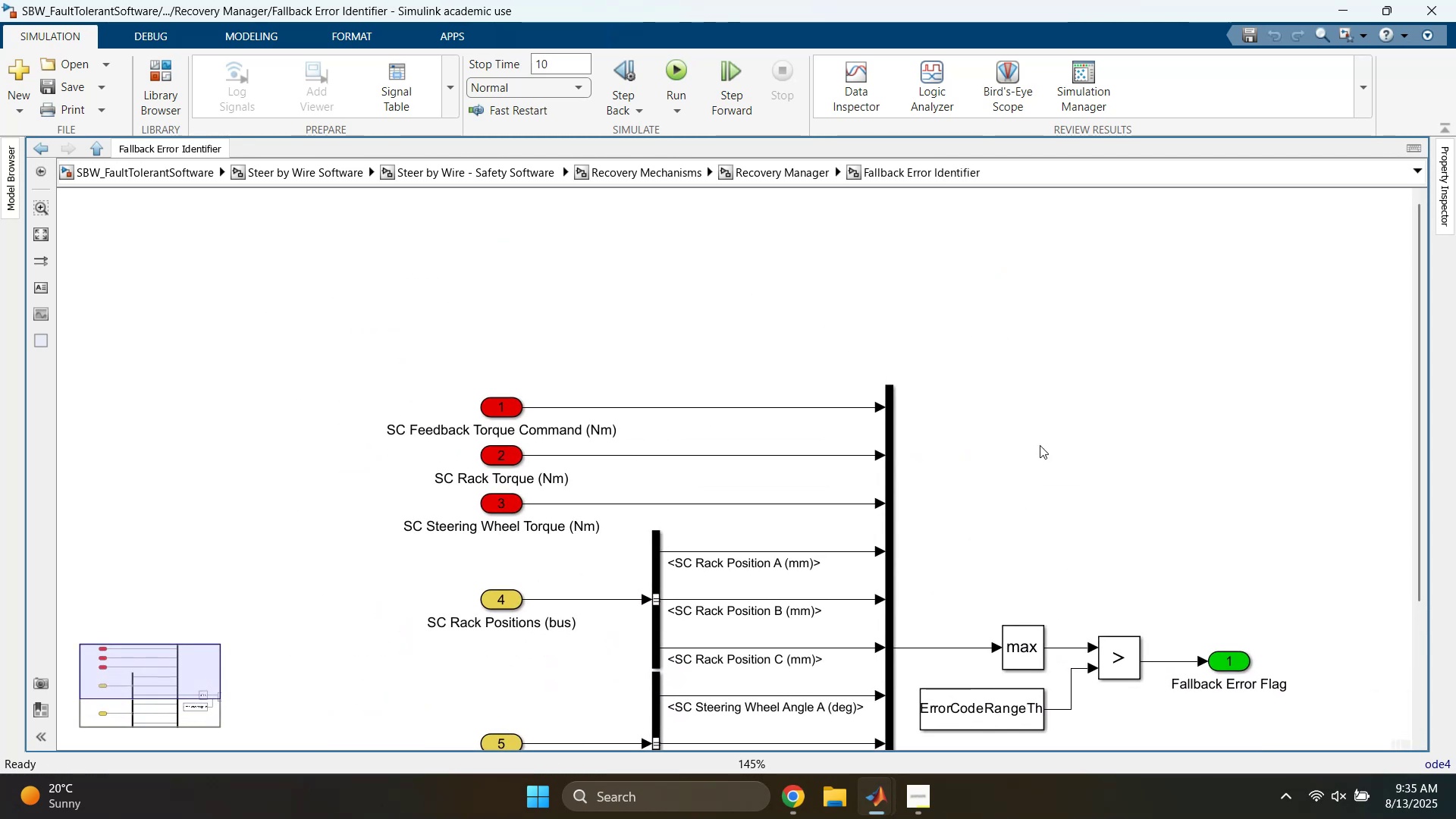 
hold_key(key=Space, duration=0.51)
 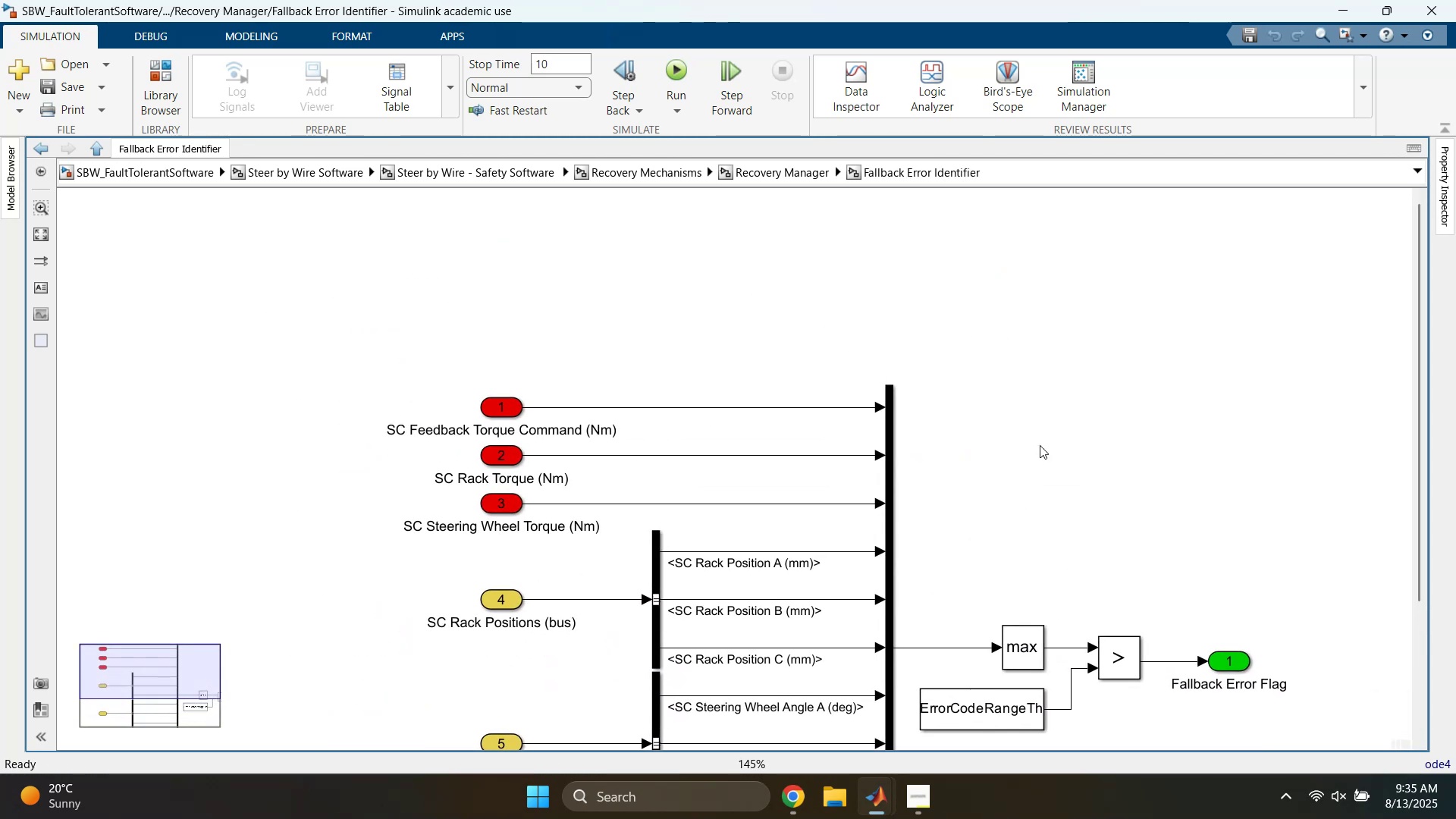 
key(Space)
 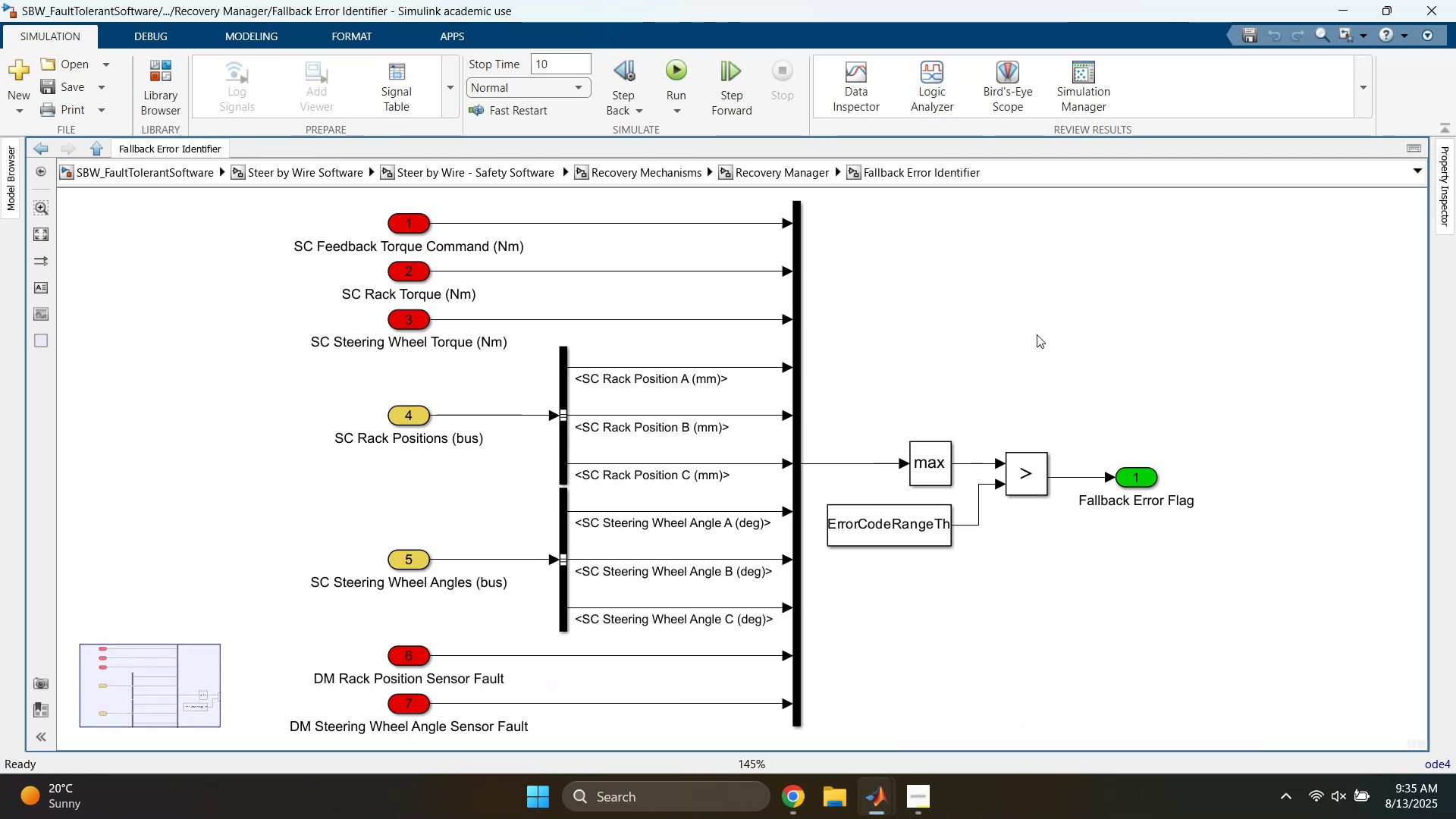 
key(Escape)
 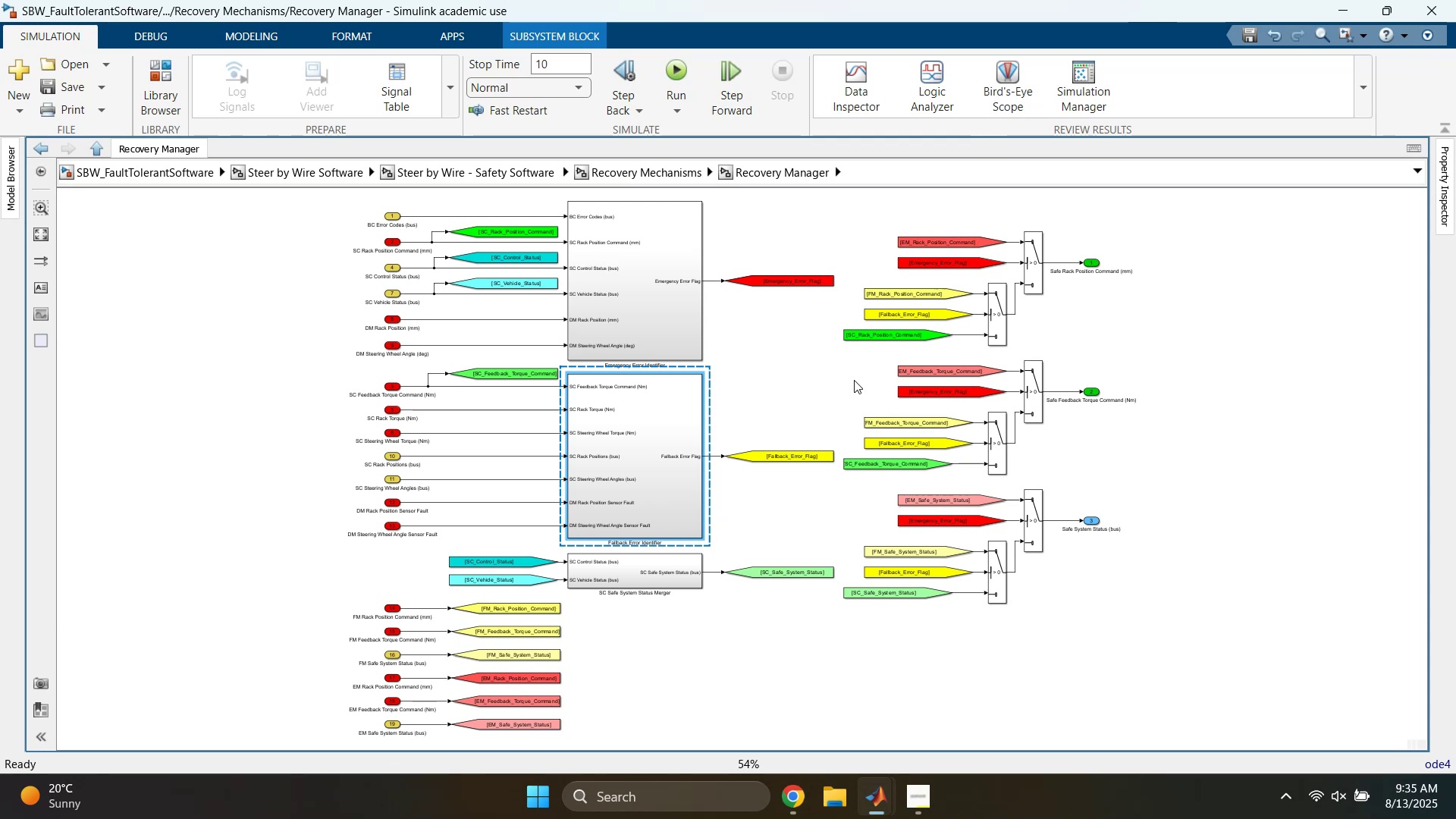 
left_click_drag(start_coordinate=[872, 209], to_coordinate=[1113, 558])
 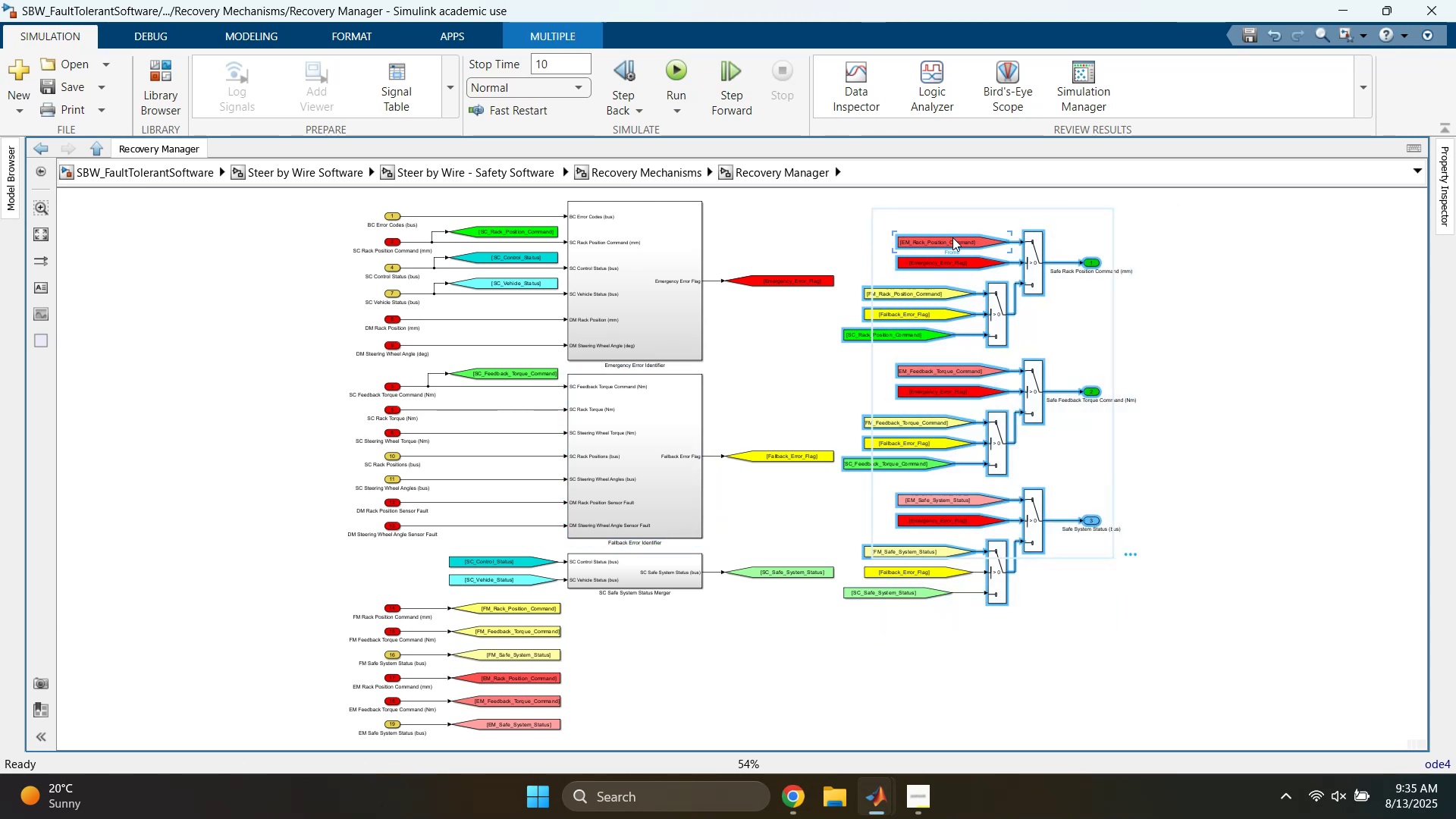 
left_click_drag(start_coordinate=[956, 240], to_coordinate=[962, 262])
 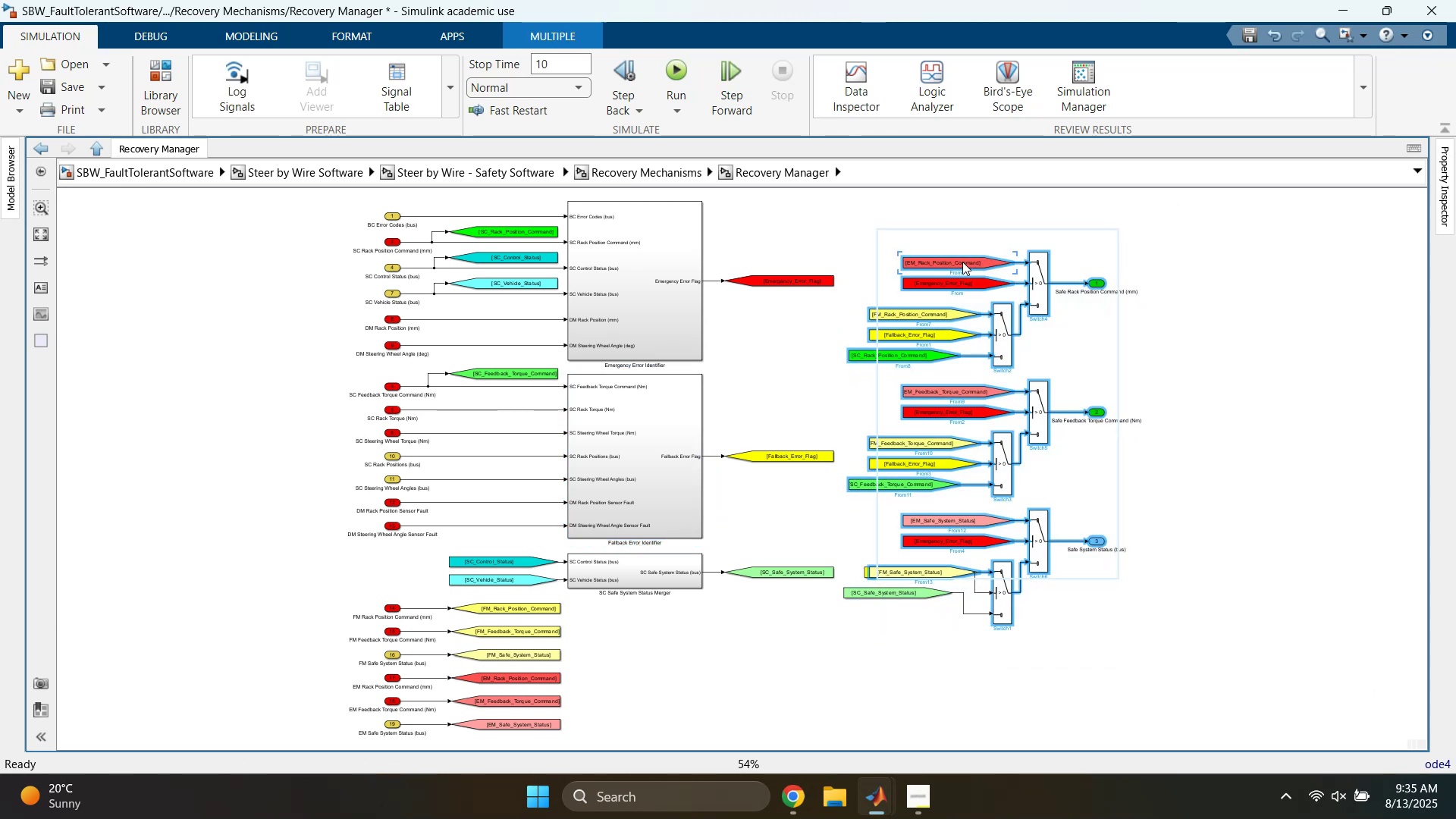 
key(Control+Z)
 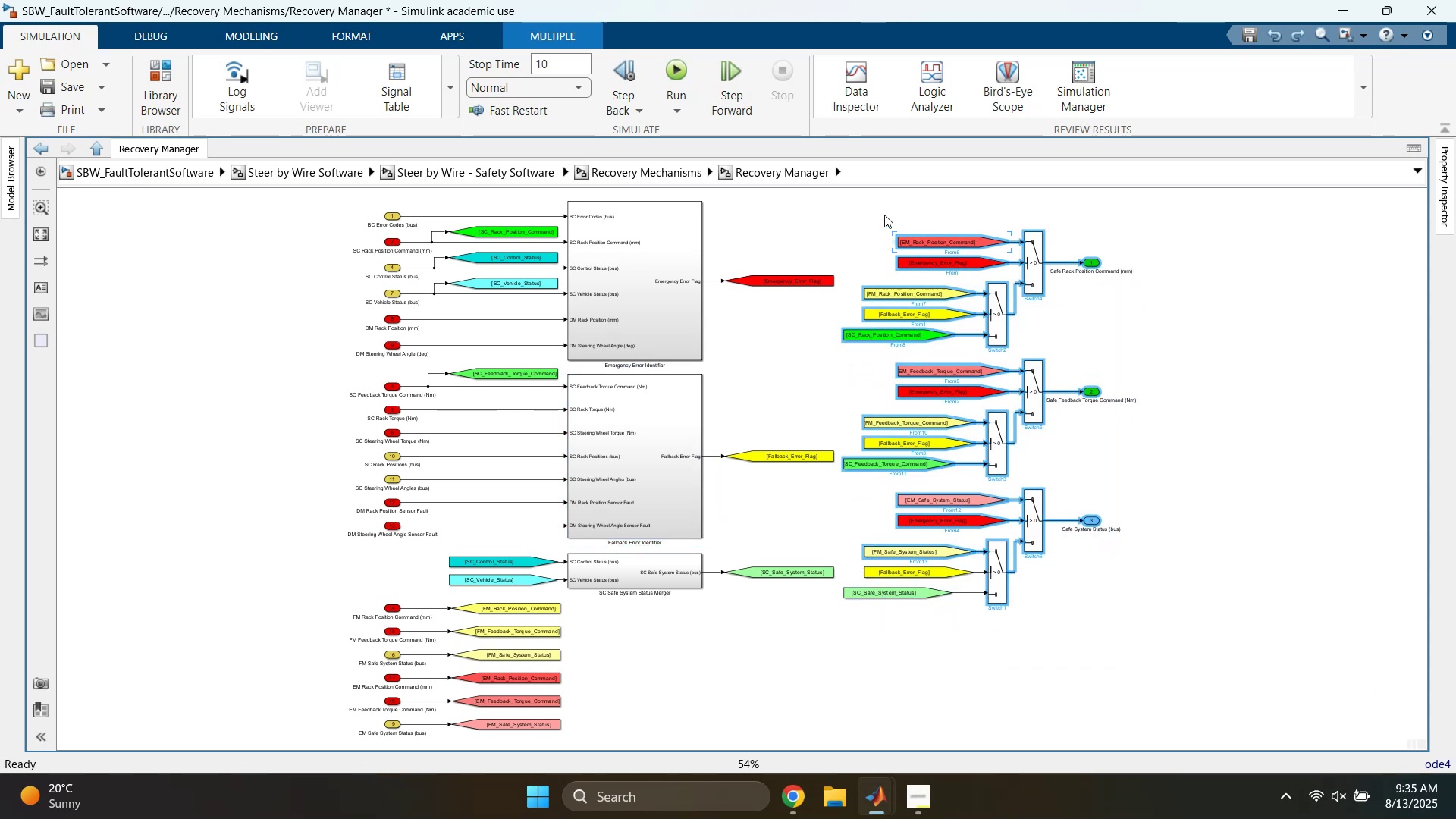 
left_click([857, 193])
 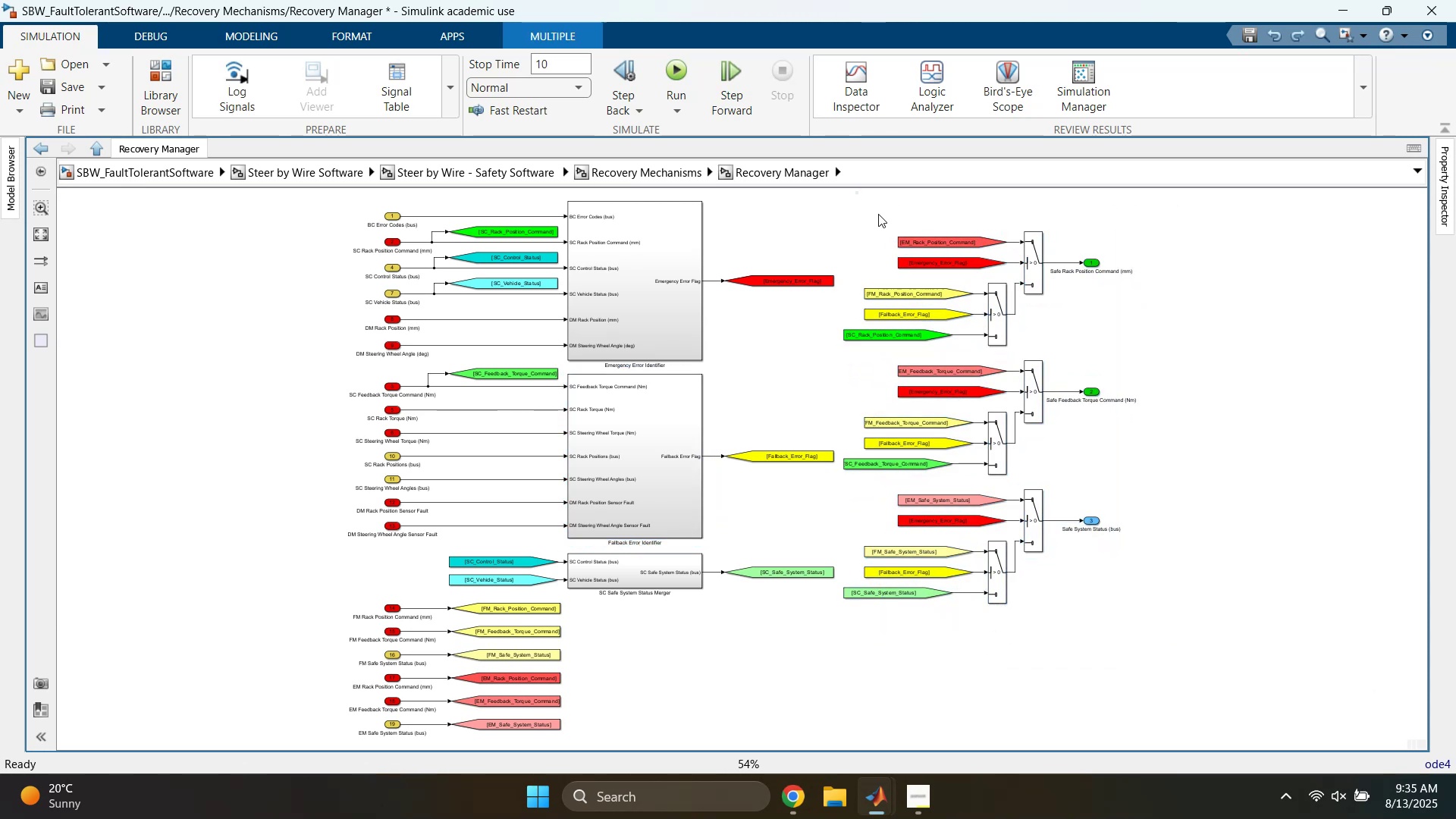 
left_click_drag(start_coordinate=[874, 209], to_coordinate=[1175, 652])
 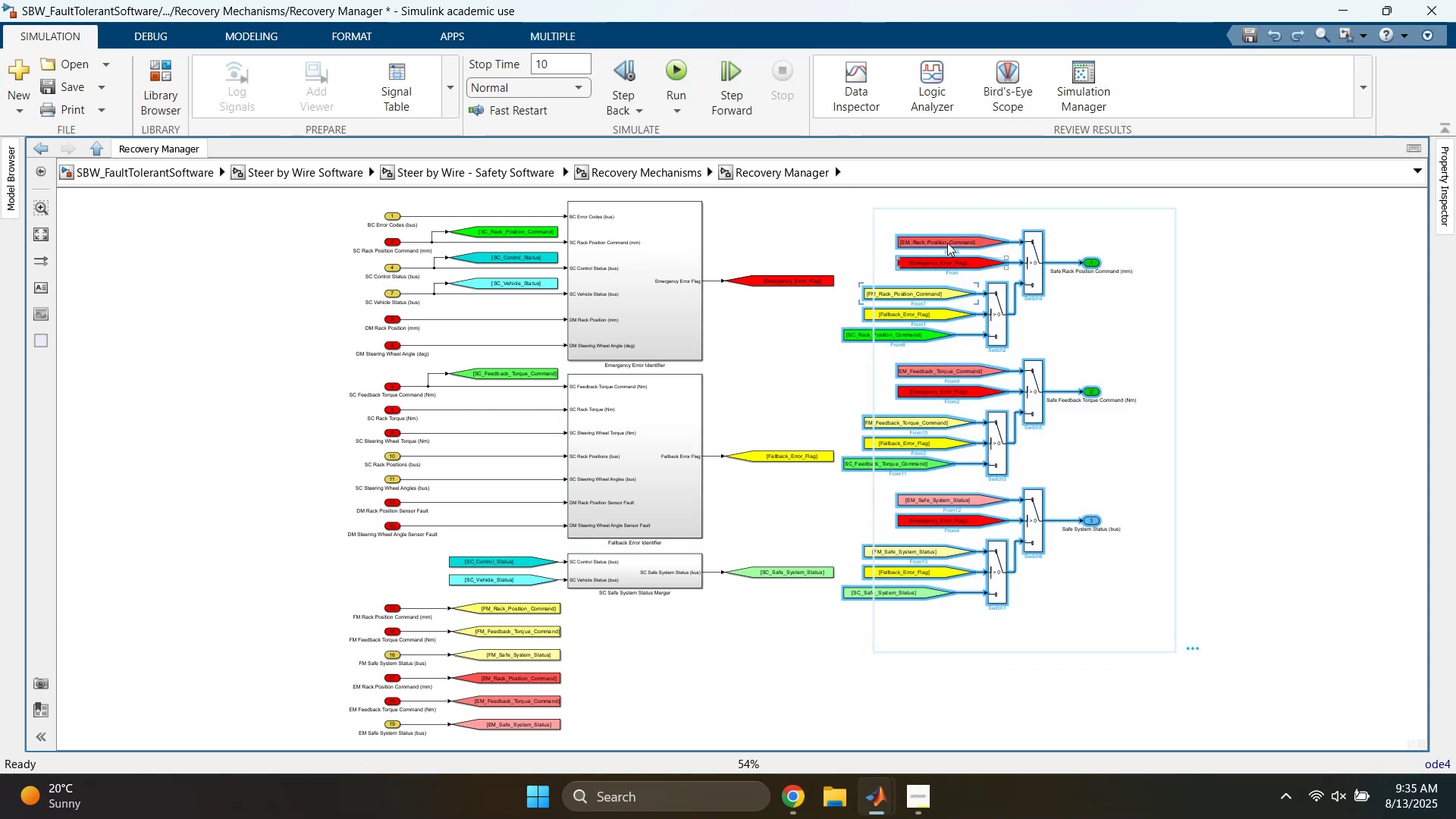 
left_click_drag(start_coordinate=[949, 243], to_coordinate=[956, 280])
 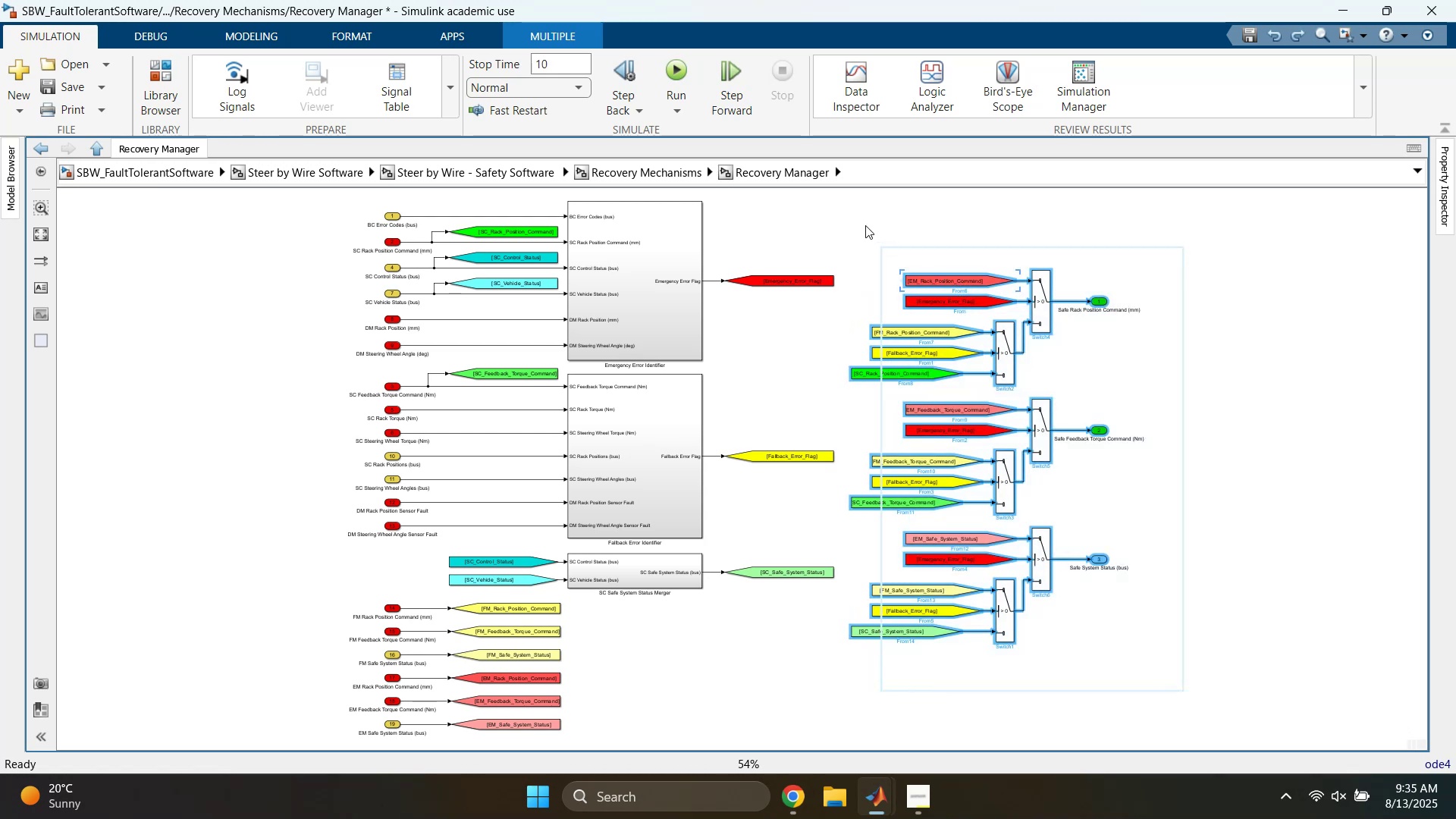 
left_click([849, 212])
 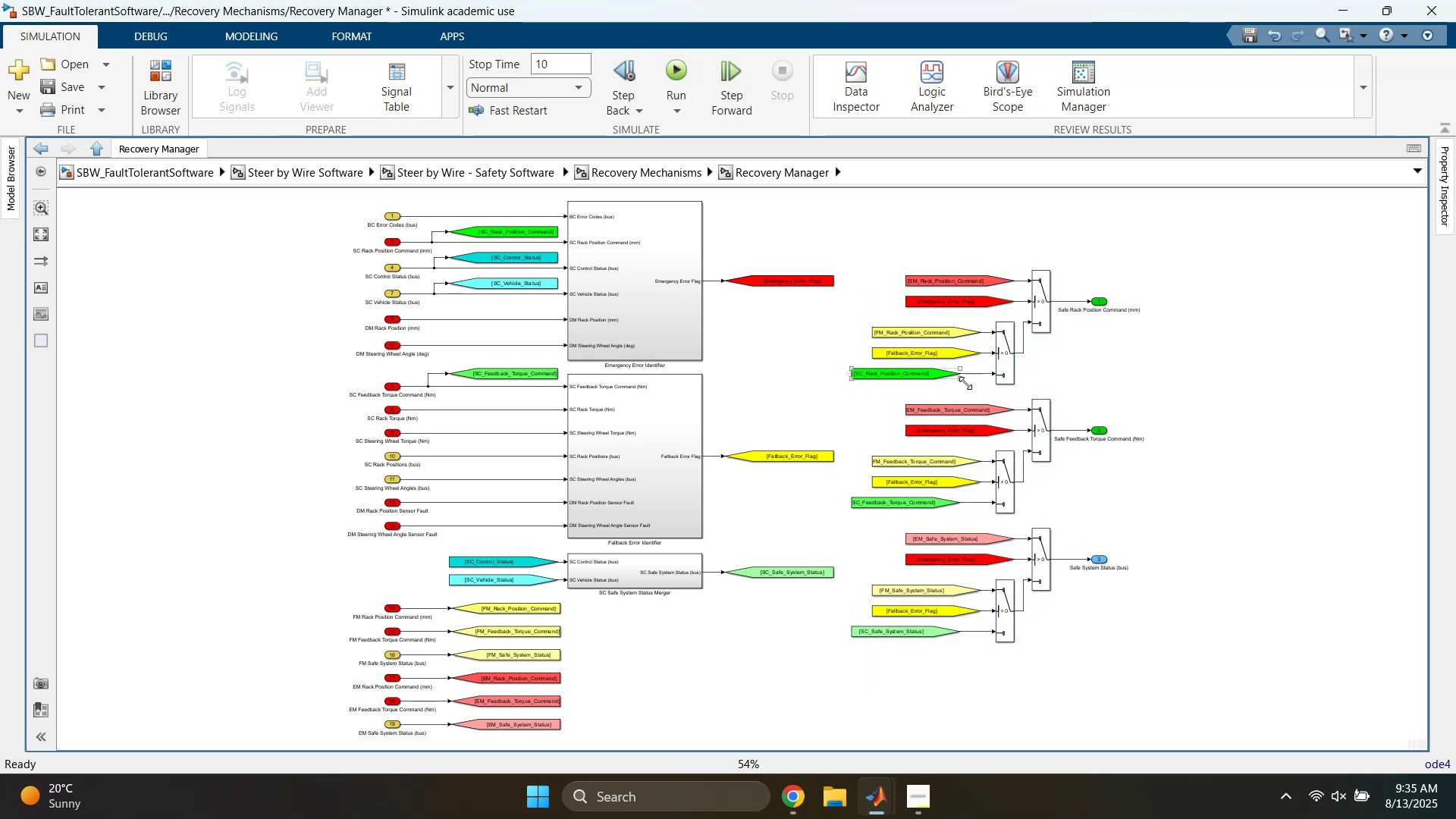 
left_click([1140, 359])
 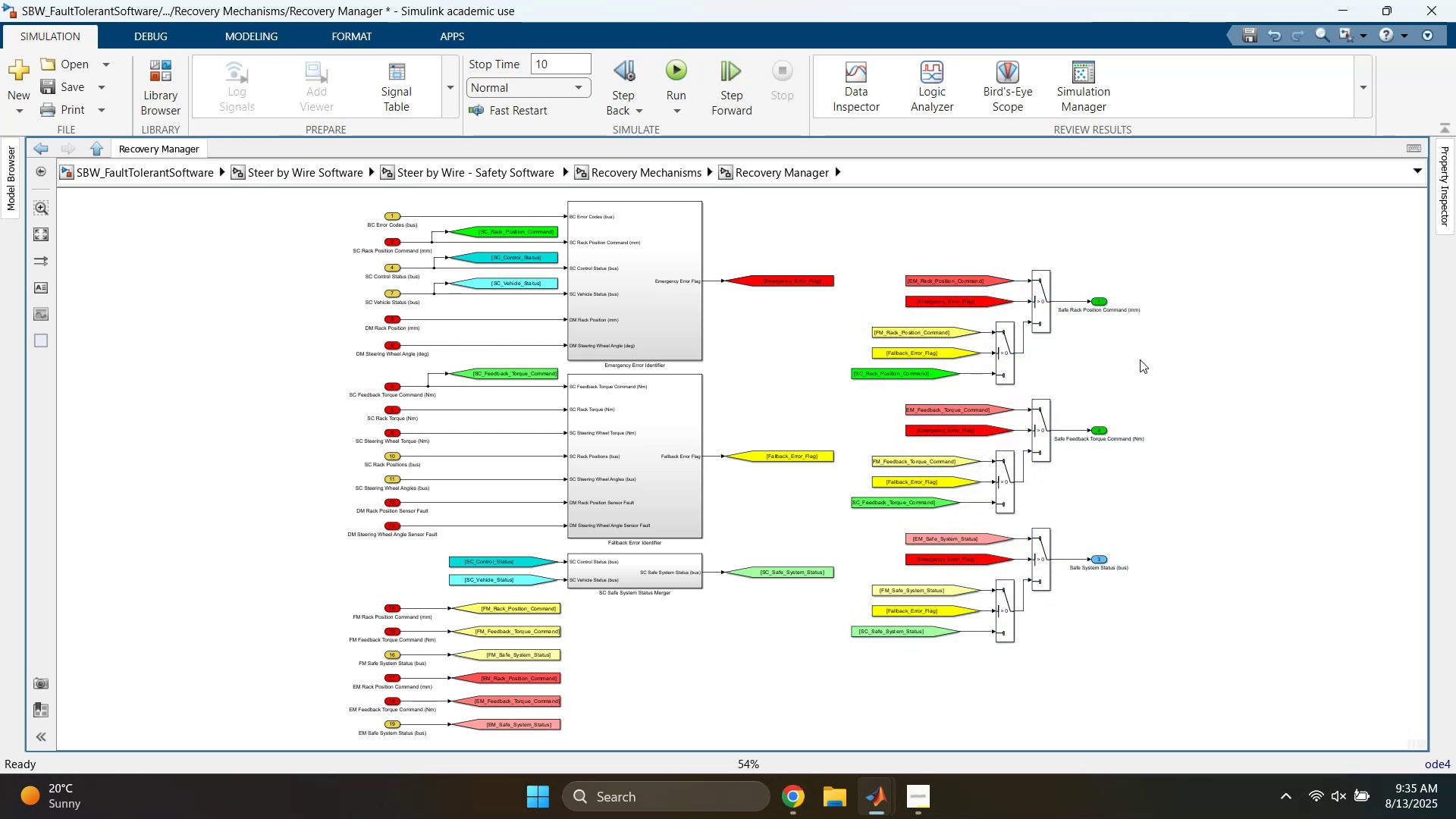 
key(Space)
 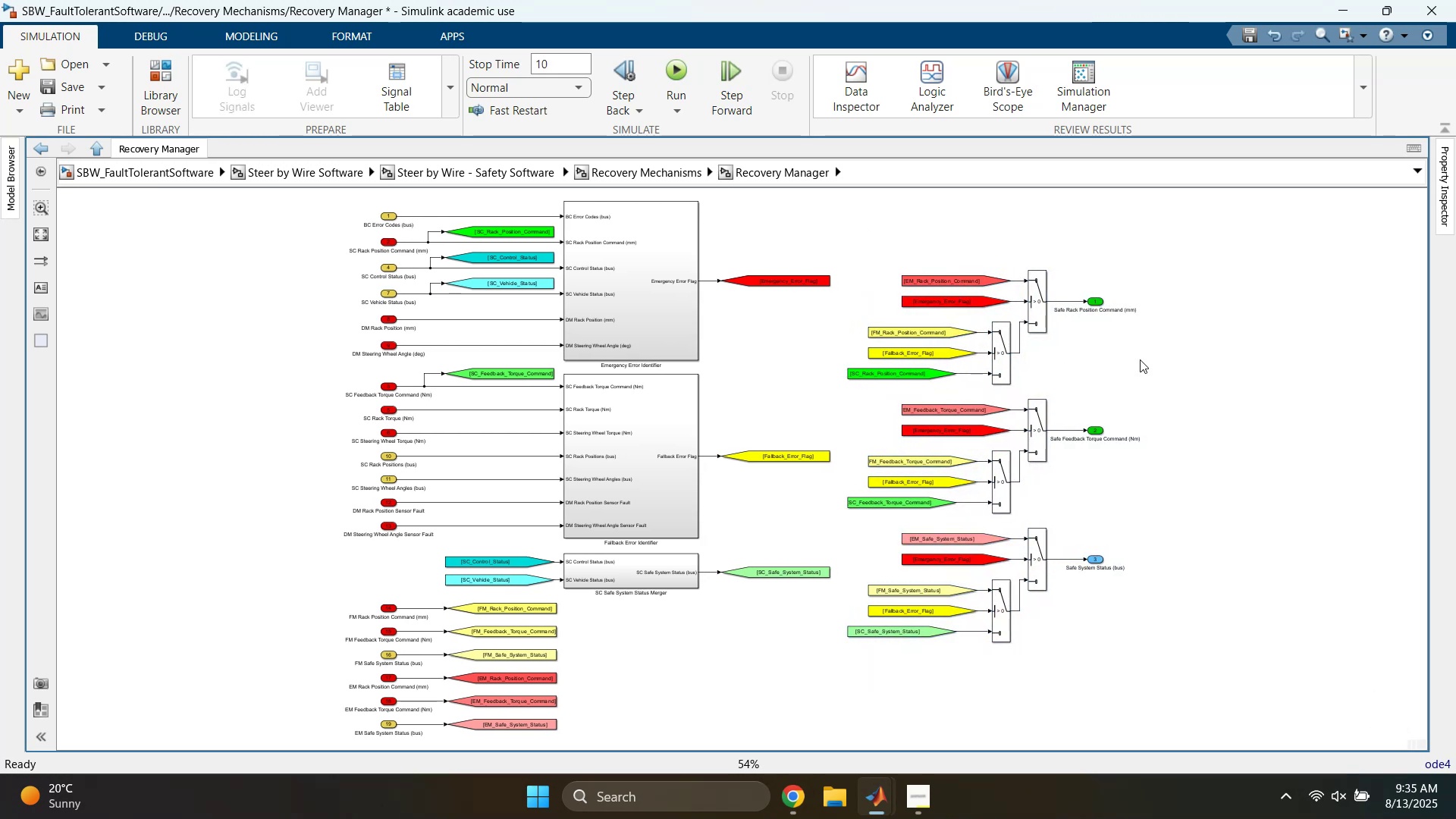 
key(Control+S)
 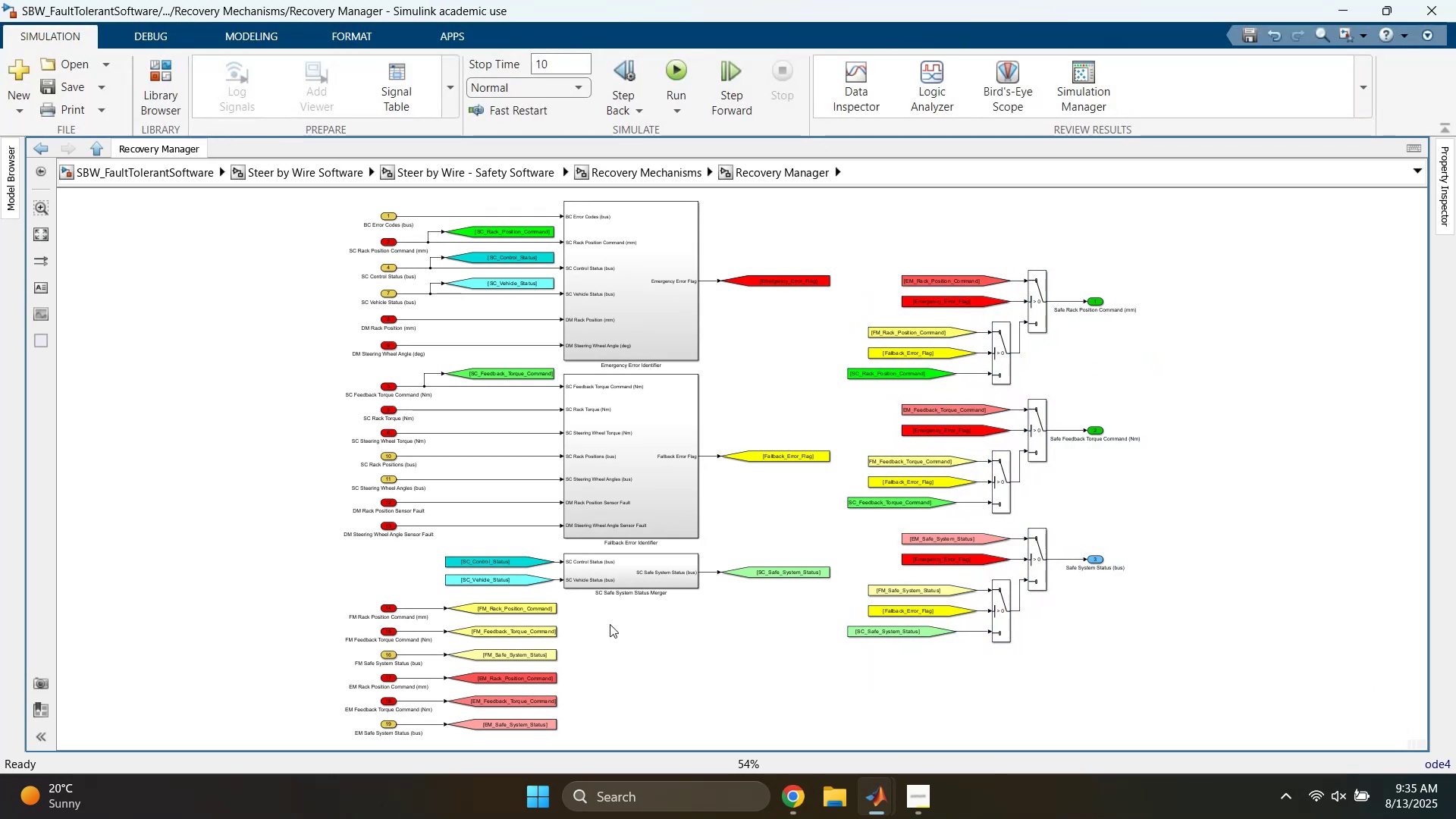 
scroll: coordinate [636, 664], scroll_direction: up, amount: 4.0
 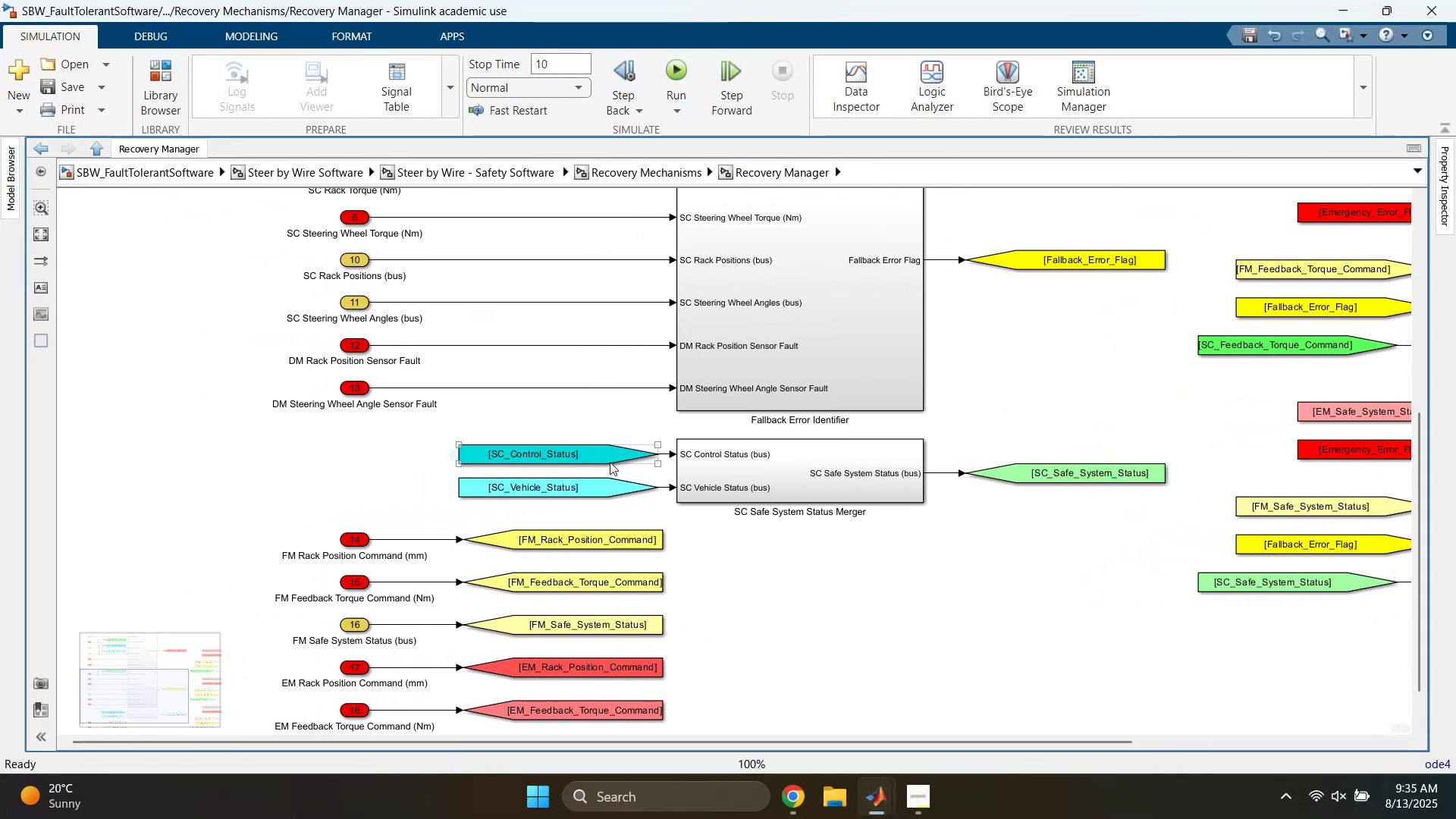 
scroll: coordinate [751, 552], scroll_direction: down, amount: 5.0
 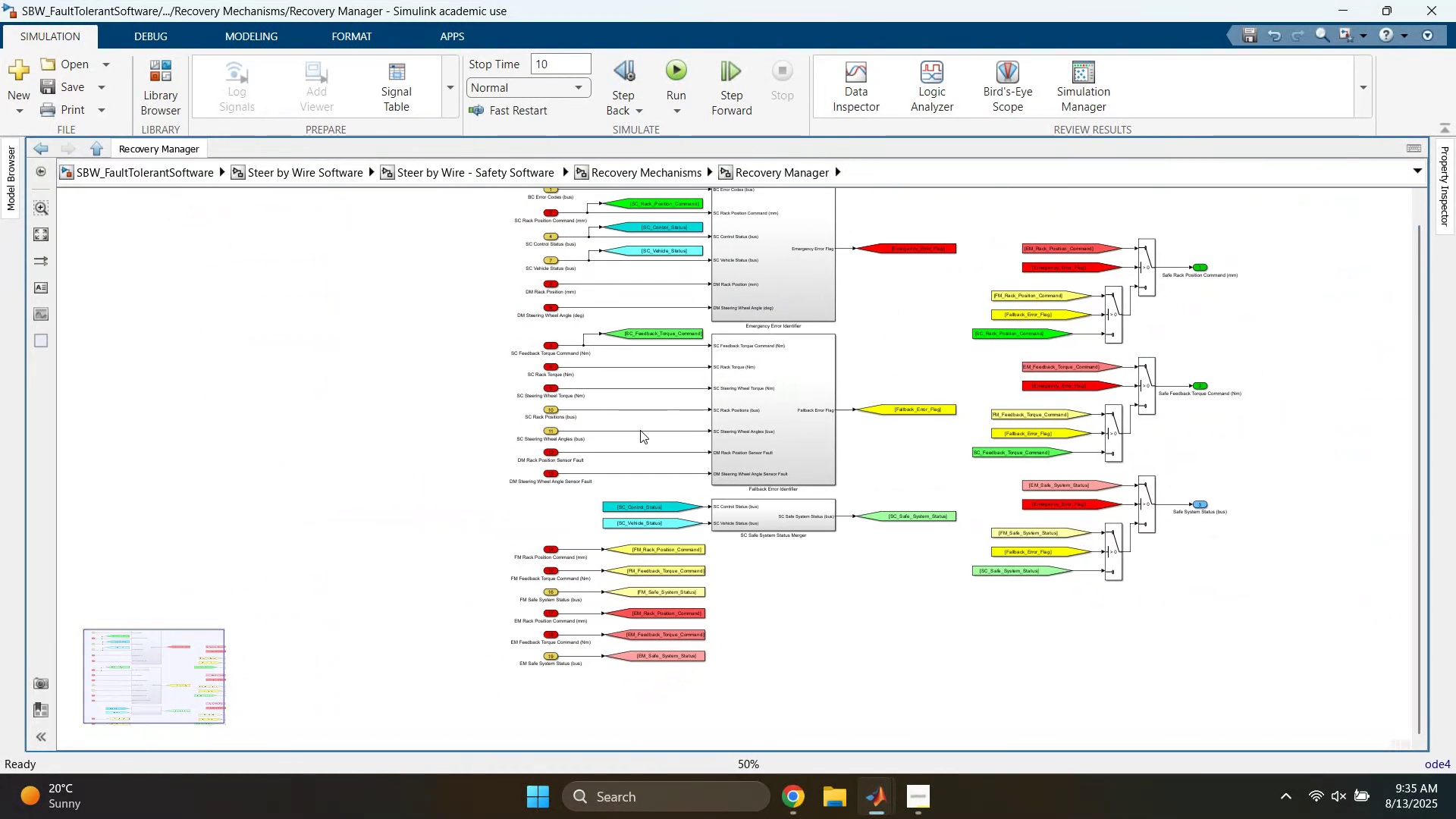 
left_click([390, 314])
 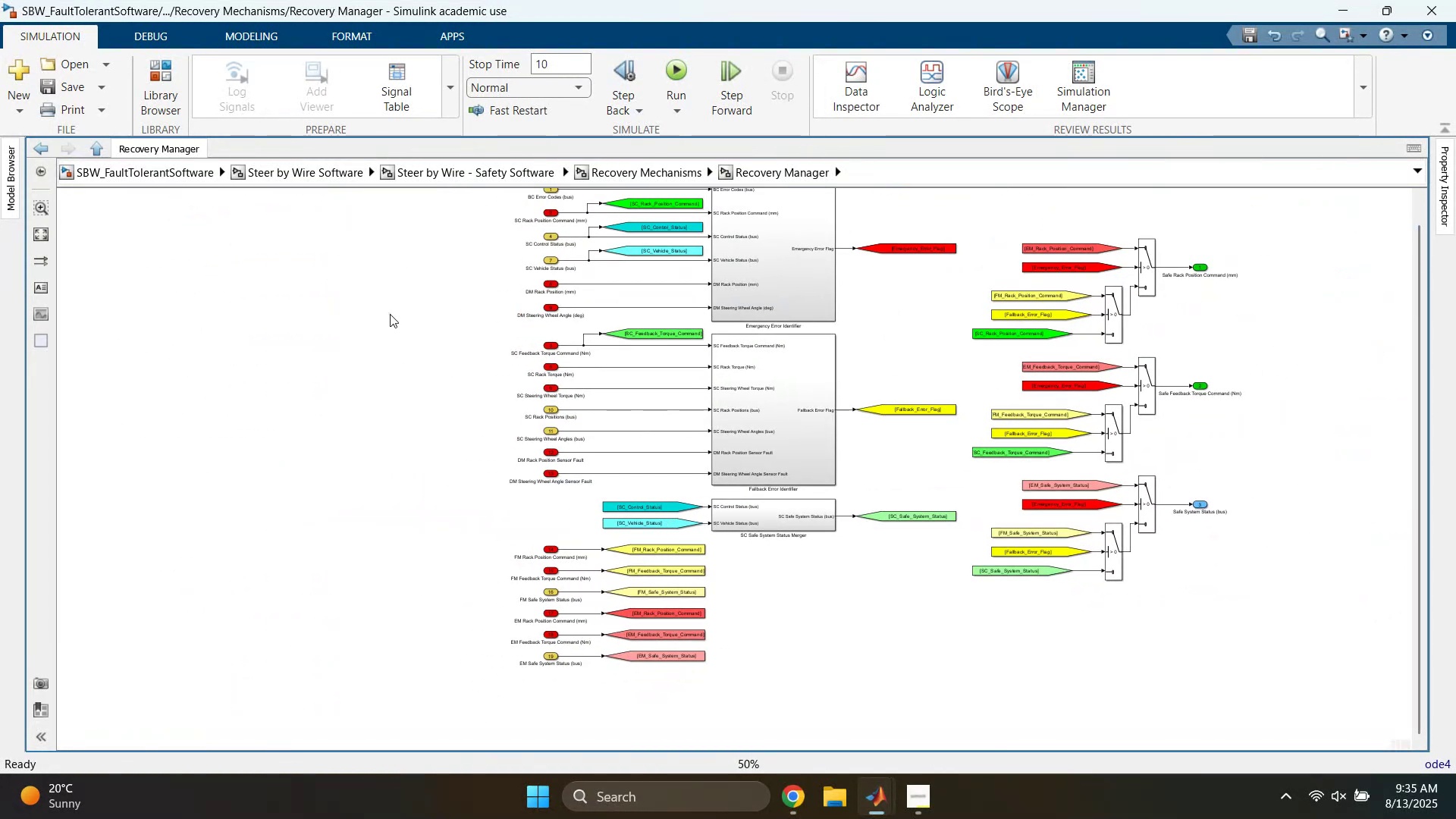 
key(Space)
 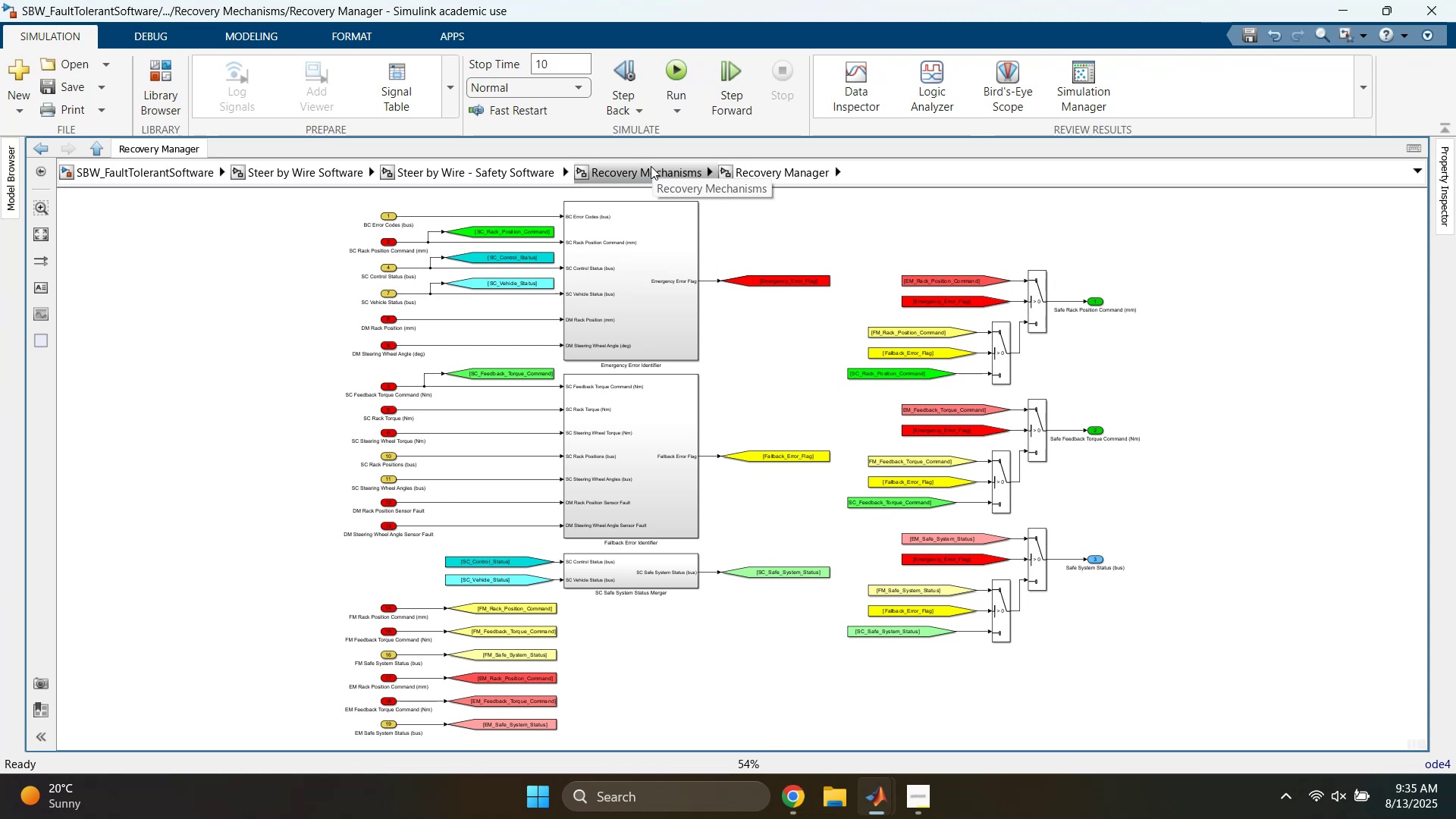 
wait(5.31)
 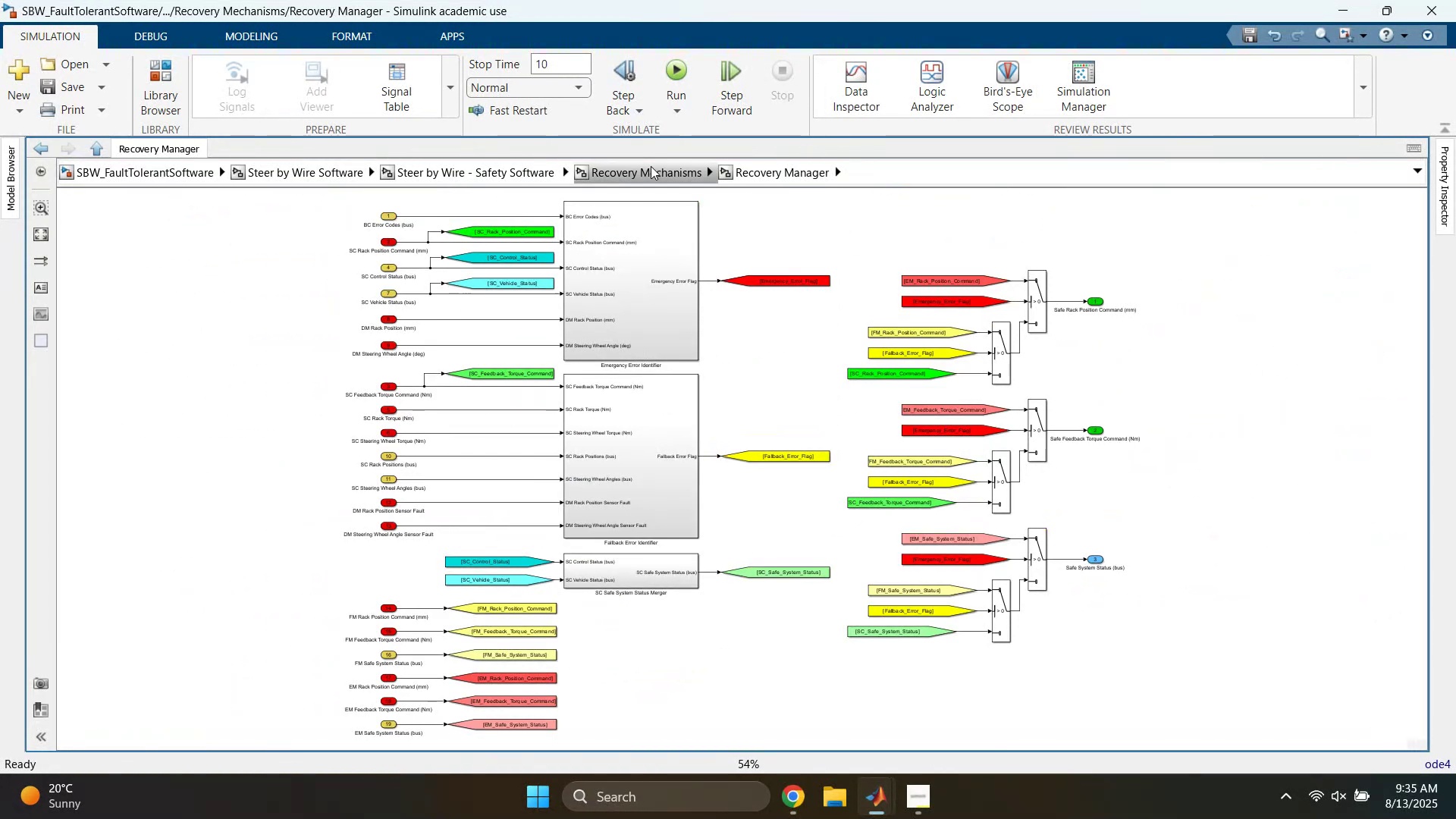 
left_click([651, 166])
 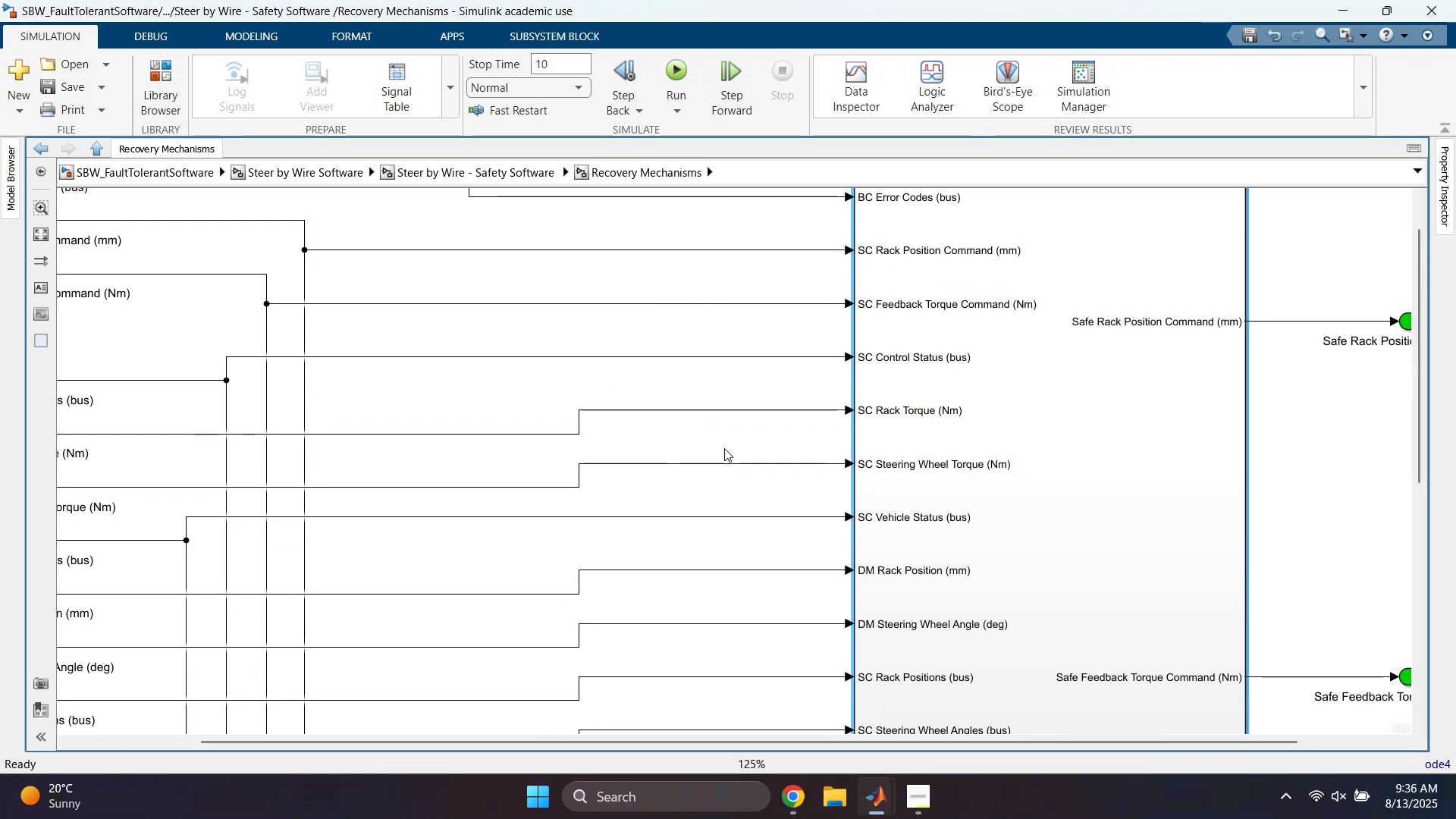 
left_click([725, 453])
 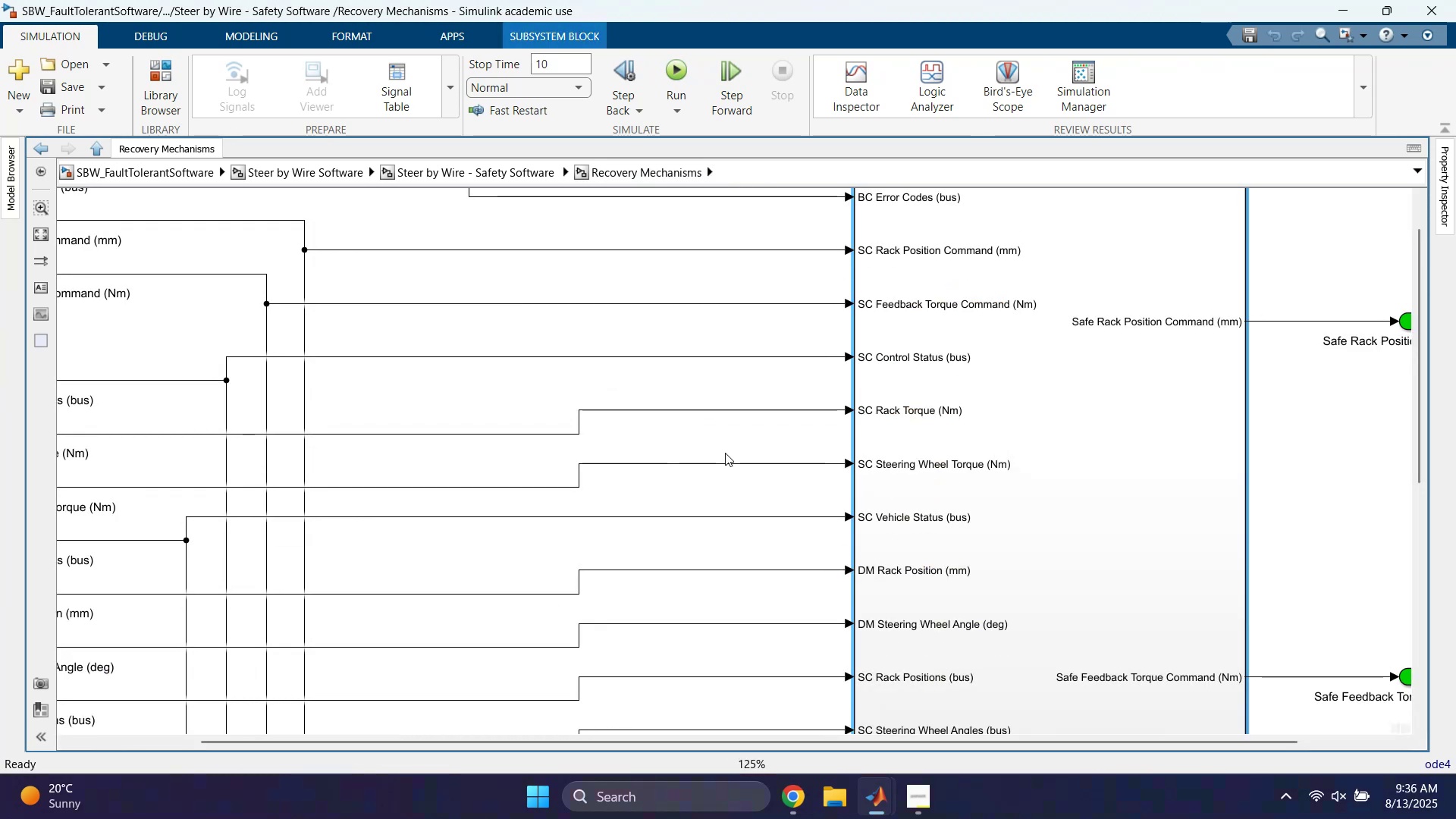 
key(Space)
 